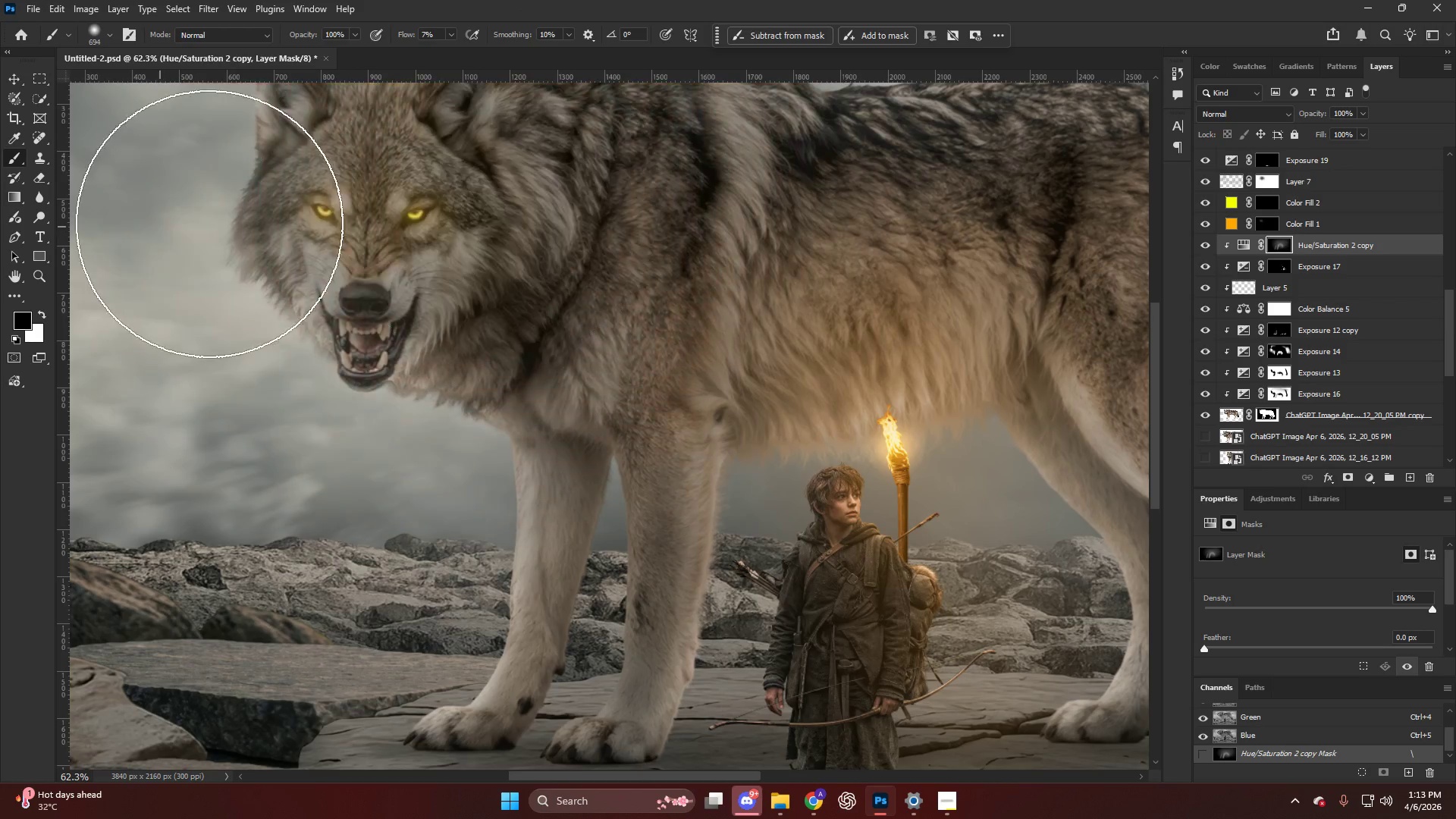 
key(Alt+AltLeft)
 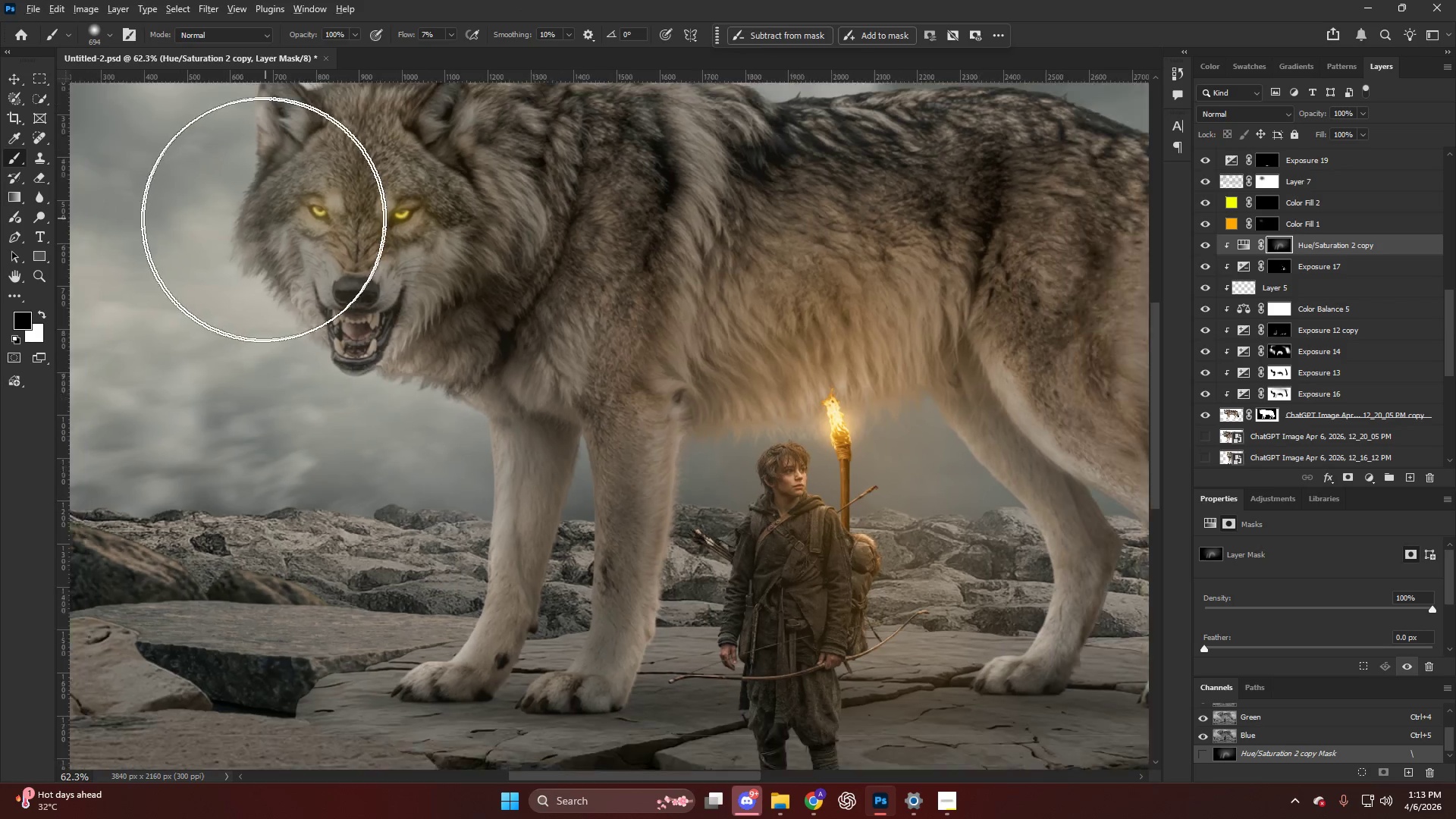 
scroll: coordinate [262, 221], scroll_direction: down, amount: 5.0
 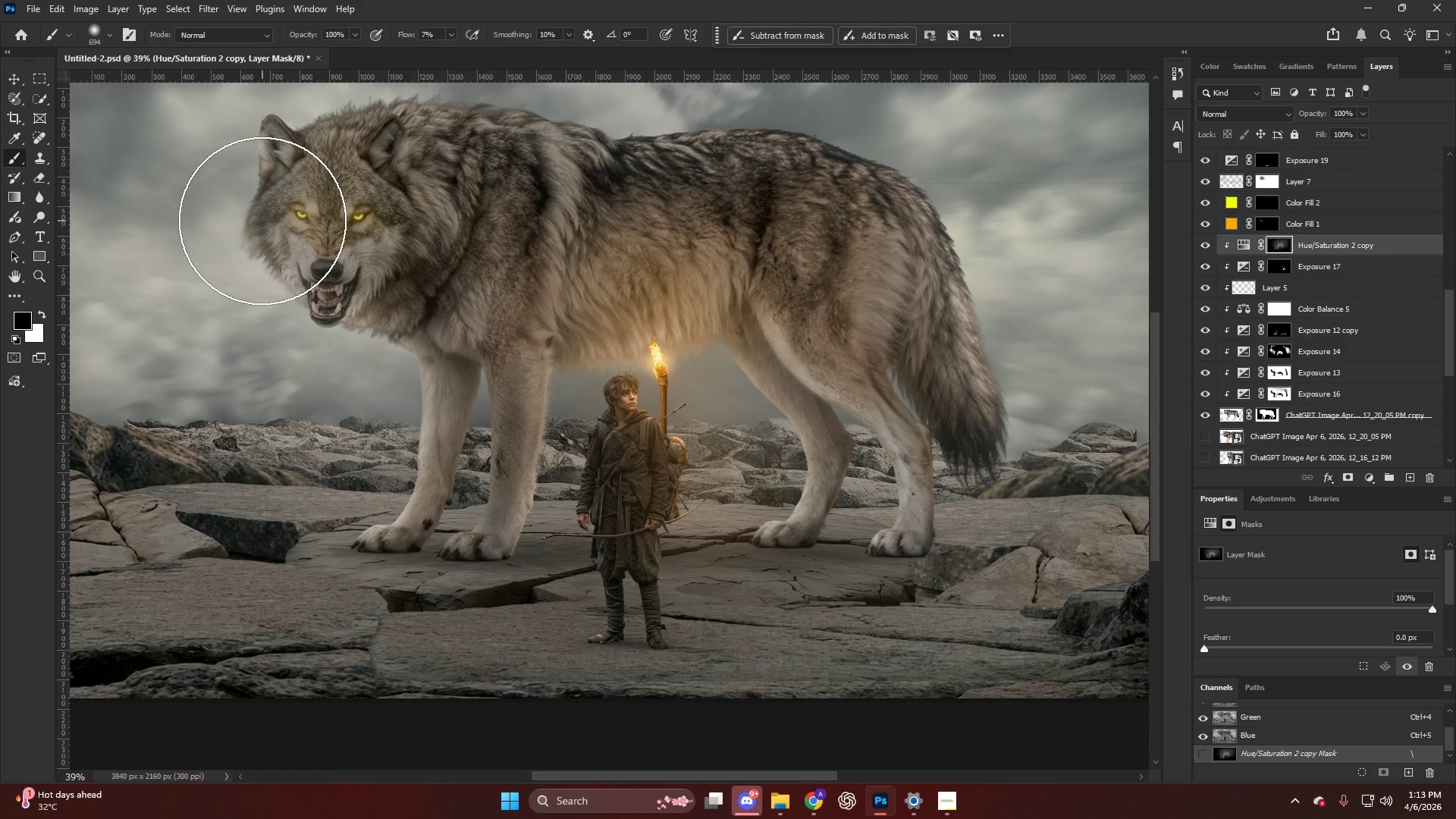 
scroll: coordinate [262, 221], scroll_direction: up, amount: 3.0
 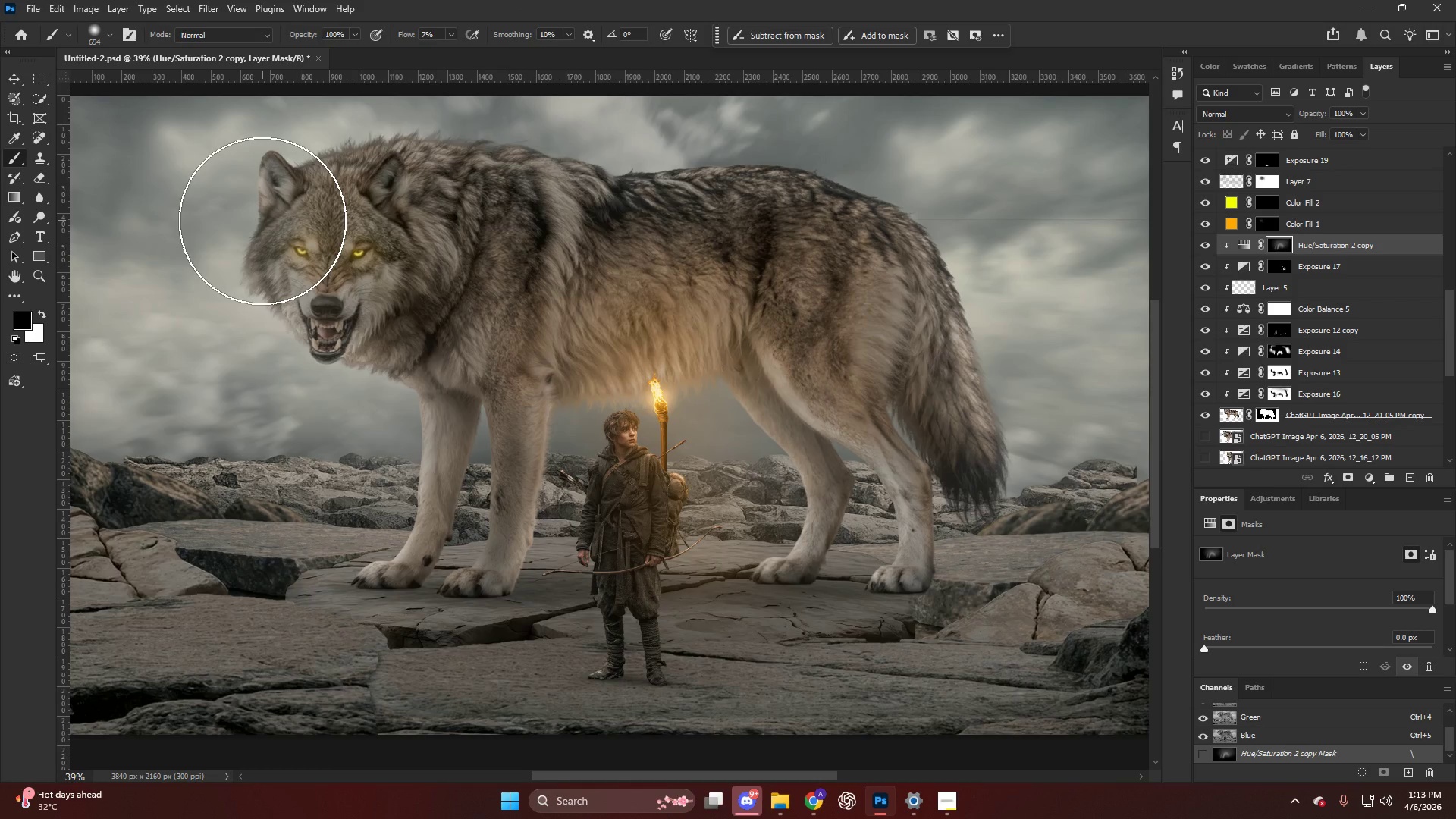 
hold_key(key=AltLeft, duration=0.41)
scroll: coordinate [271, 241], scroll_direction: down, amount: 1.0
 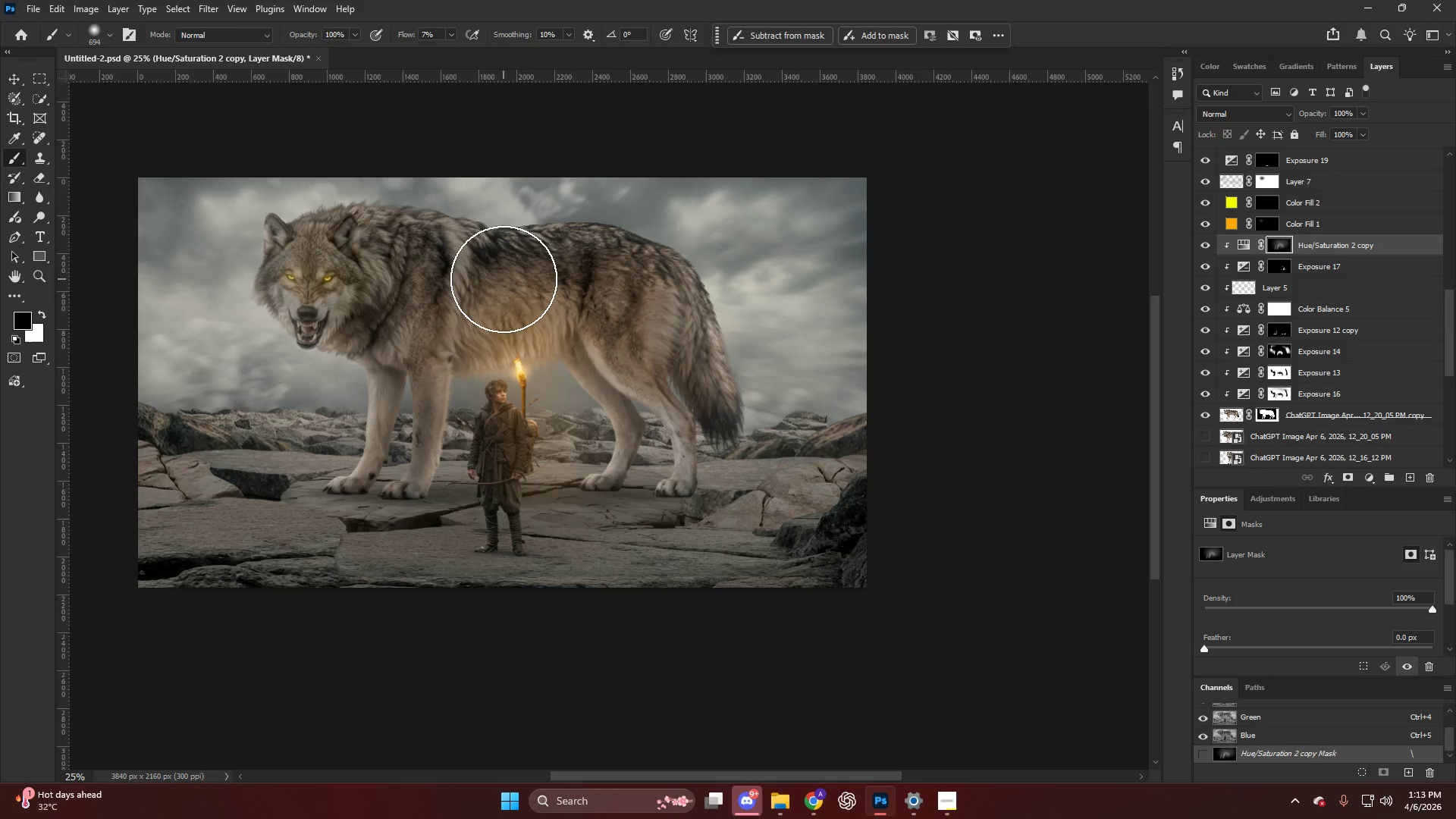 
key(Alt+AltLeft)
 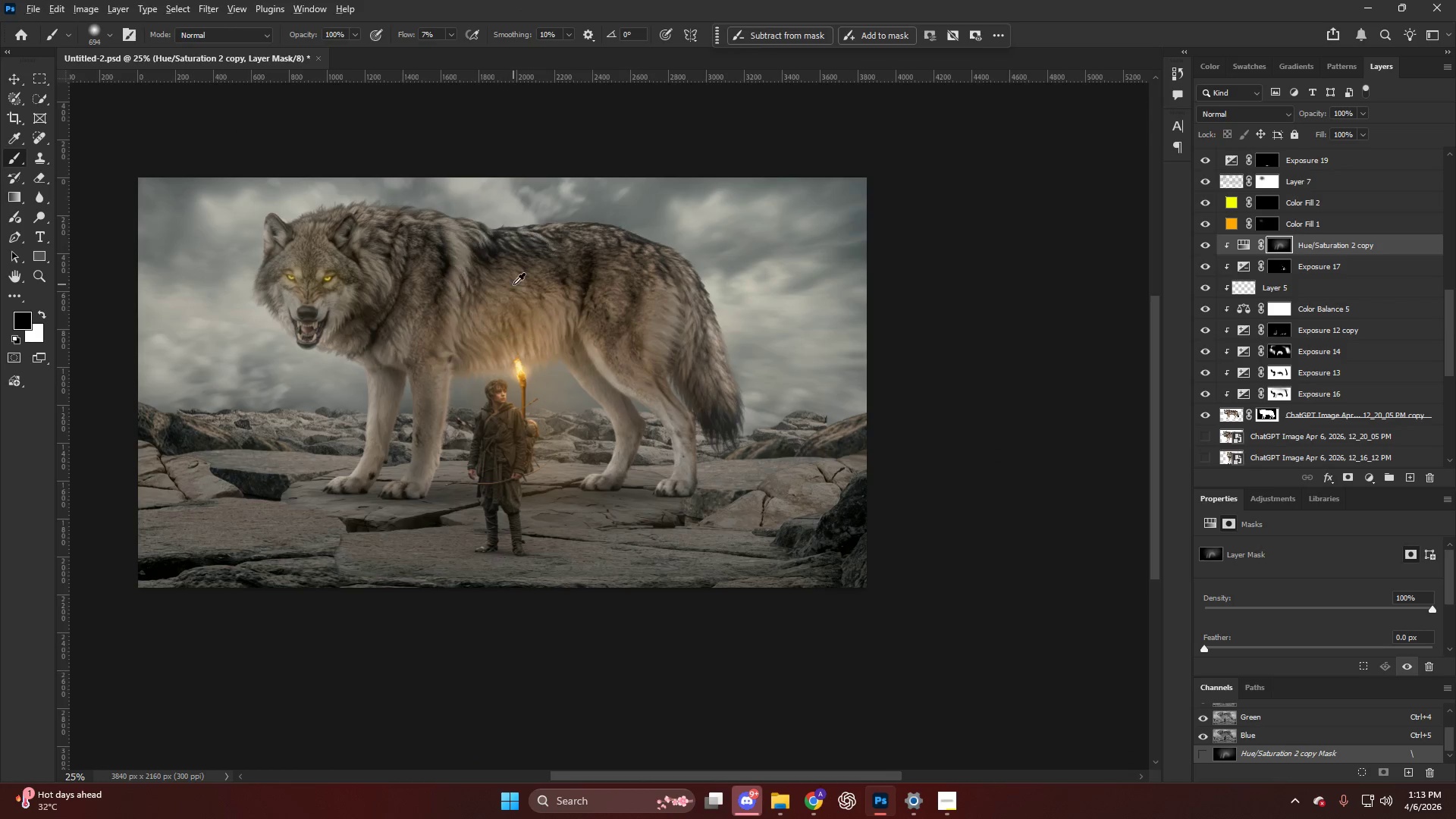 
scroll: coordinate [513, 283], scroll_direction: up, amount: 4.0
 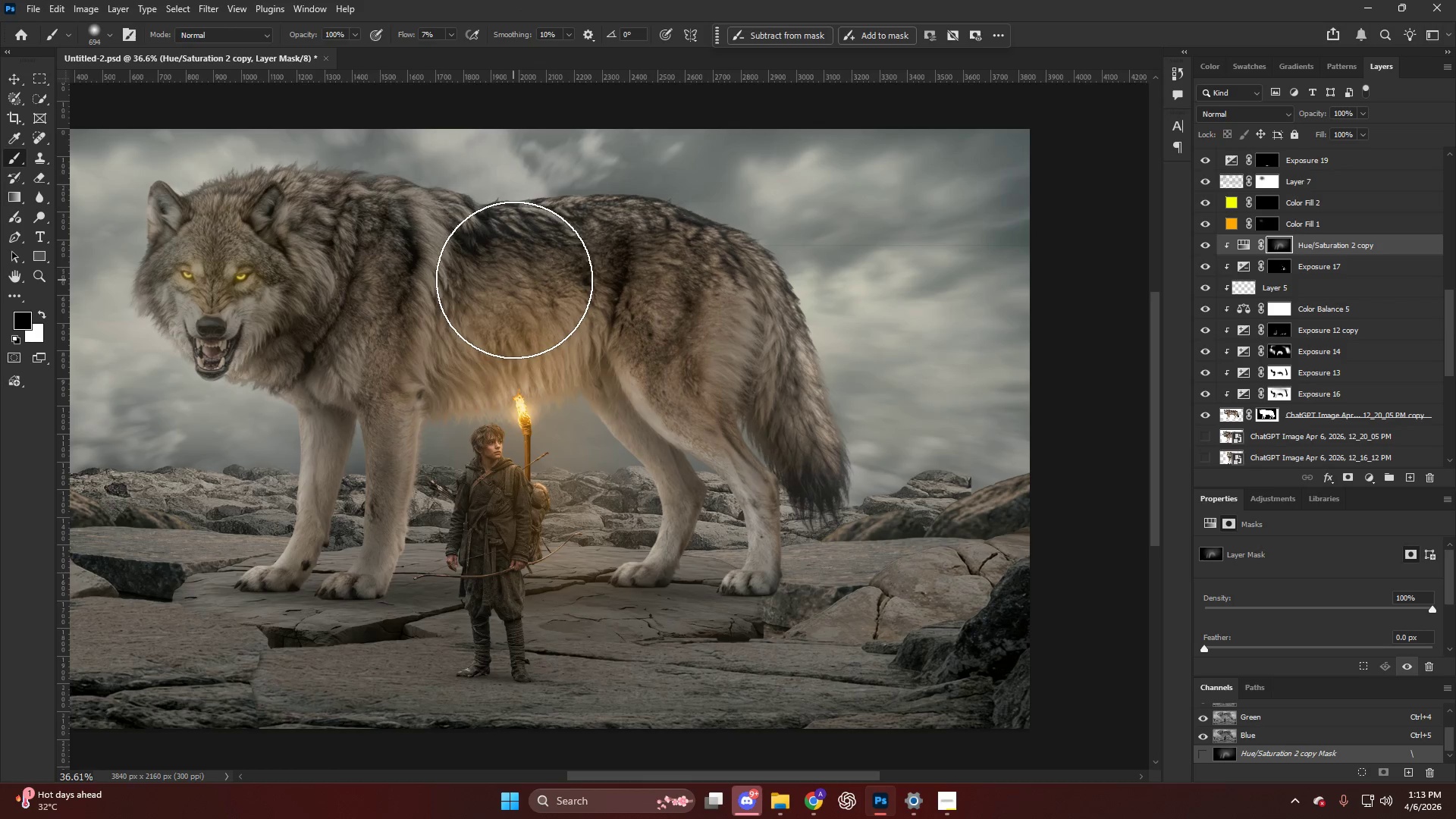 
scroll: coordinate [514, 280], scroll_direction: down, amount: 3.0
 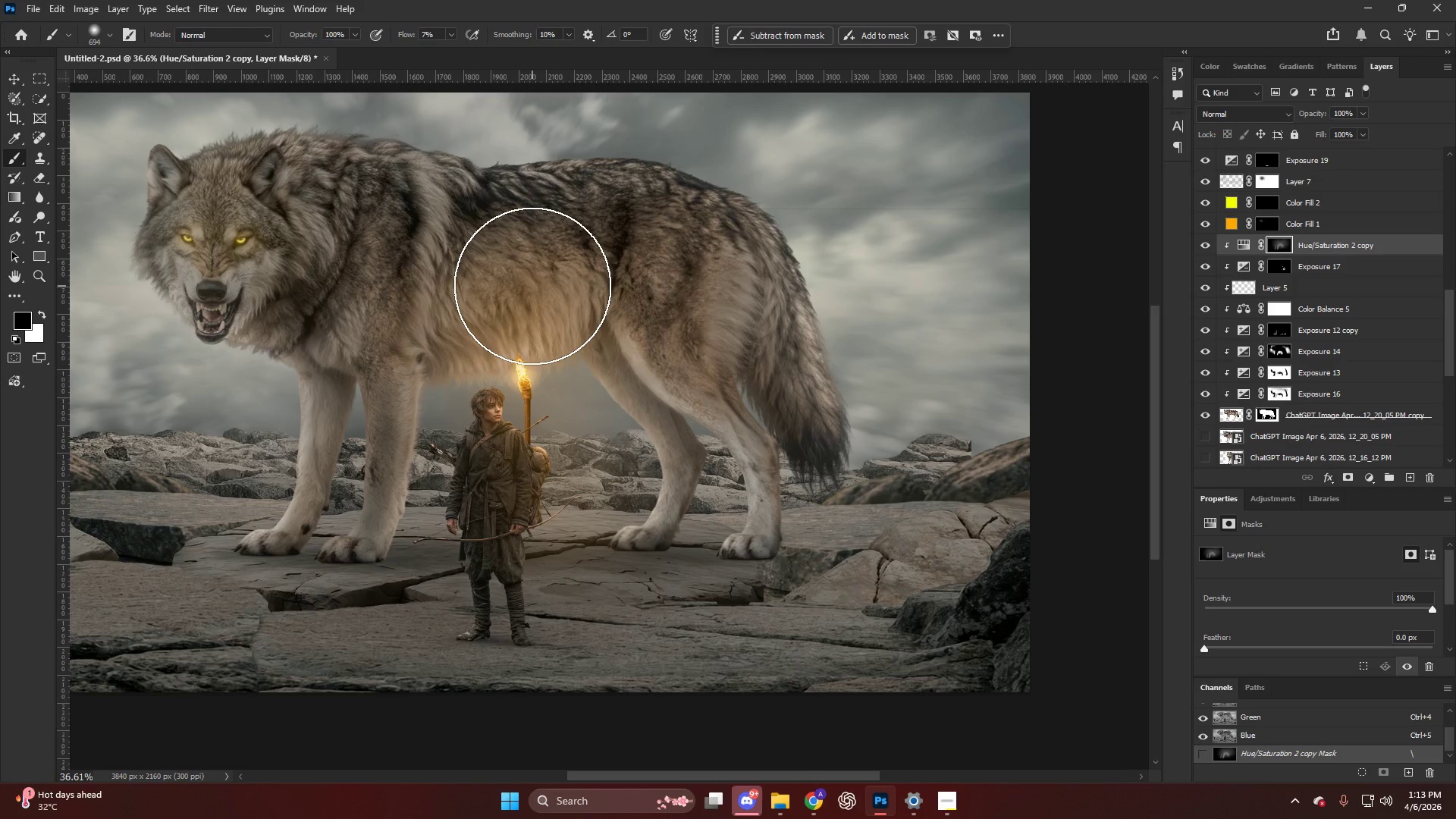 
key(Alt+AltLeft)
 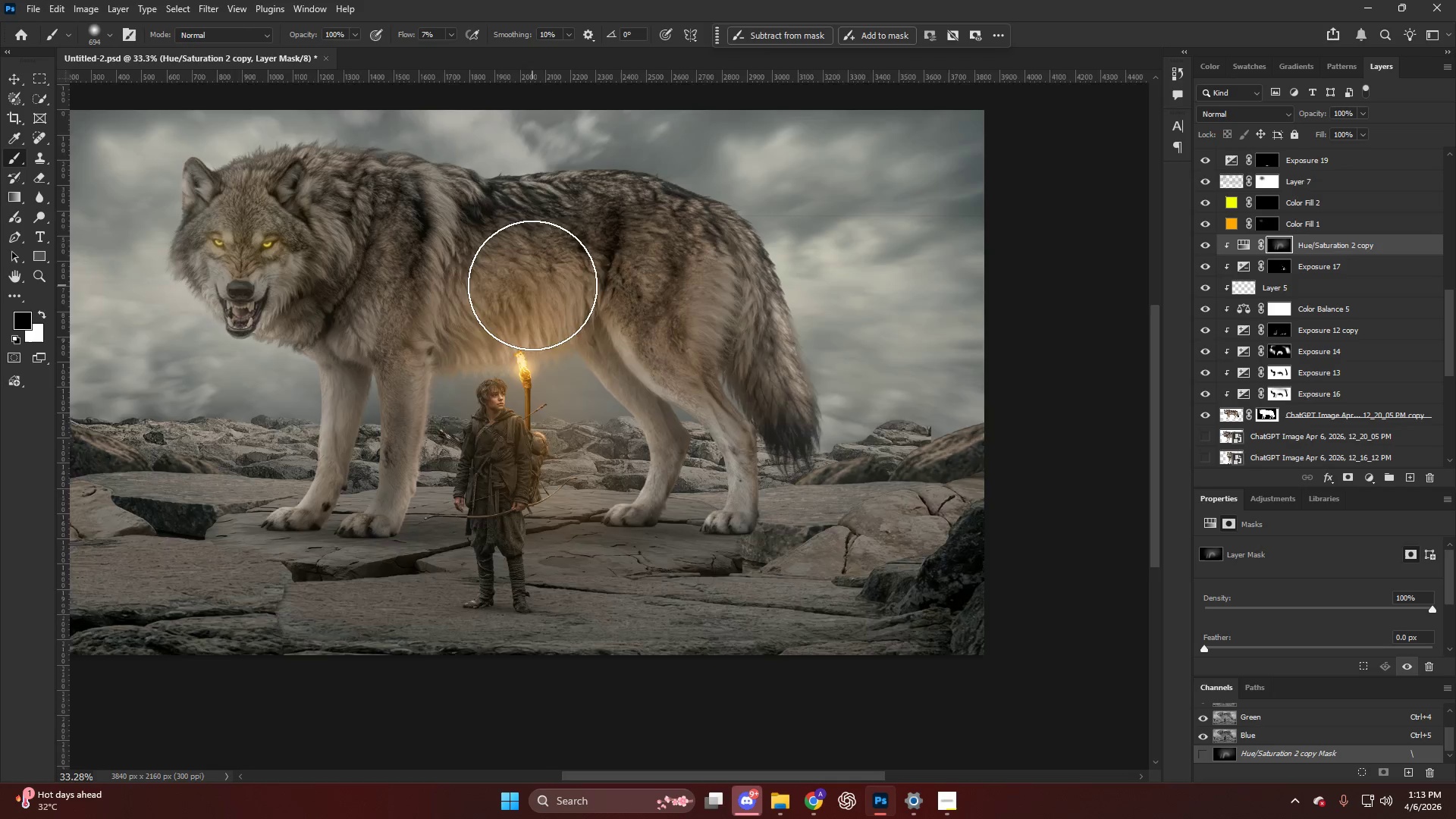 
hold_key(key=ControlLeft, duration=0.56)
 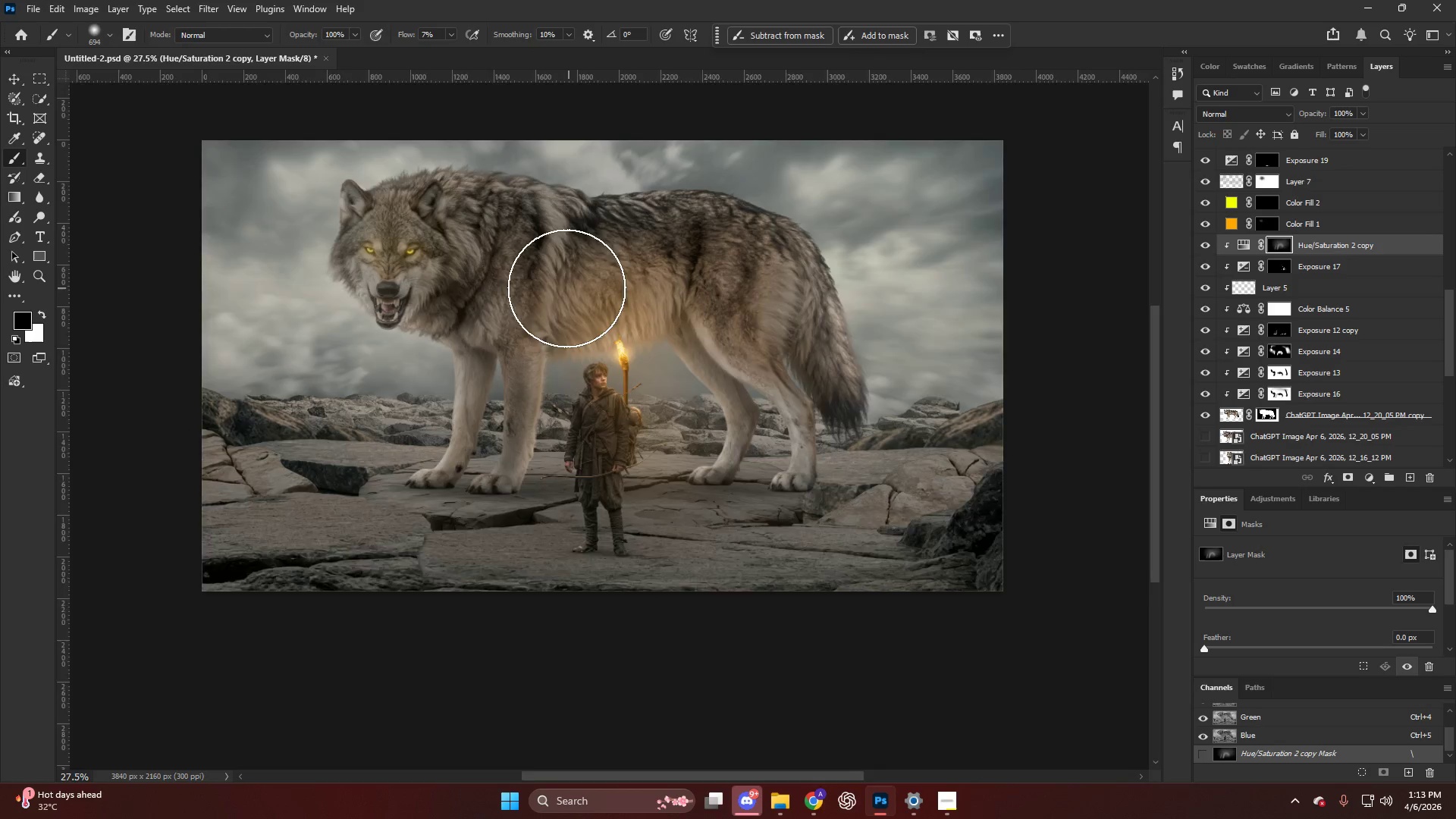 
key(Alt+AltLeft)
 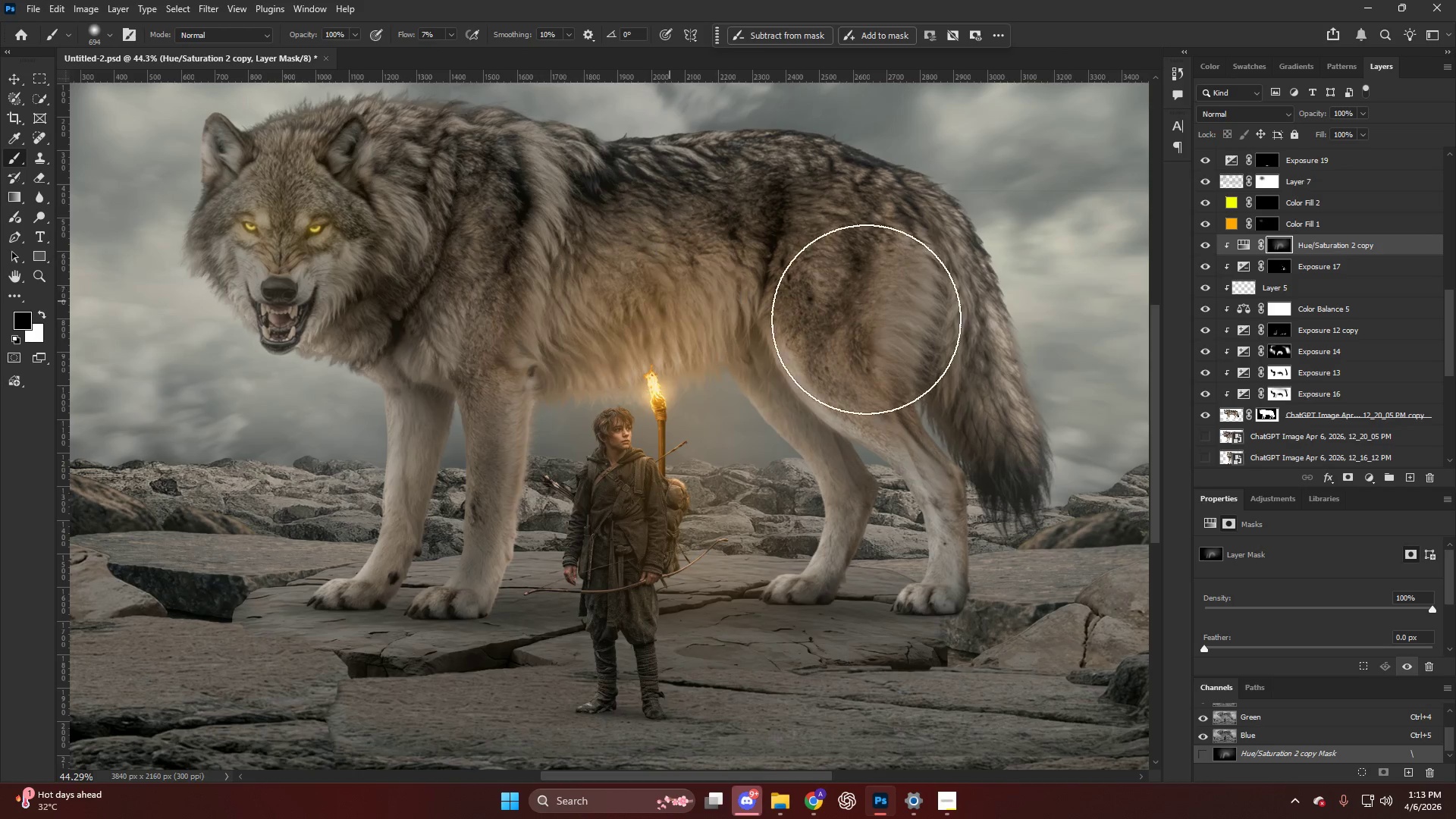 
scroll: coordinate [566, 288], scroll_direction: up, amount: 10.0
 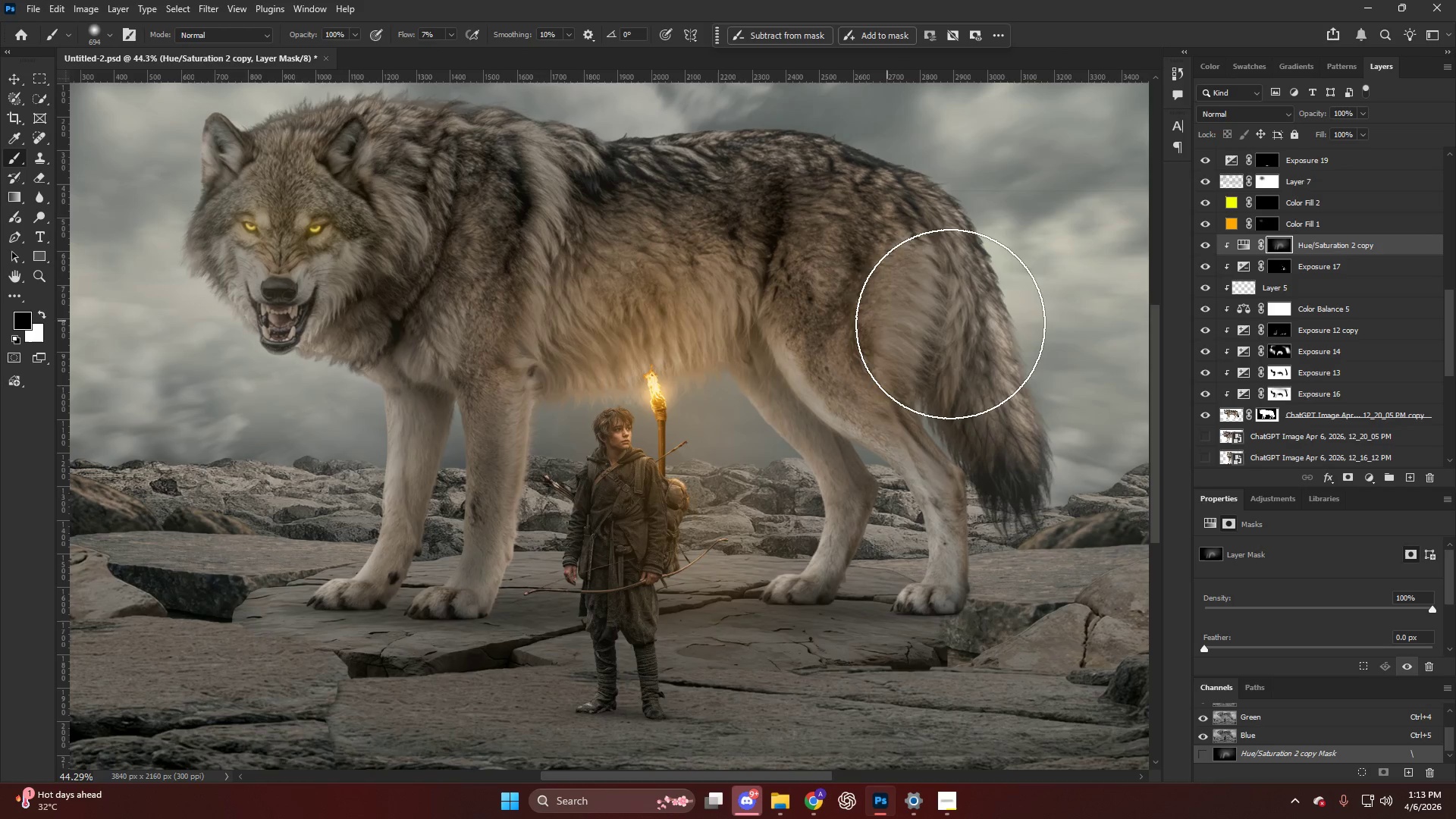 
hold_key(key=ControlLeft, duration=0.53)
scroll: coordinate [960, 318], scroll_direction: up, amount: 7.0
 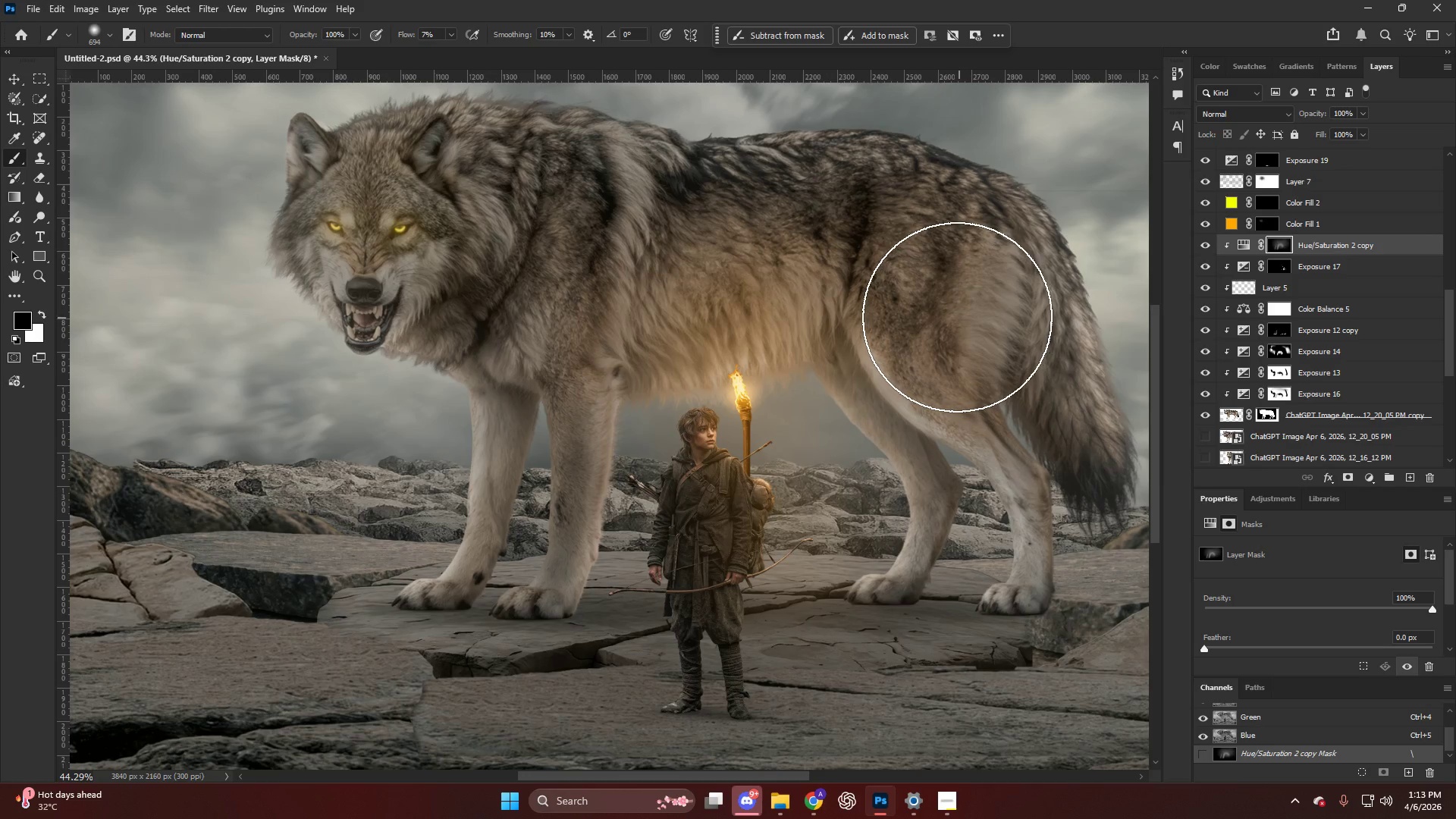 
hold_key(key=AltLeft, duration=2.09)
scroll: coordinate [676, 353], scroll_direction: up, amount: 24.0
 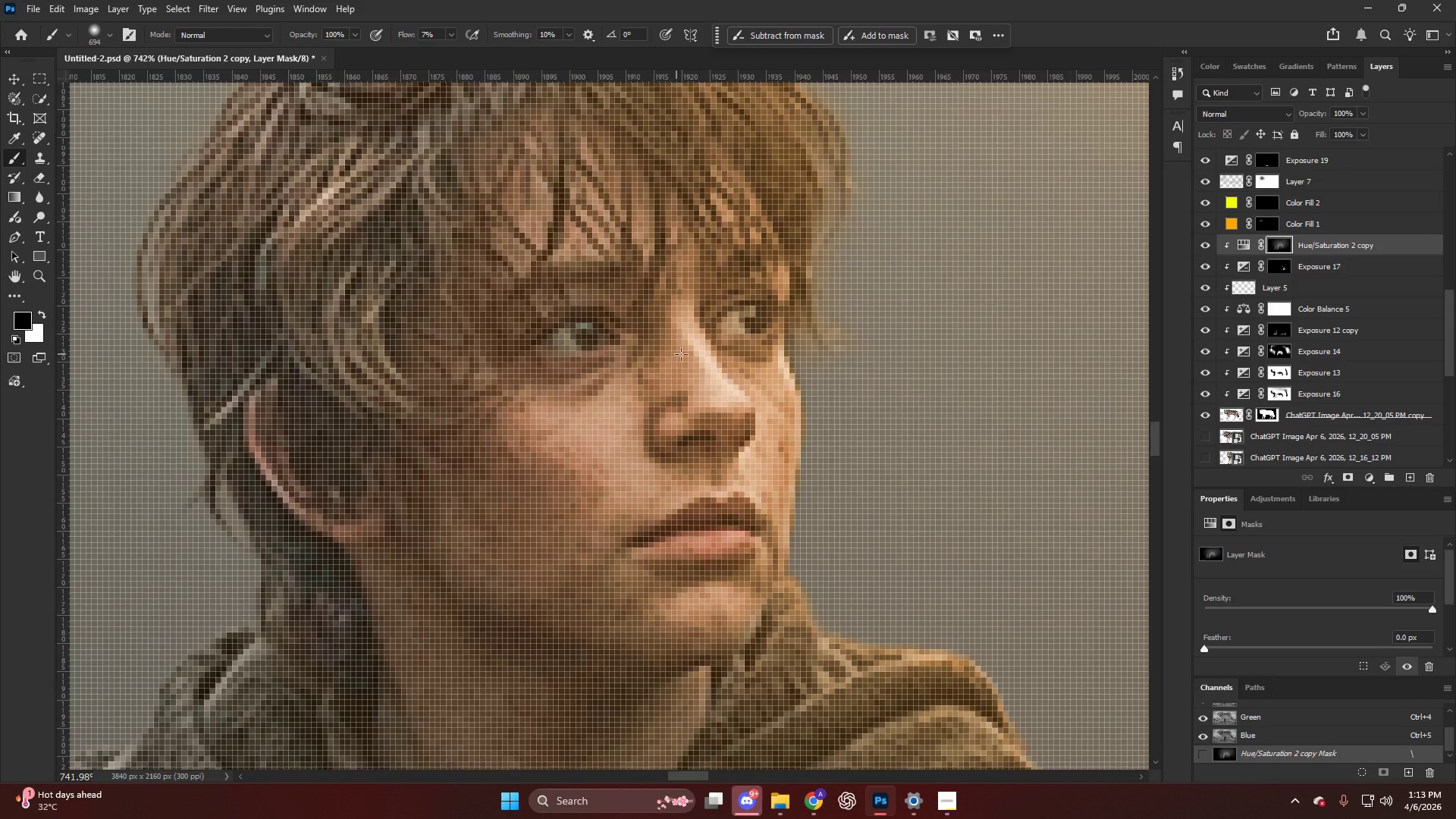 
key(V)
 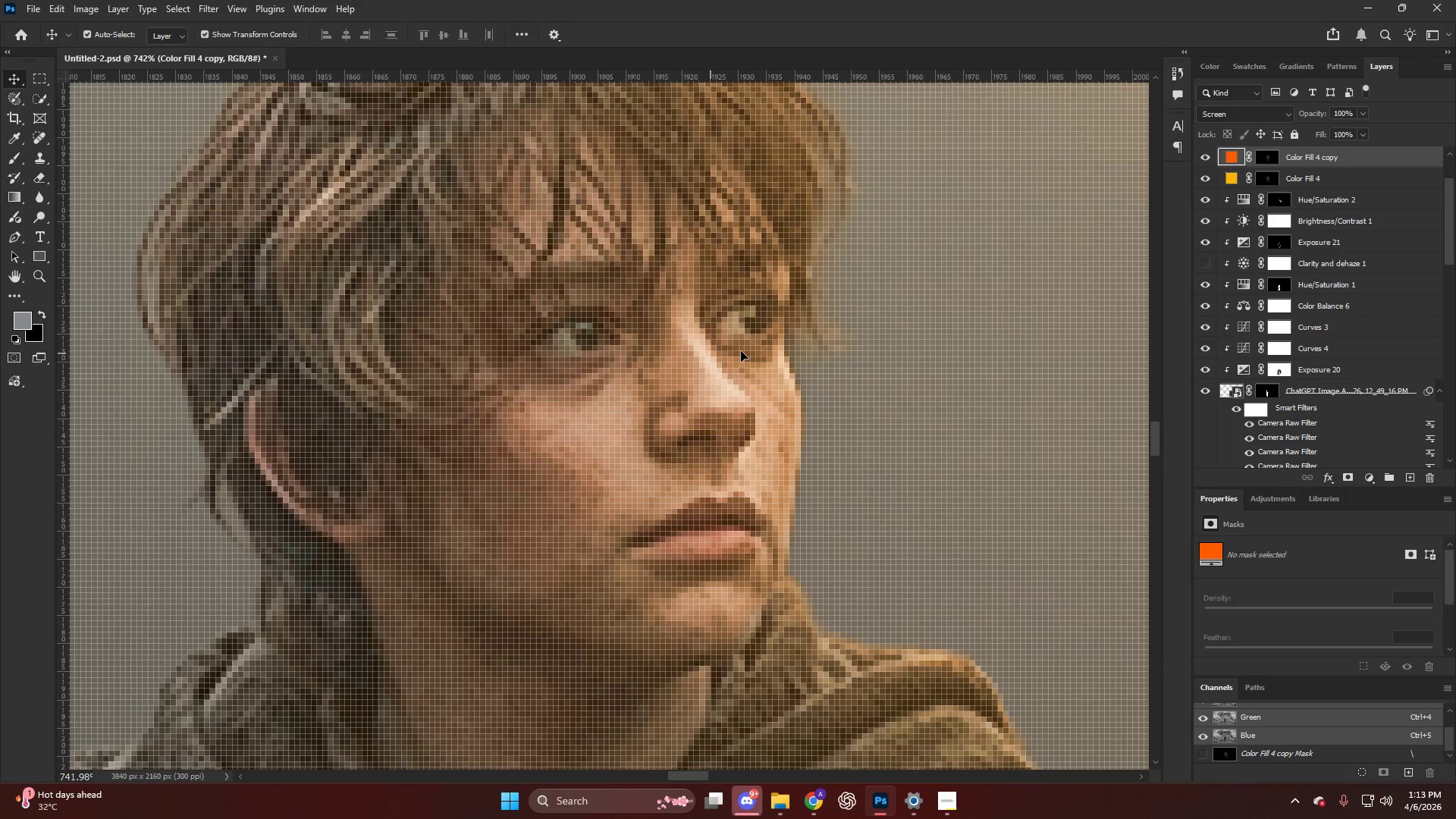 
hold_key(key=AltLeft, duration=0.94)
 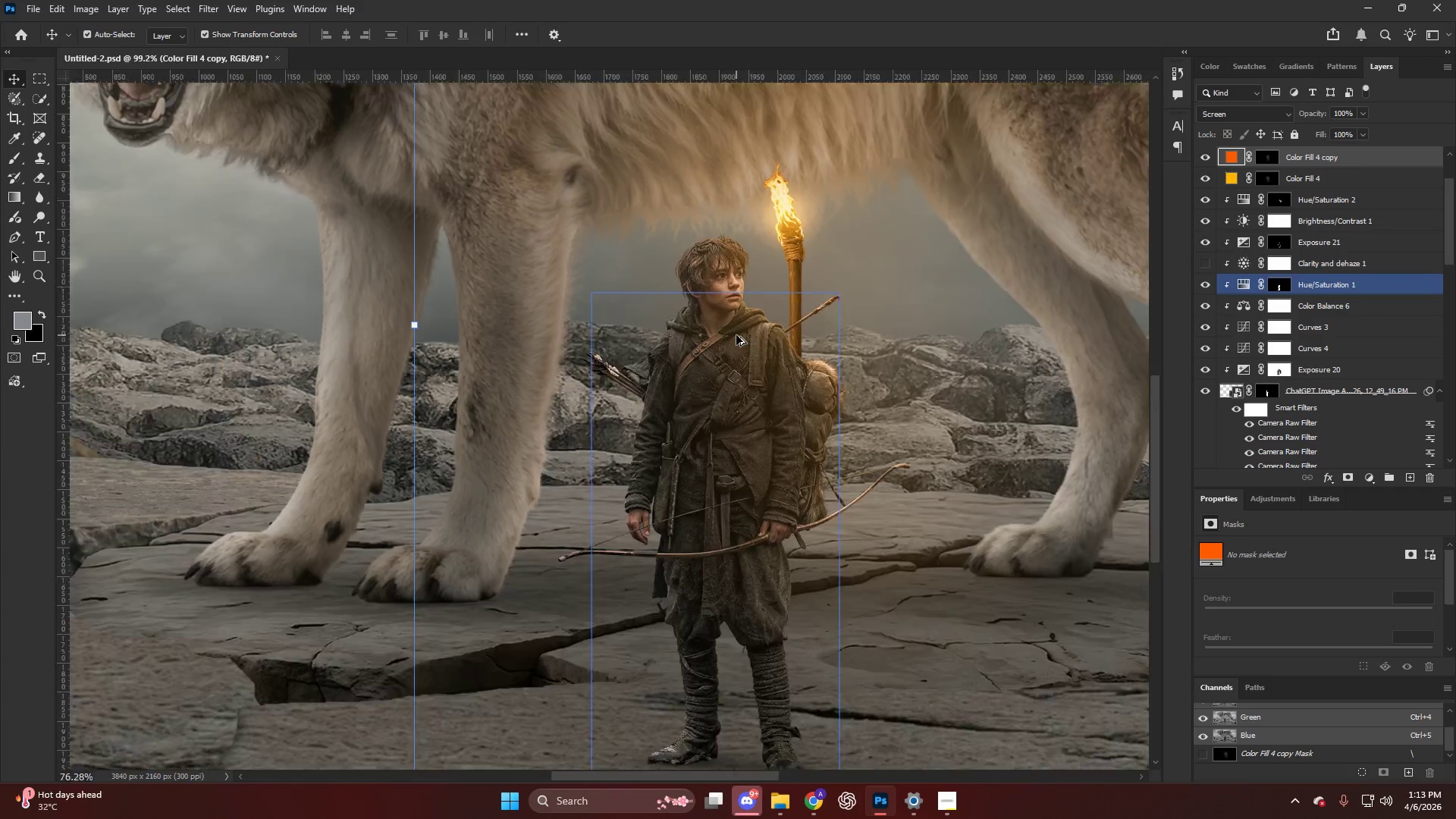 
hold_key(key=AltLeft, duration=0.62)
 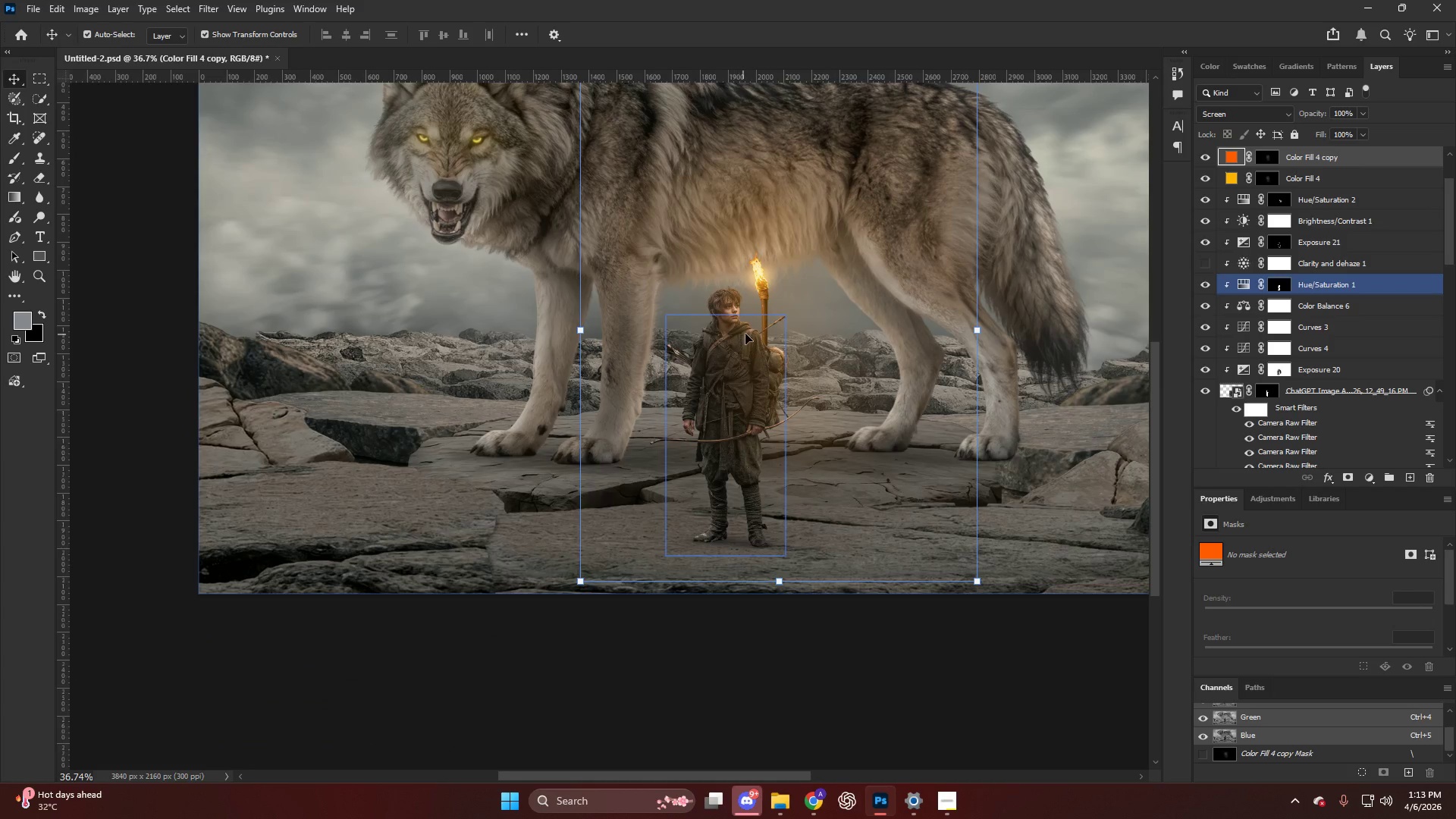 
key(Alt+AltLeft)
 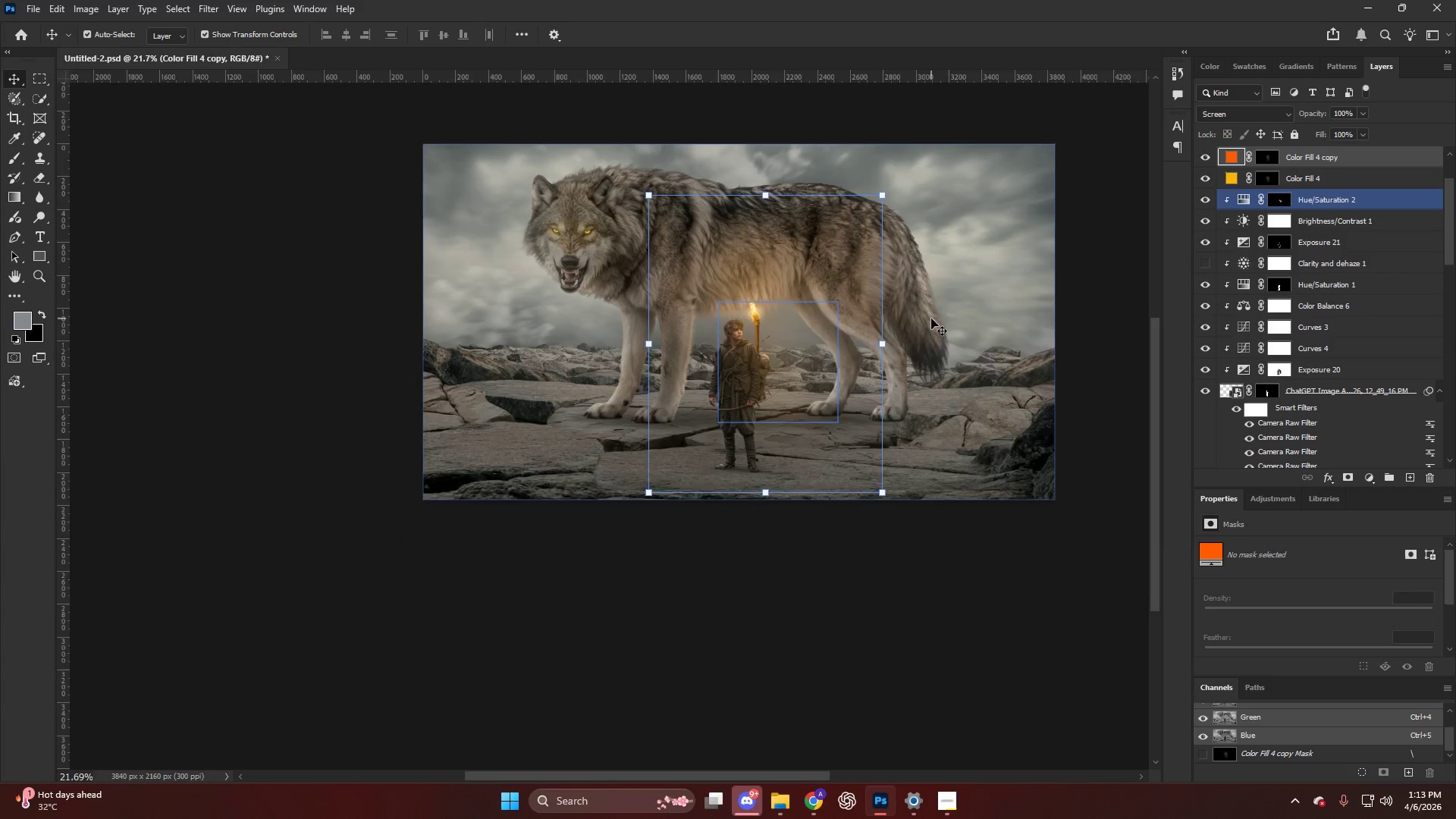 
key(Alt+AltLeft)
 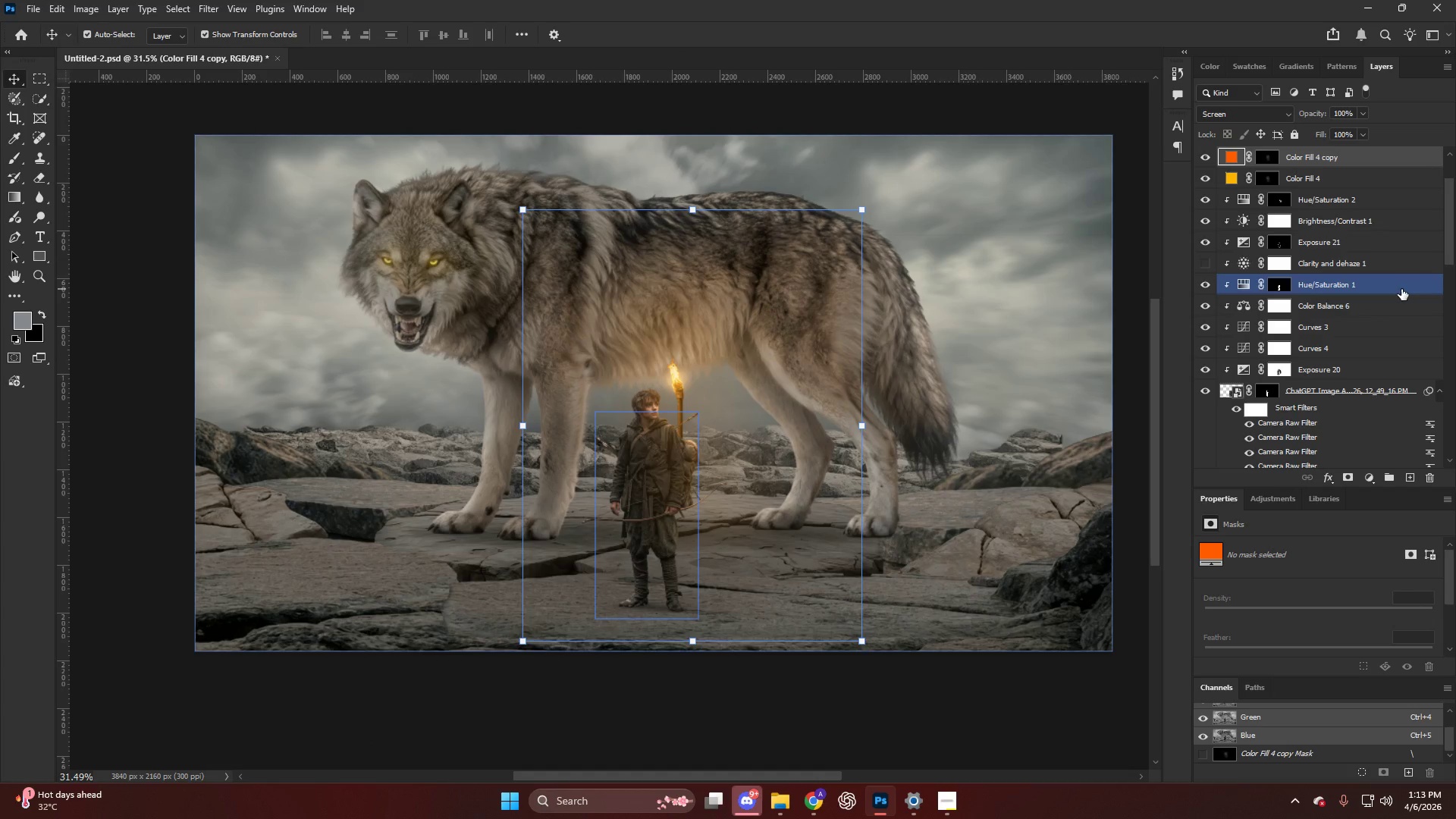 
scroll: coordinate [926, 318], scroll_direction: down, amount: 38.0
 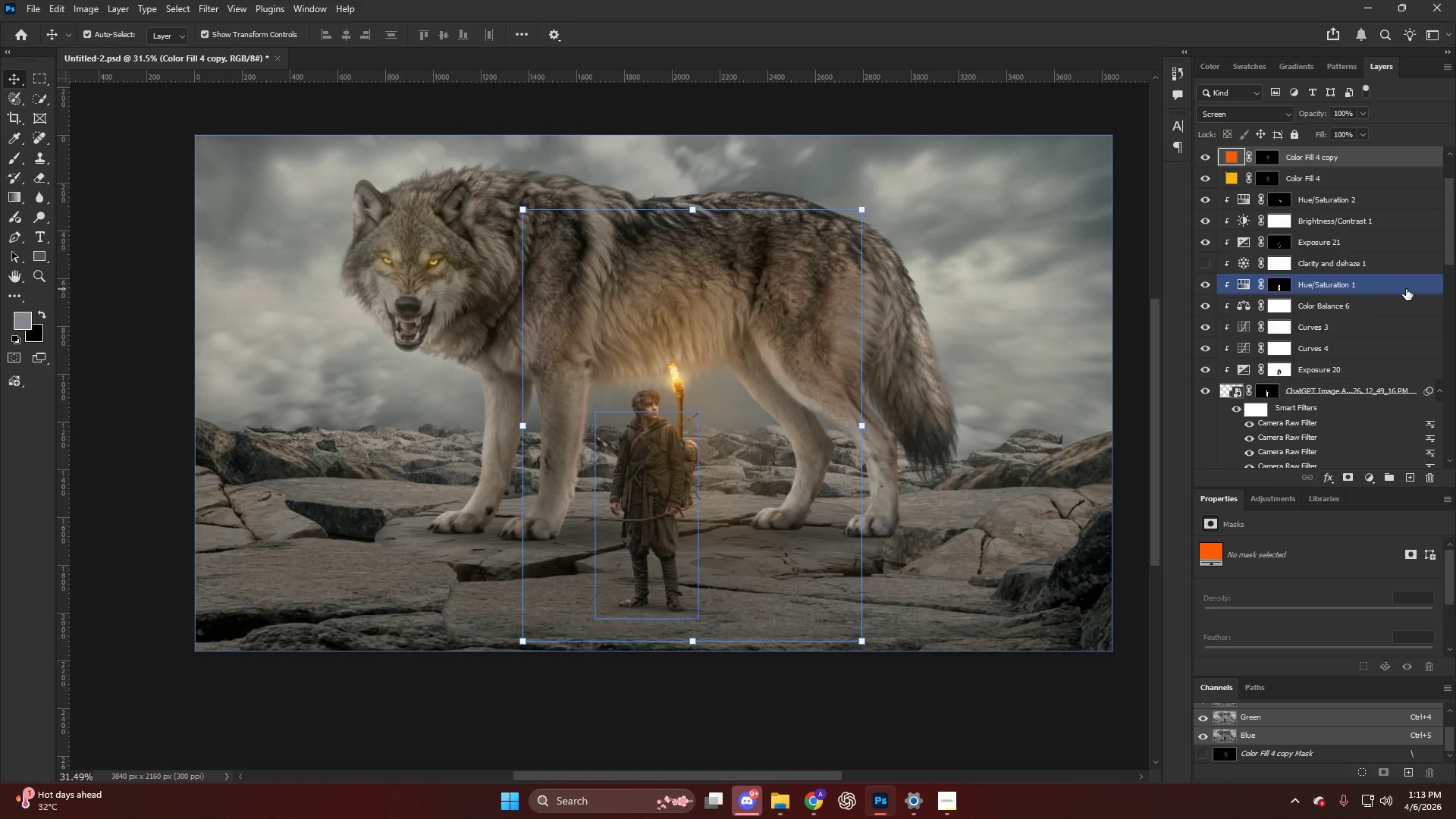 
left_click([1385, 314])
 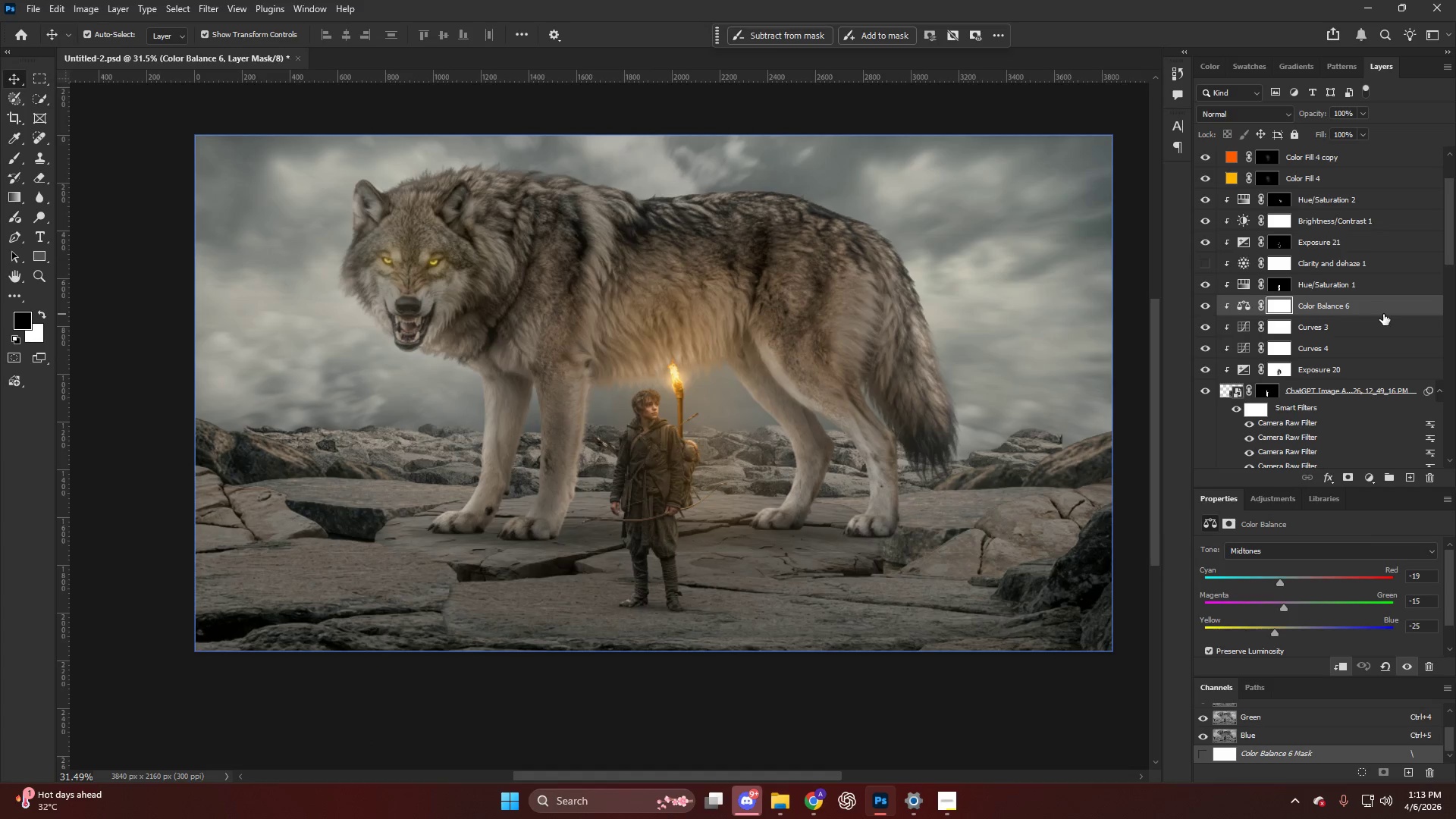 
hold_key(key=AltLeft, duration=0.98)
 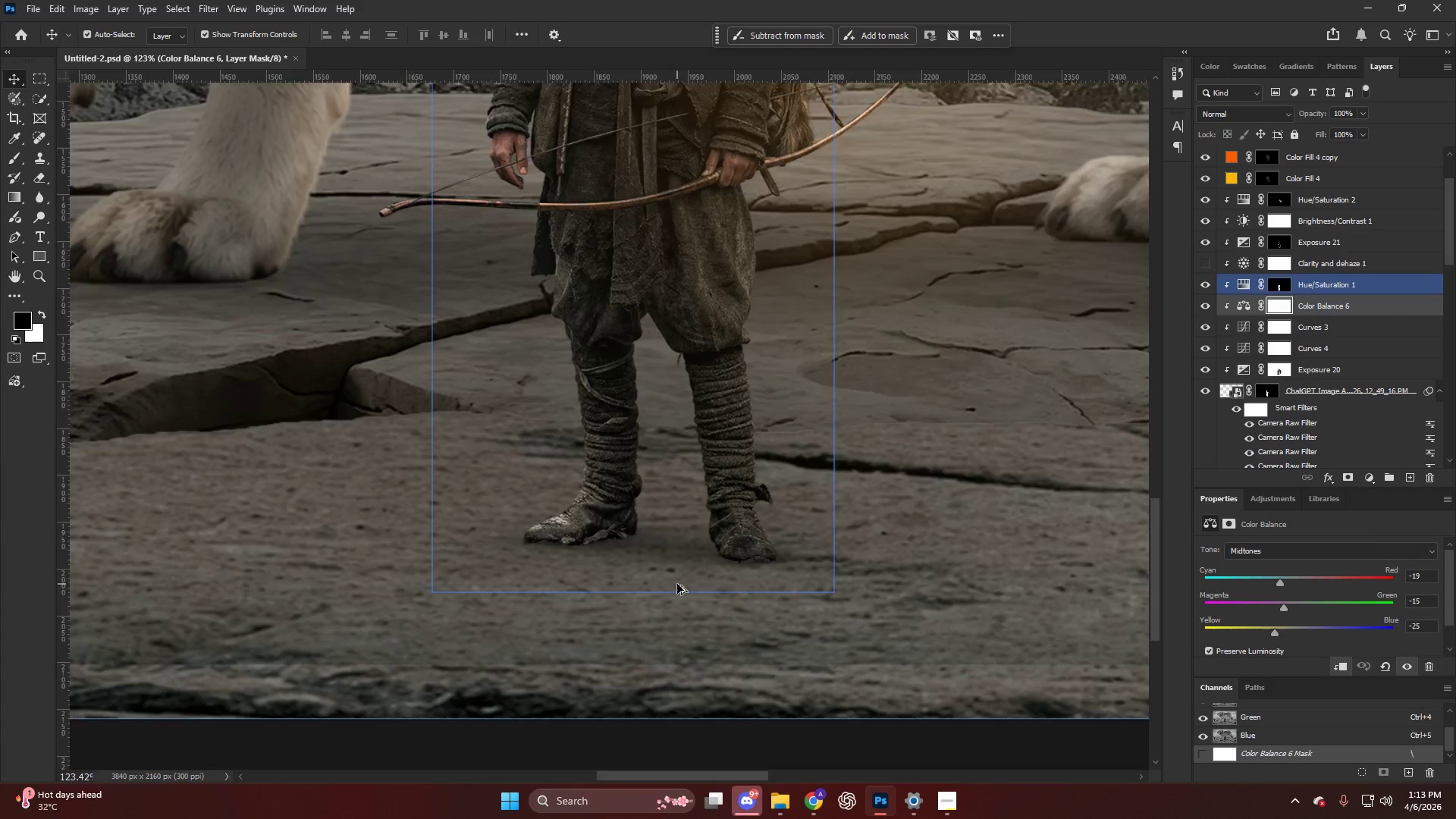 
hold_key(key=AltLeft, duration=0.53)
 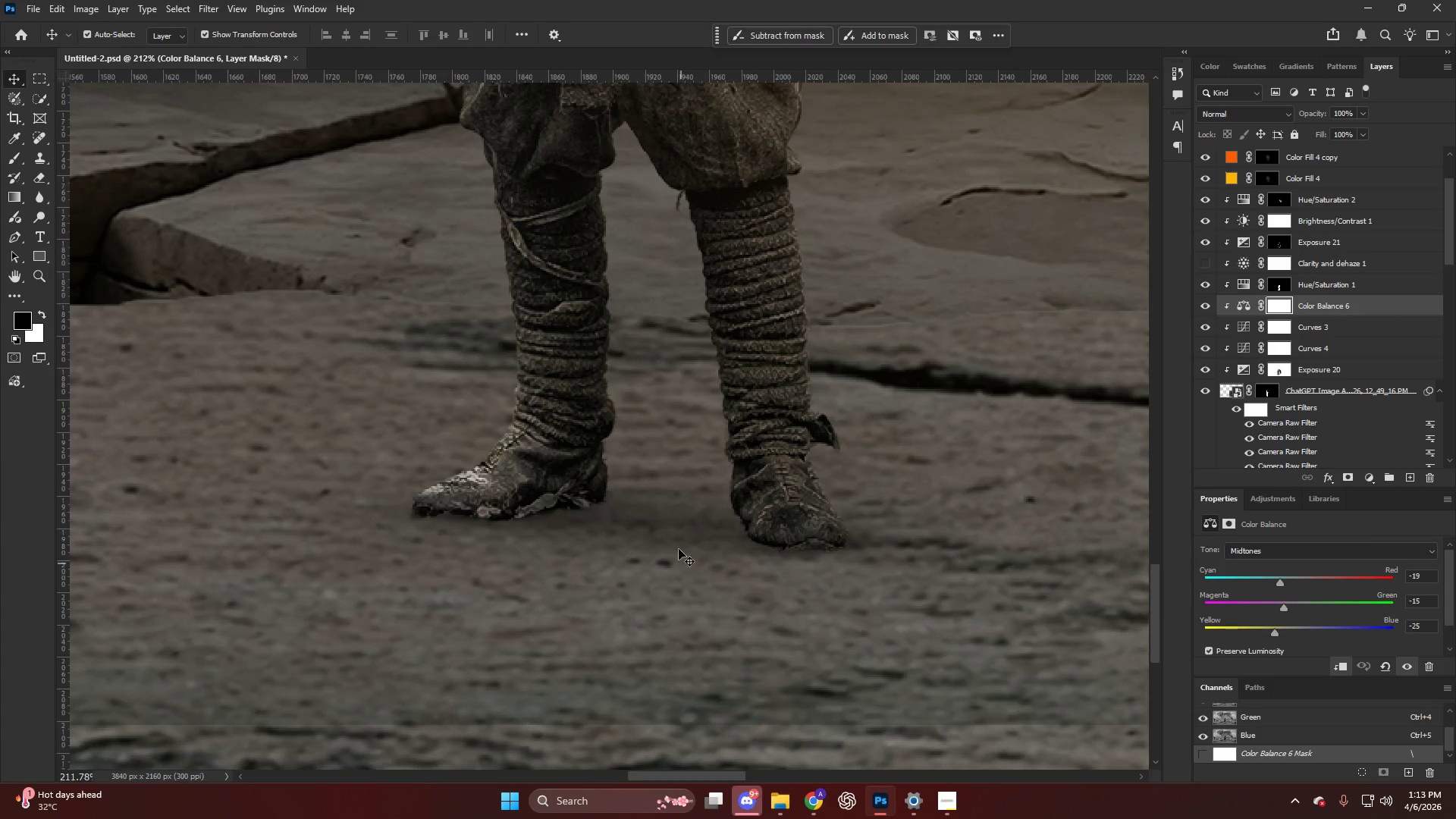 
key(V)
 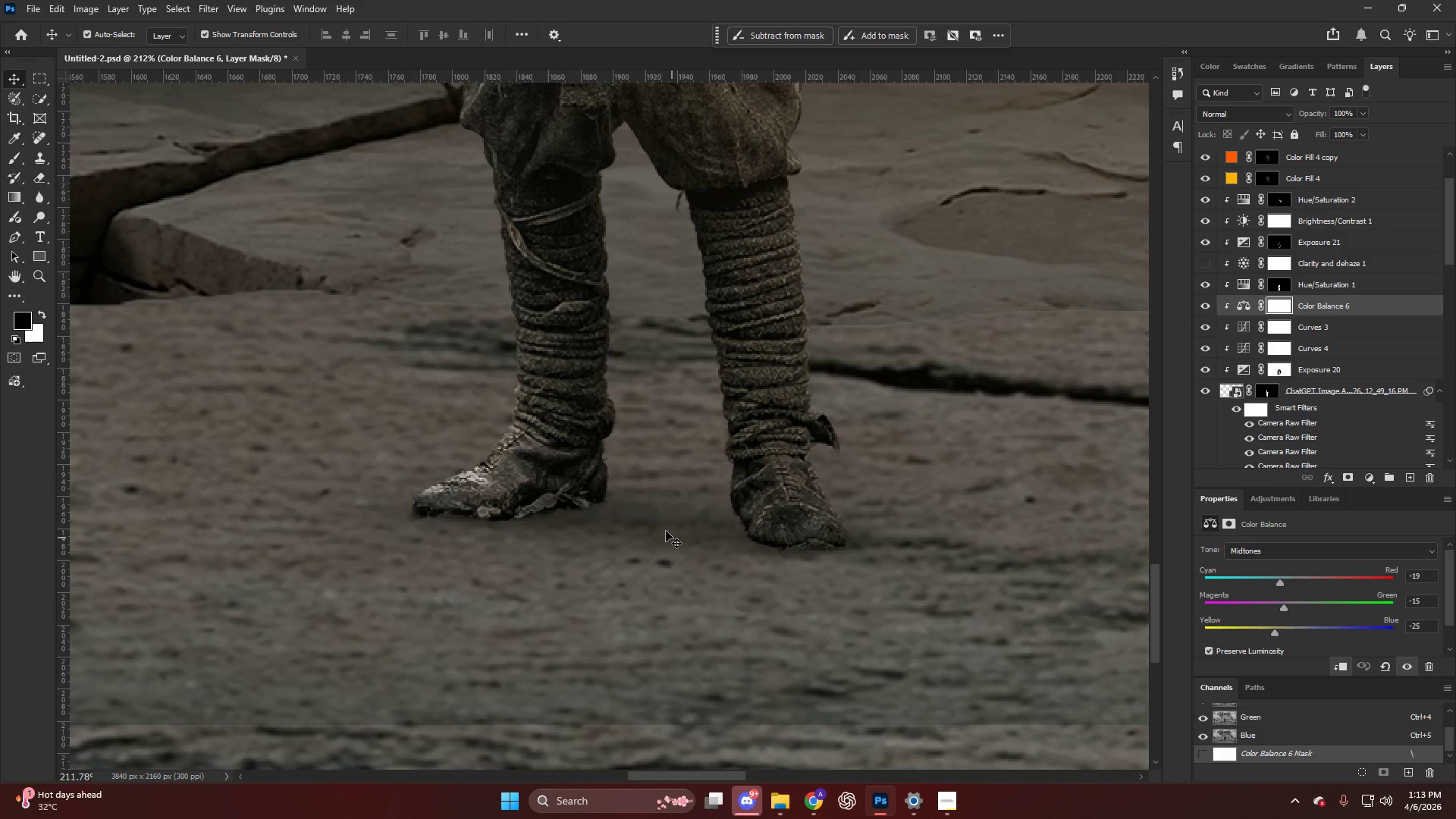 
left_click([665, 531])
 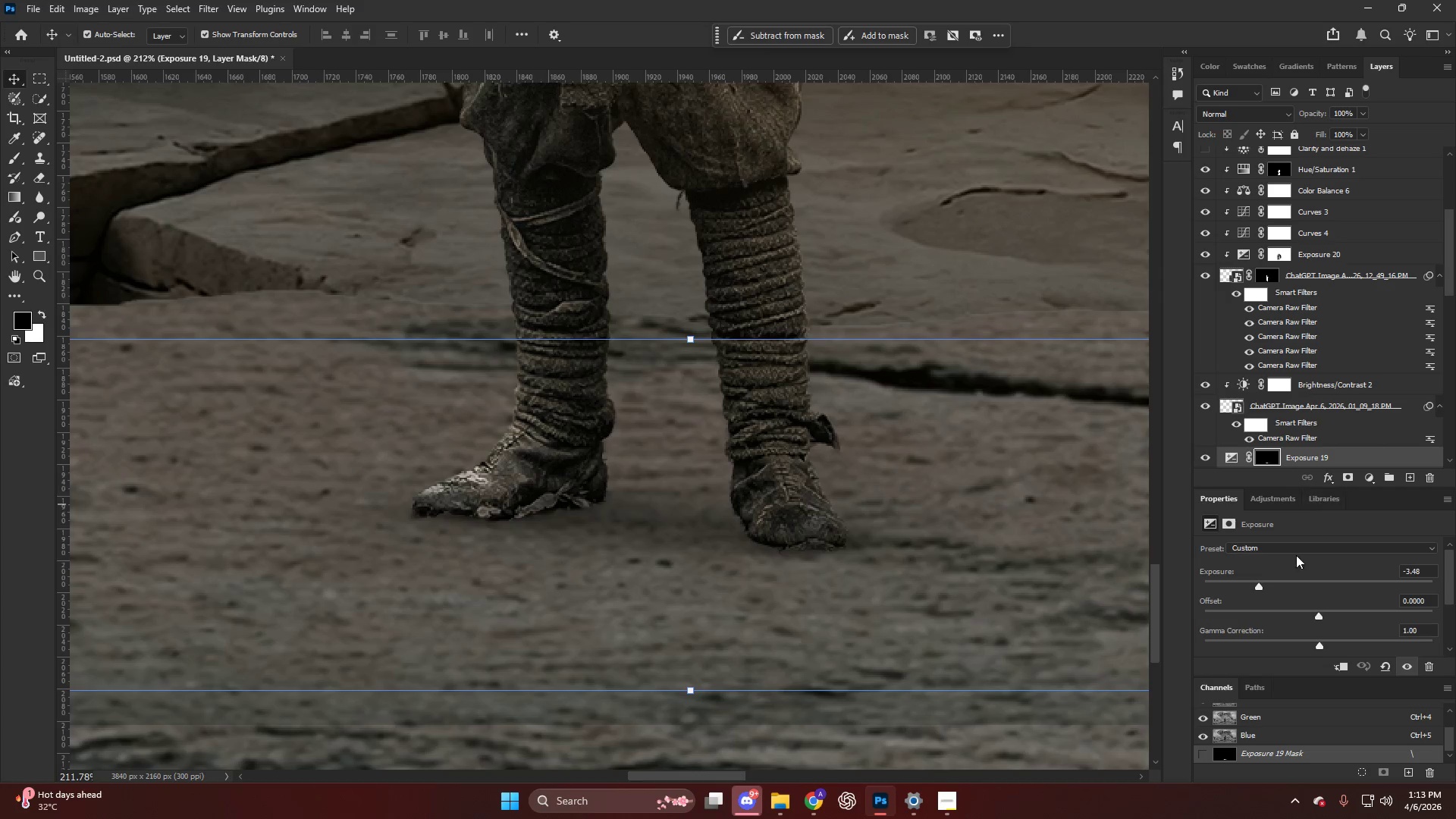 
scroll: coordinate [682, 578], scroll_direction: up, amount: 15.0
 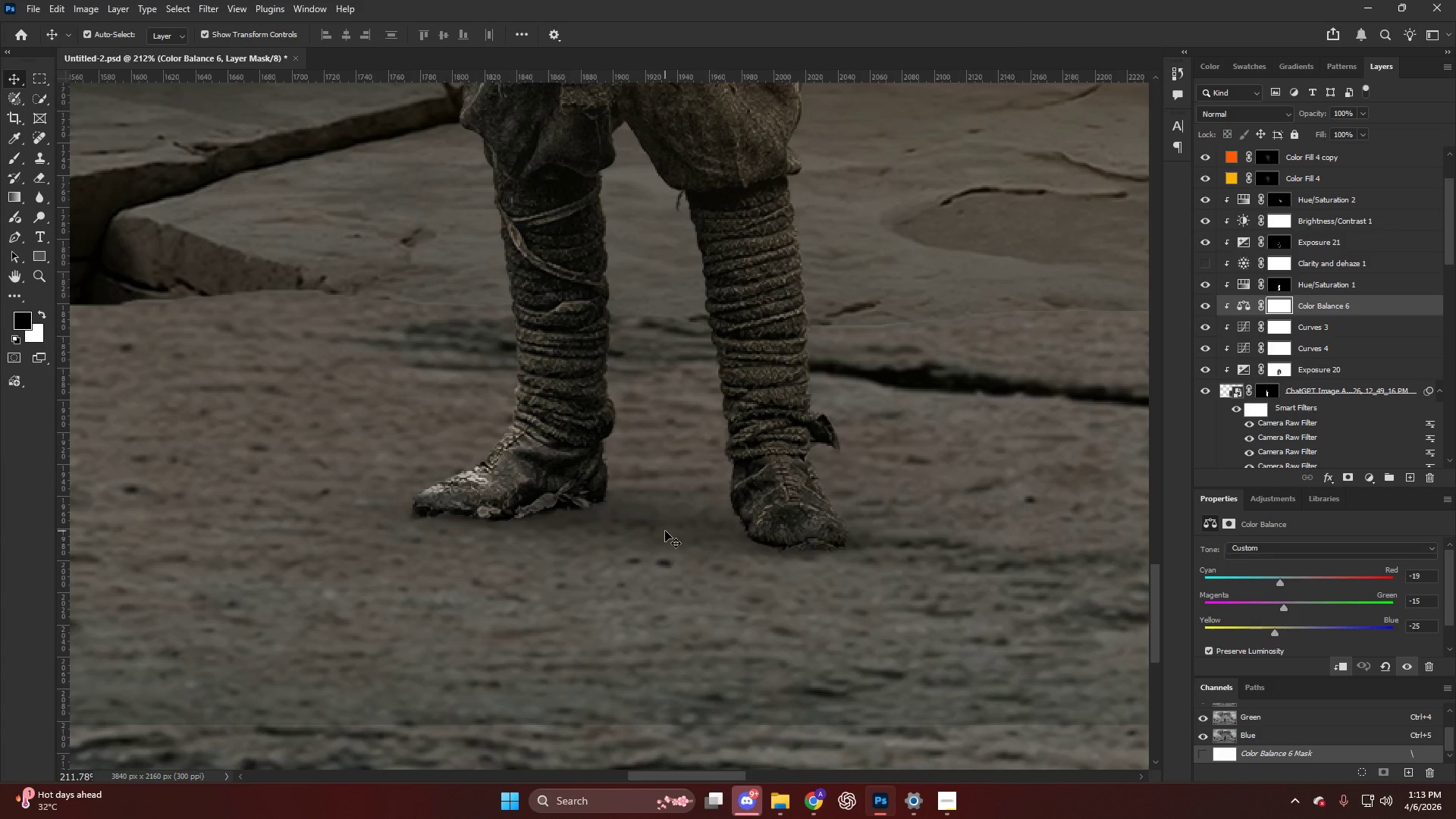 
left_click_drag(start_coordinate=[1258, 581], to_coordinate=[1242, 582])
 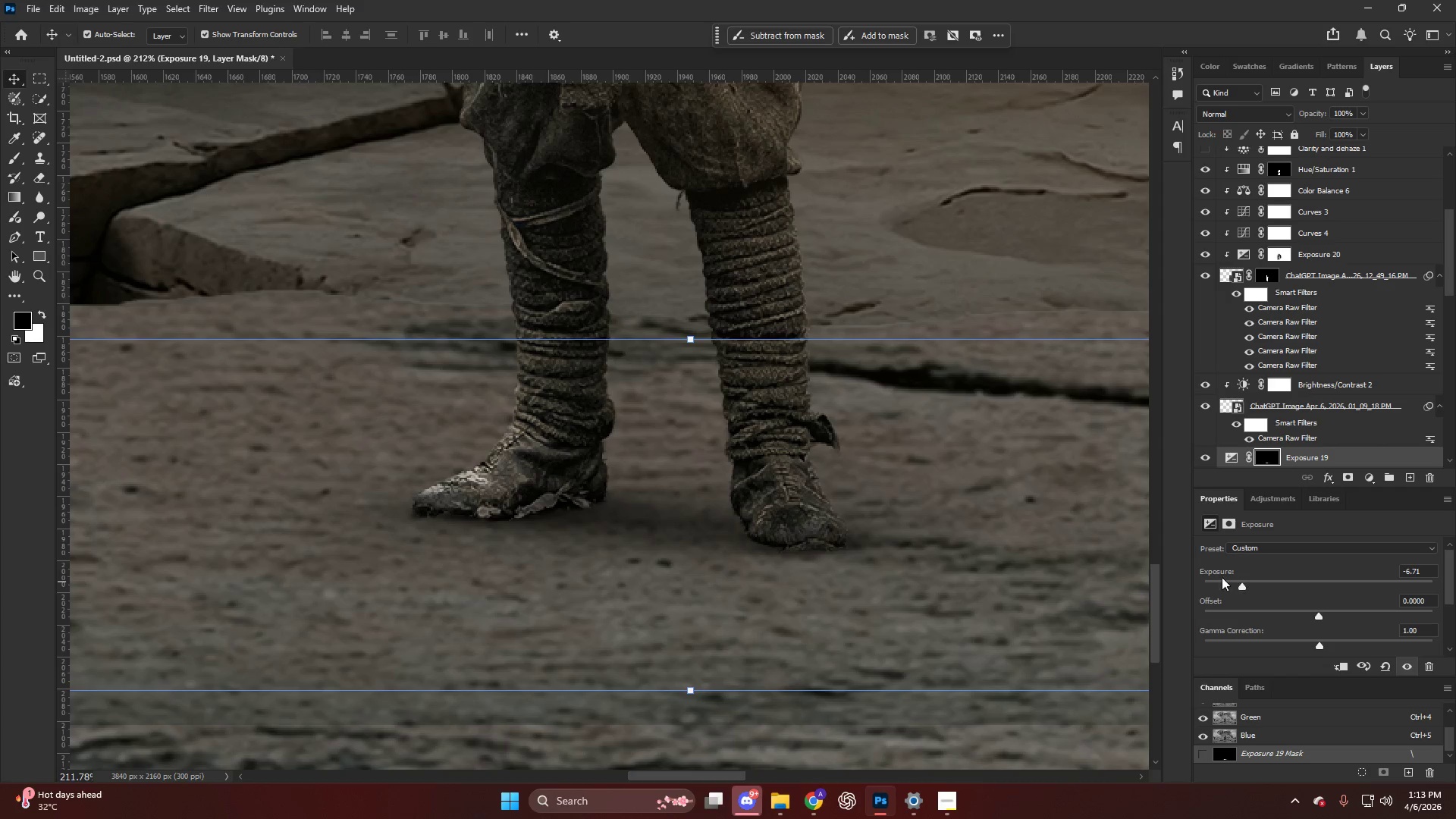 
hold_key(key=AltLeft, duration=0.7)
scroll: coordinate [881, 453], scroll_direction: down, amount: 8.0
 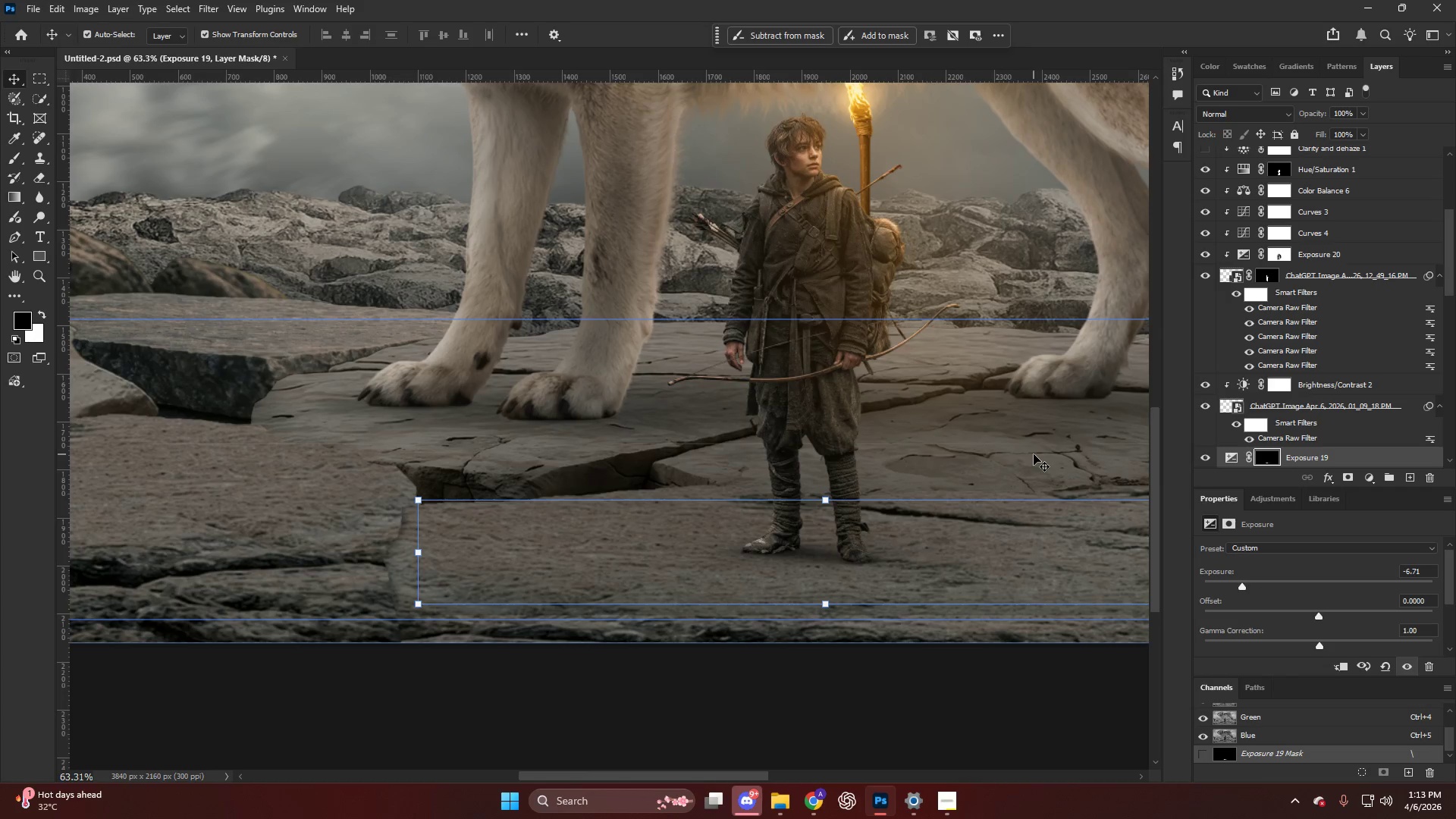 
key(Alt+AltLeft)
 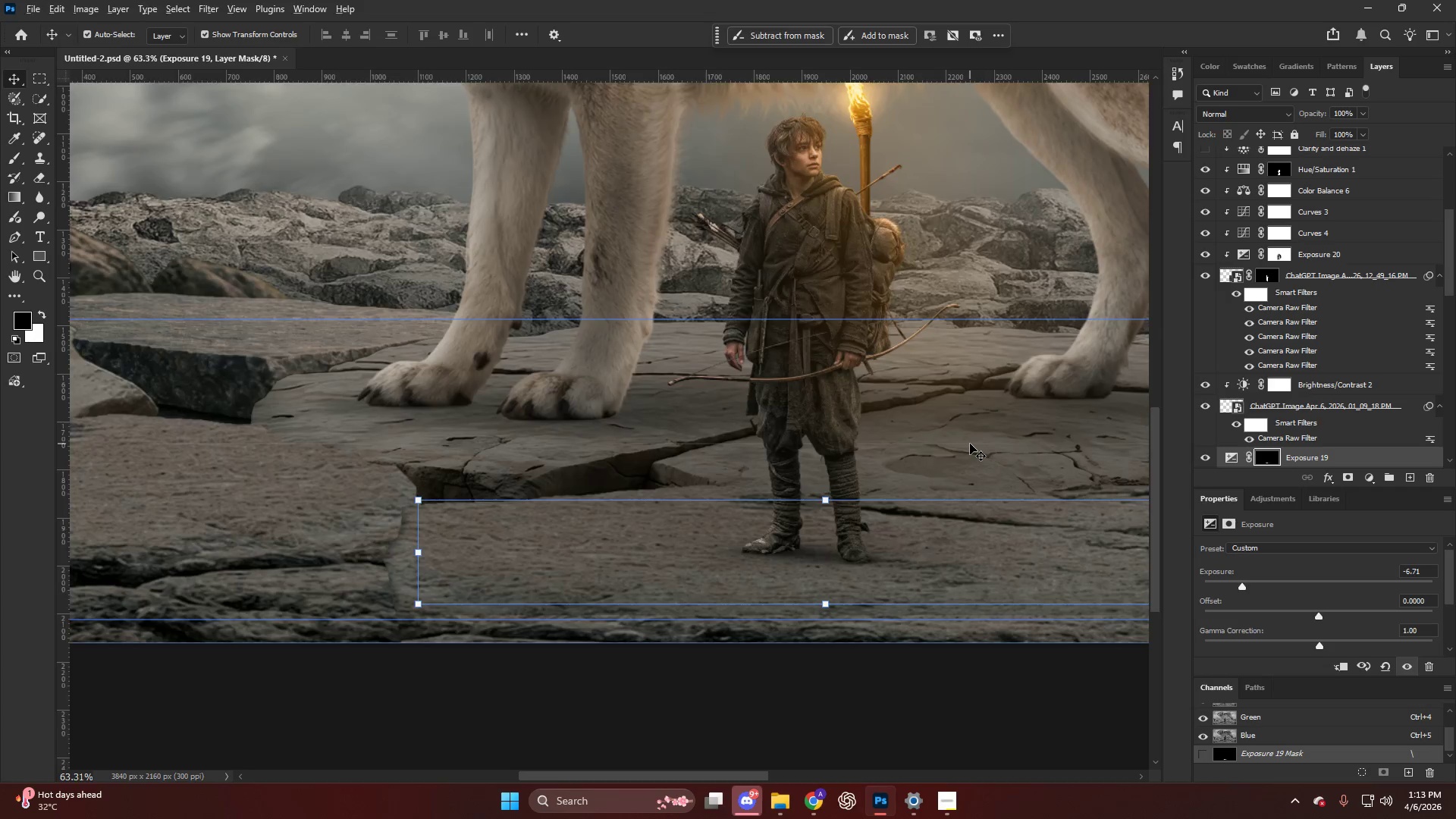 
key(Alt+AltLeft)
 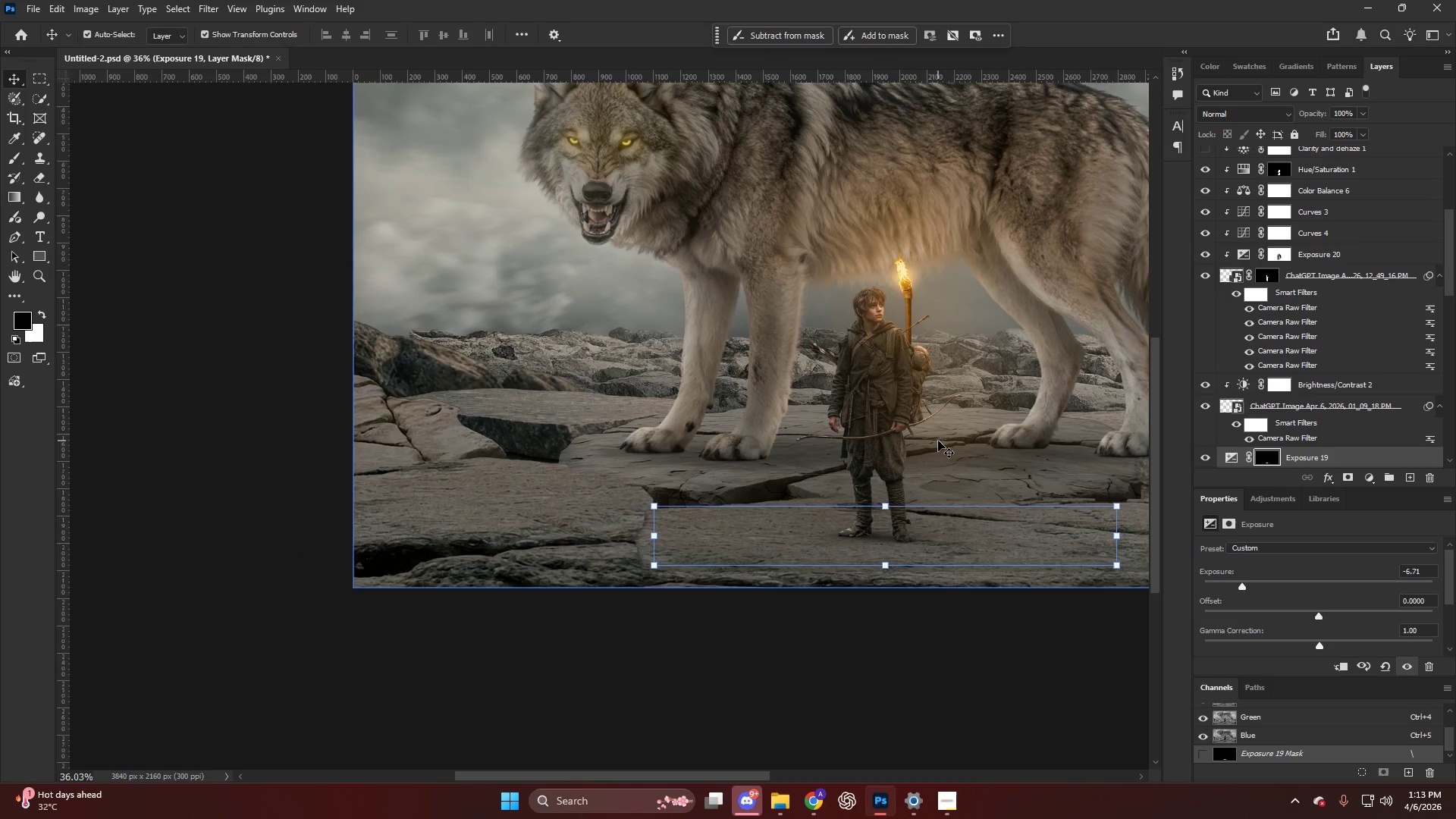 
hold_key(key=ControlLeft, duration=0.47)
scroll: coordinate [938, 441], scroll_direction: down, amount: 13.0
 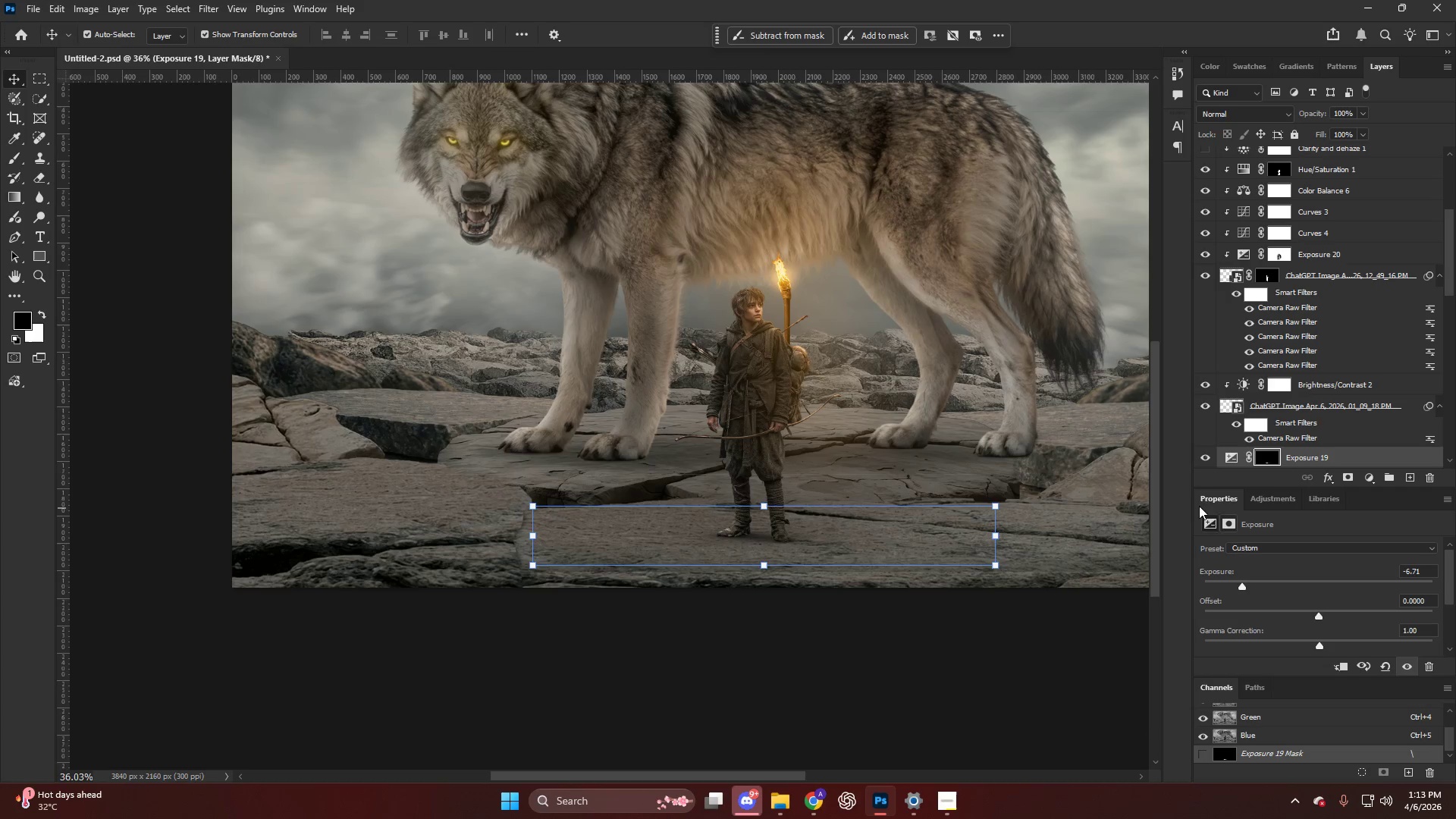 
wait(5.06)
 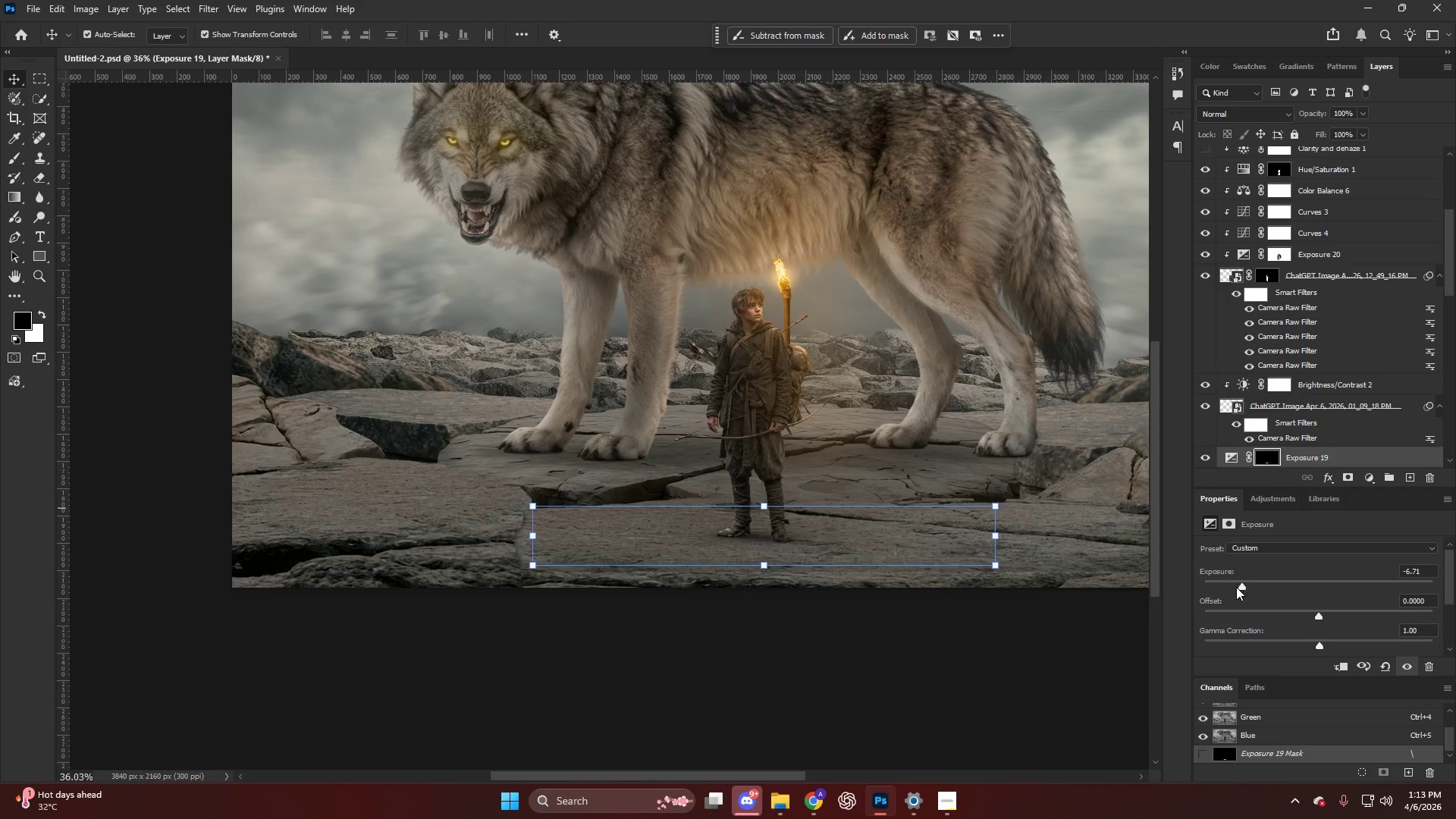 
hold_key(key=AltLeft, duration=0.56)
 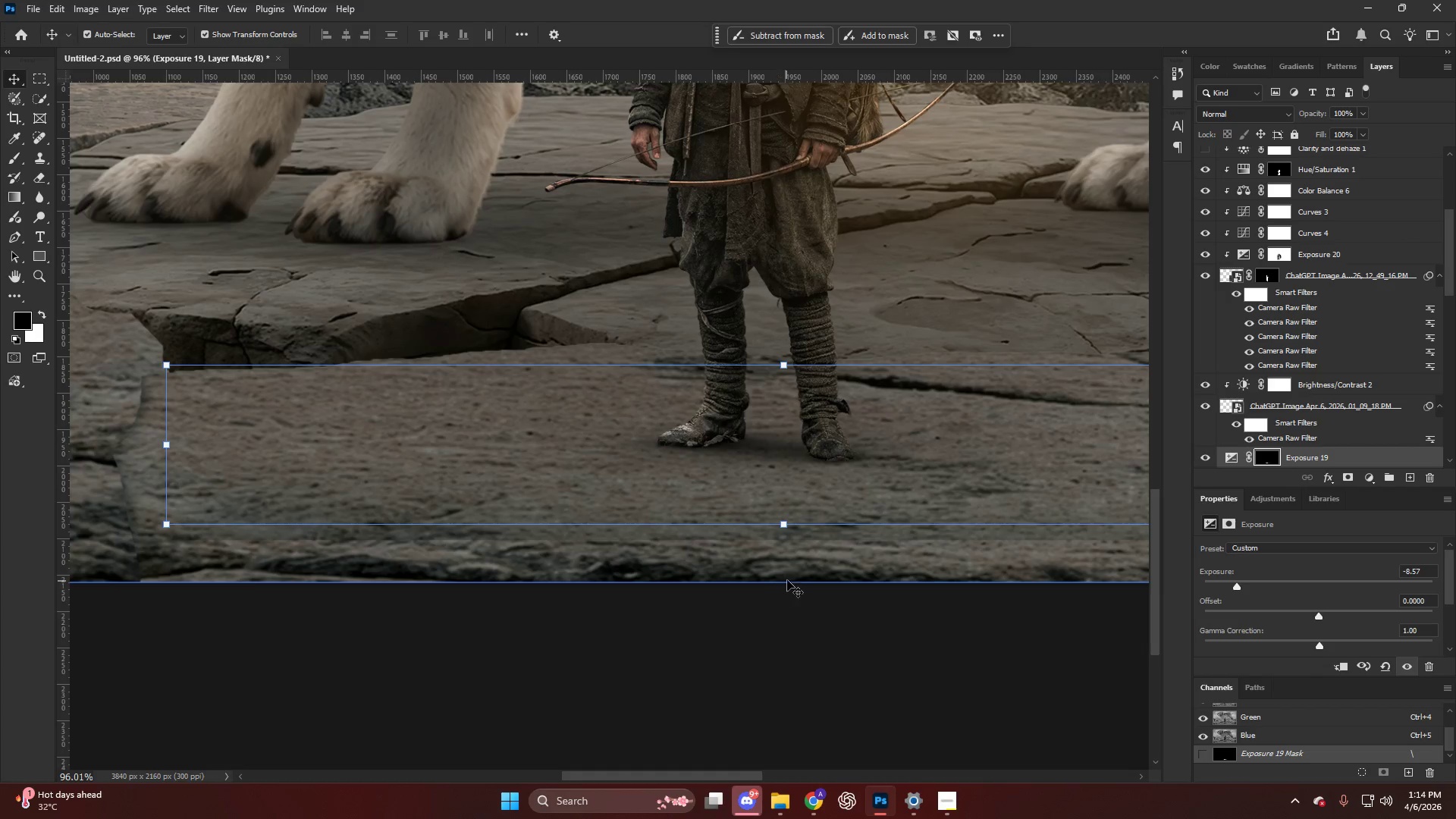 
key(V)
 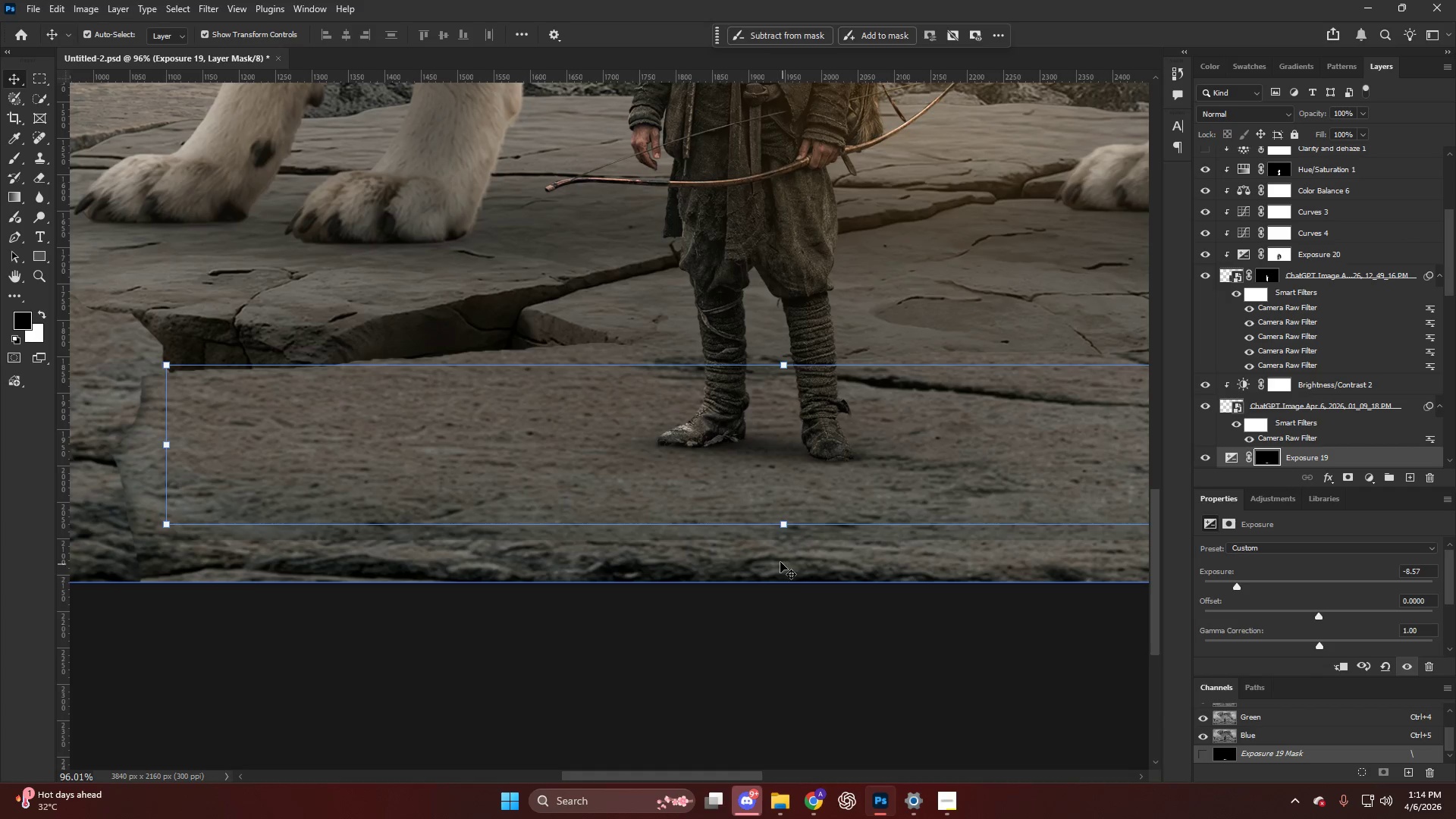 
scroll: coordinate [777, 581], scroll_direction: up, amount: 7.0
 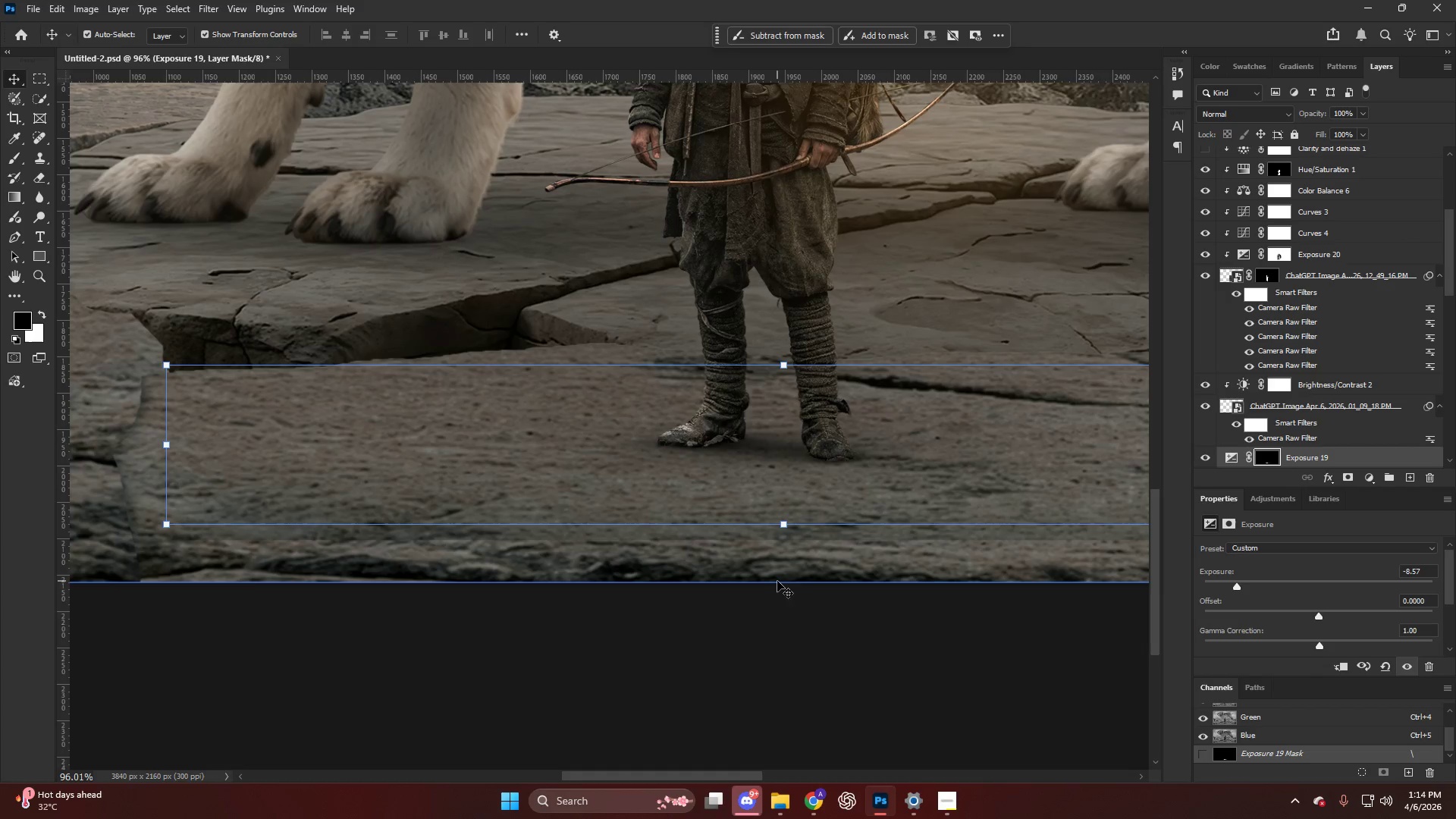 
left_click([780, 561])
 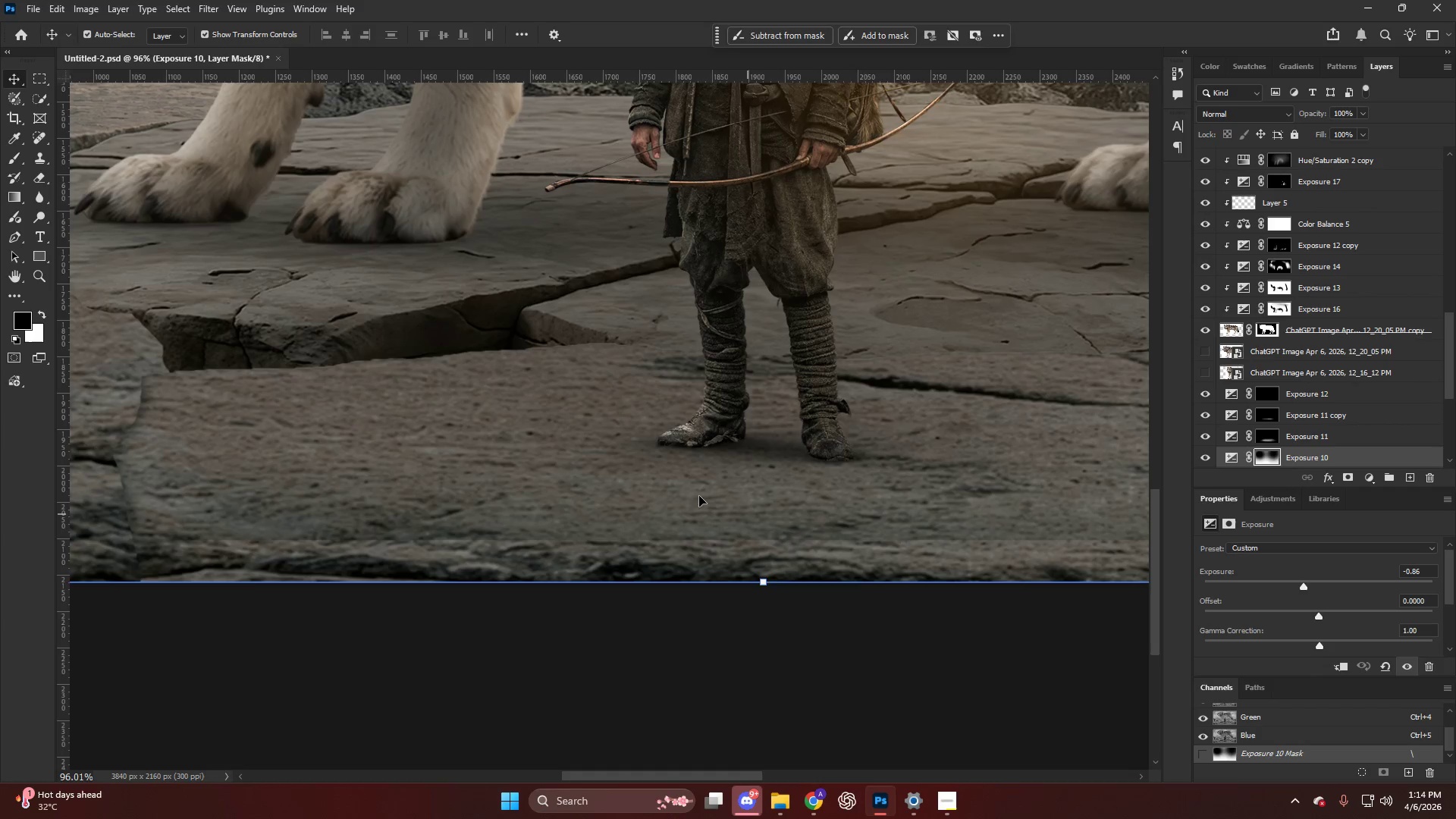 
left_click([671, 493])
 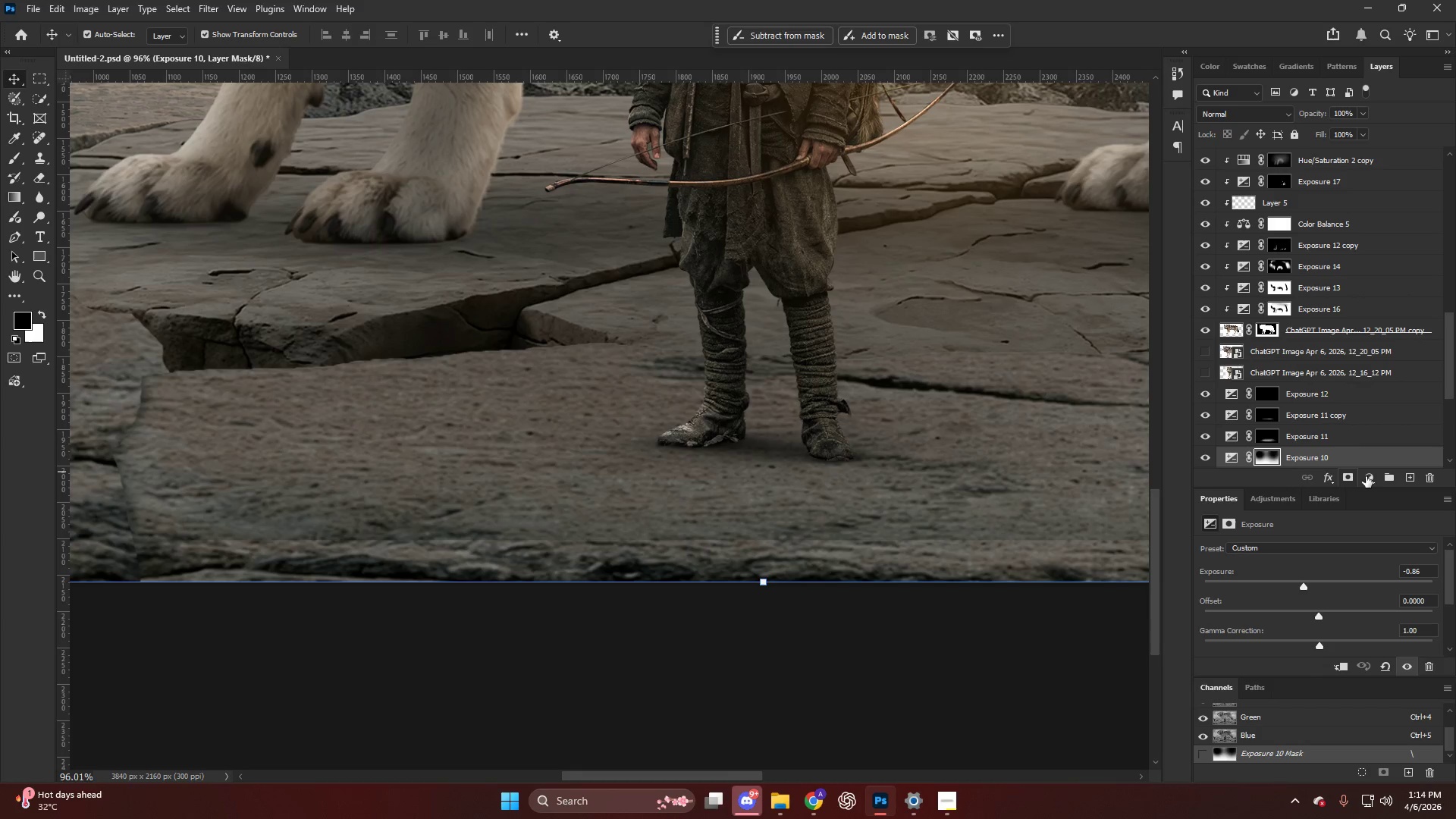 
scroll: coordinate [1342, 377], scroll_direction: up, amount: 13.0
 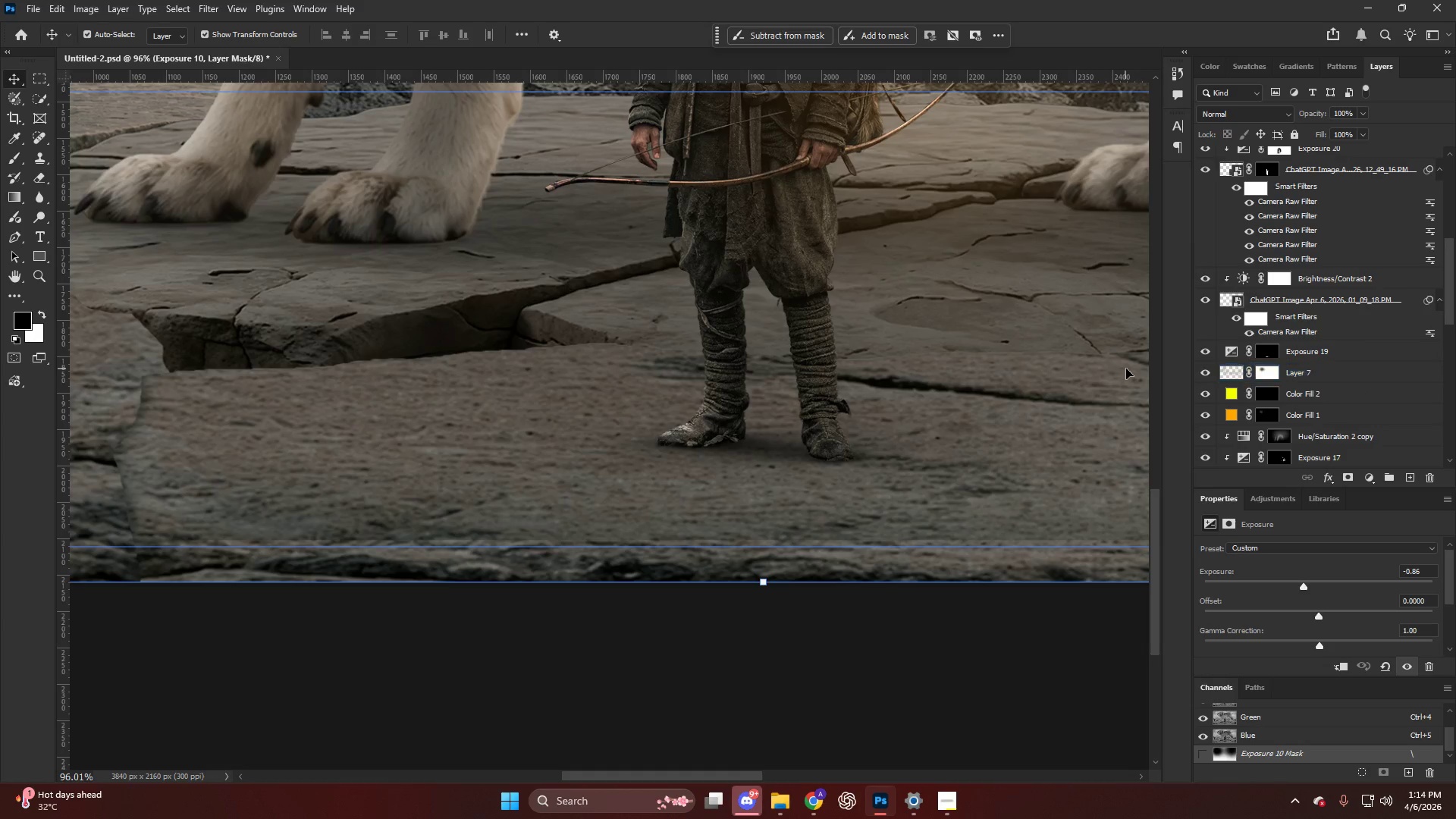 
key(Alt+AltLeft)
 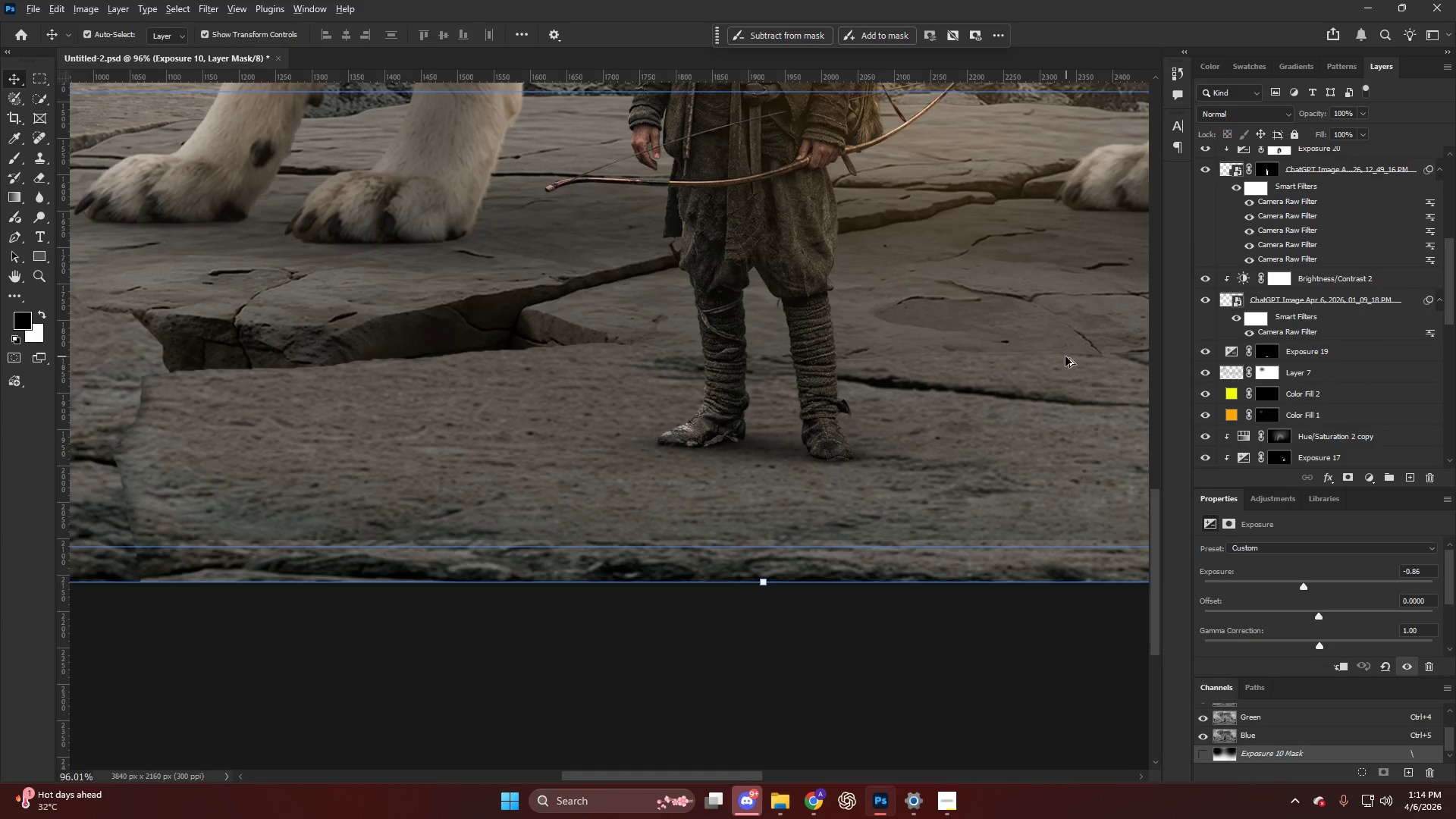 
left_click([1365, 474])
 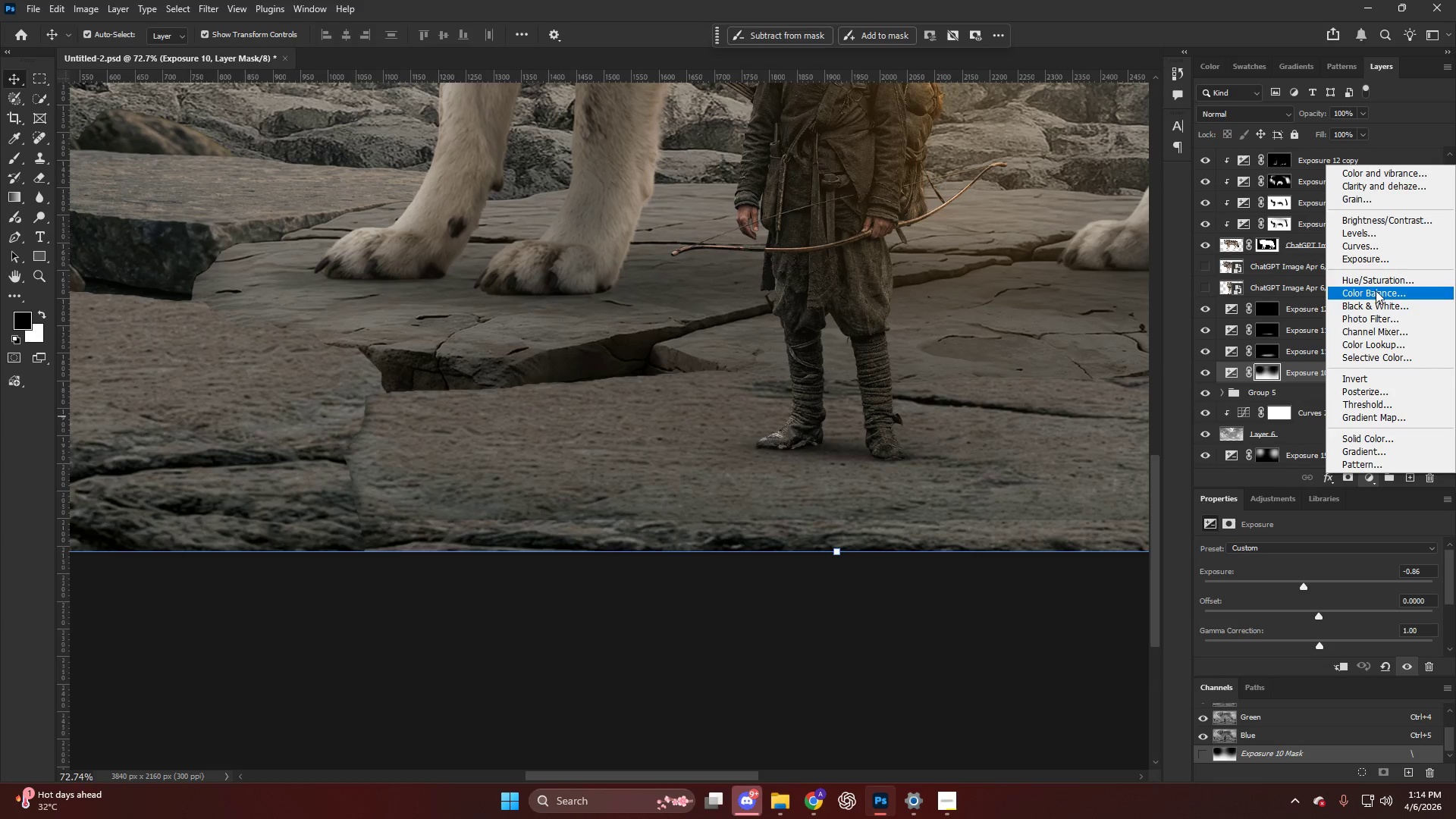 
scroll: coordinate [1358, 476], scroll_direction: down, amount: 18.0
 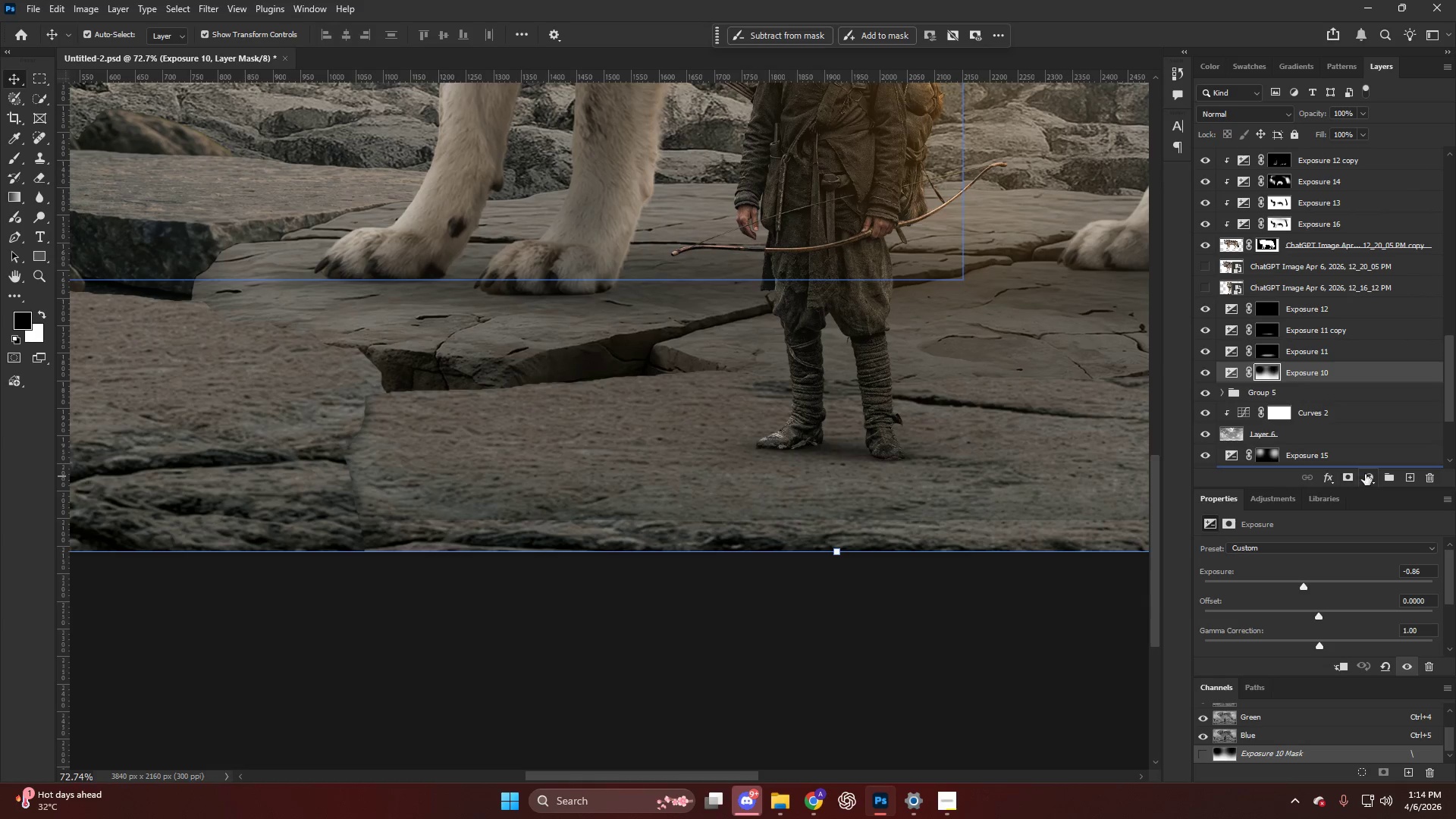 
left_click([1375, 280])
 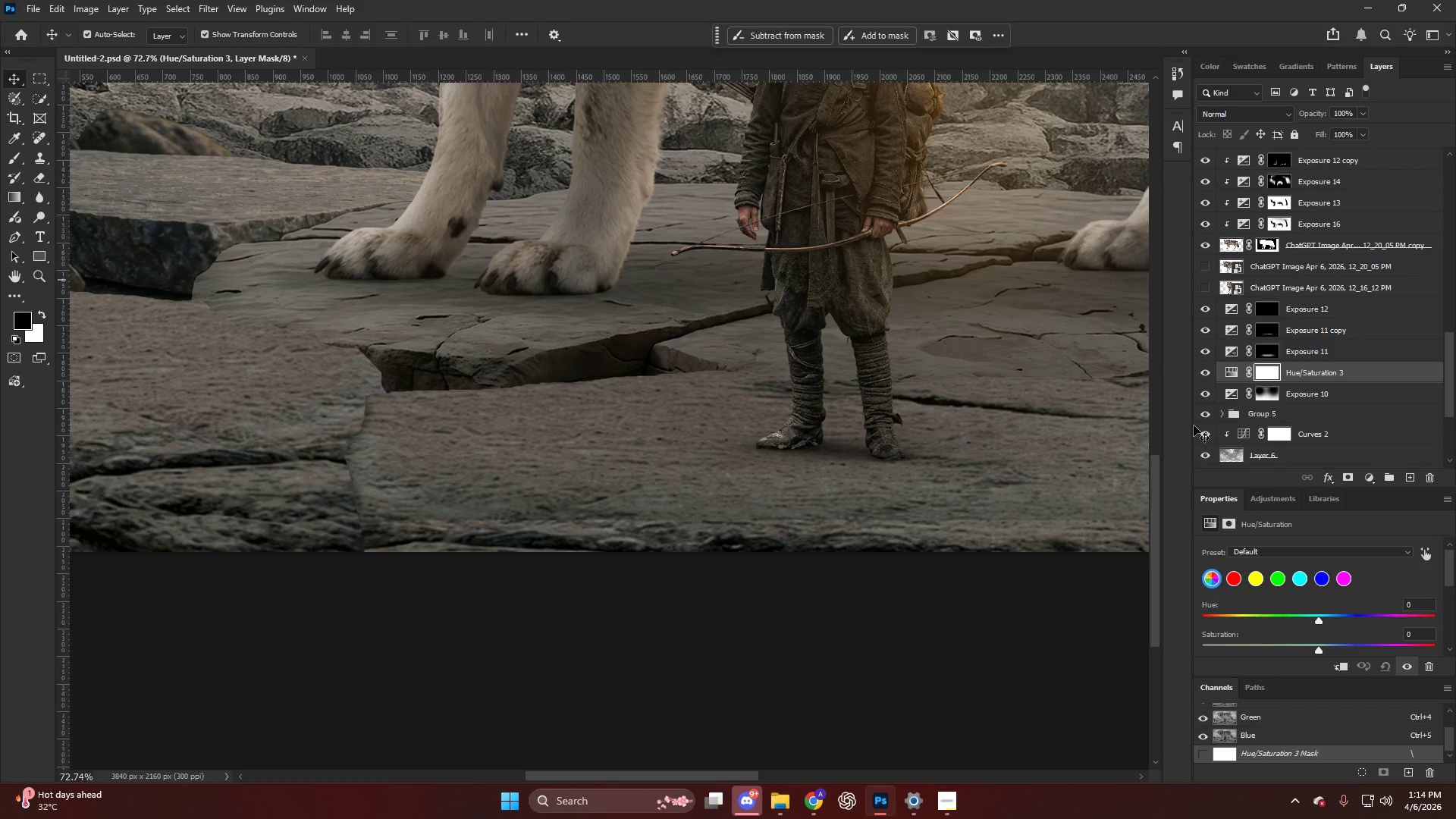 
scroll: coordinate [1271, 602], scroll_direction: down, amount: 4.0
 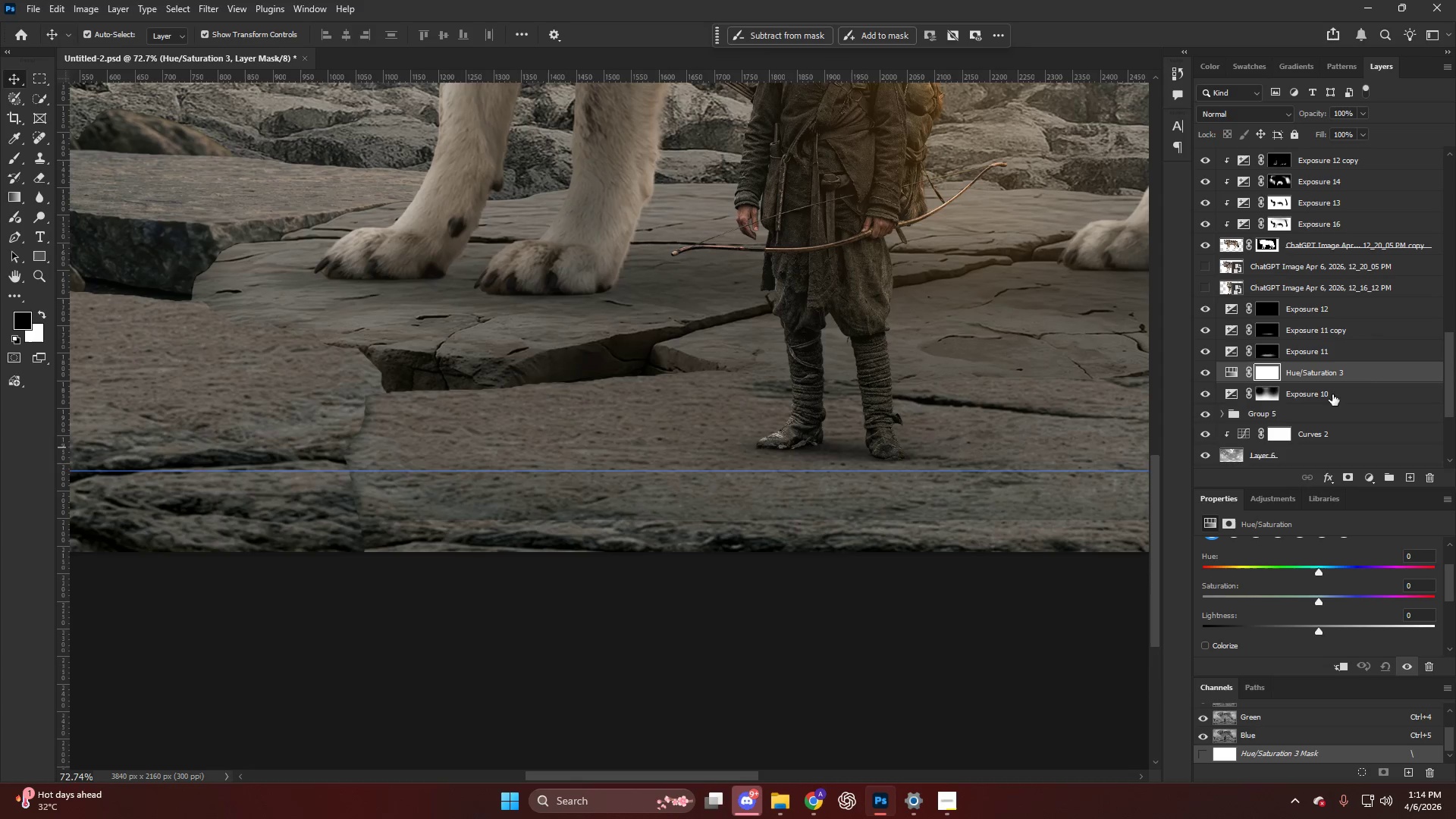 
key(Alt+AltLeft)
 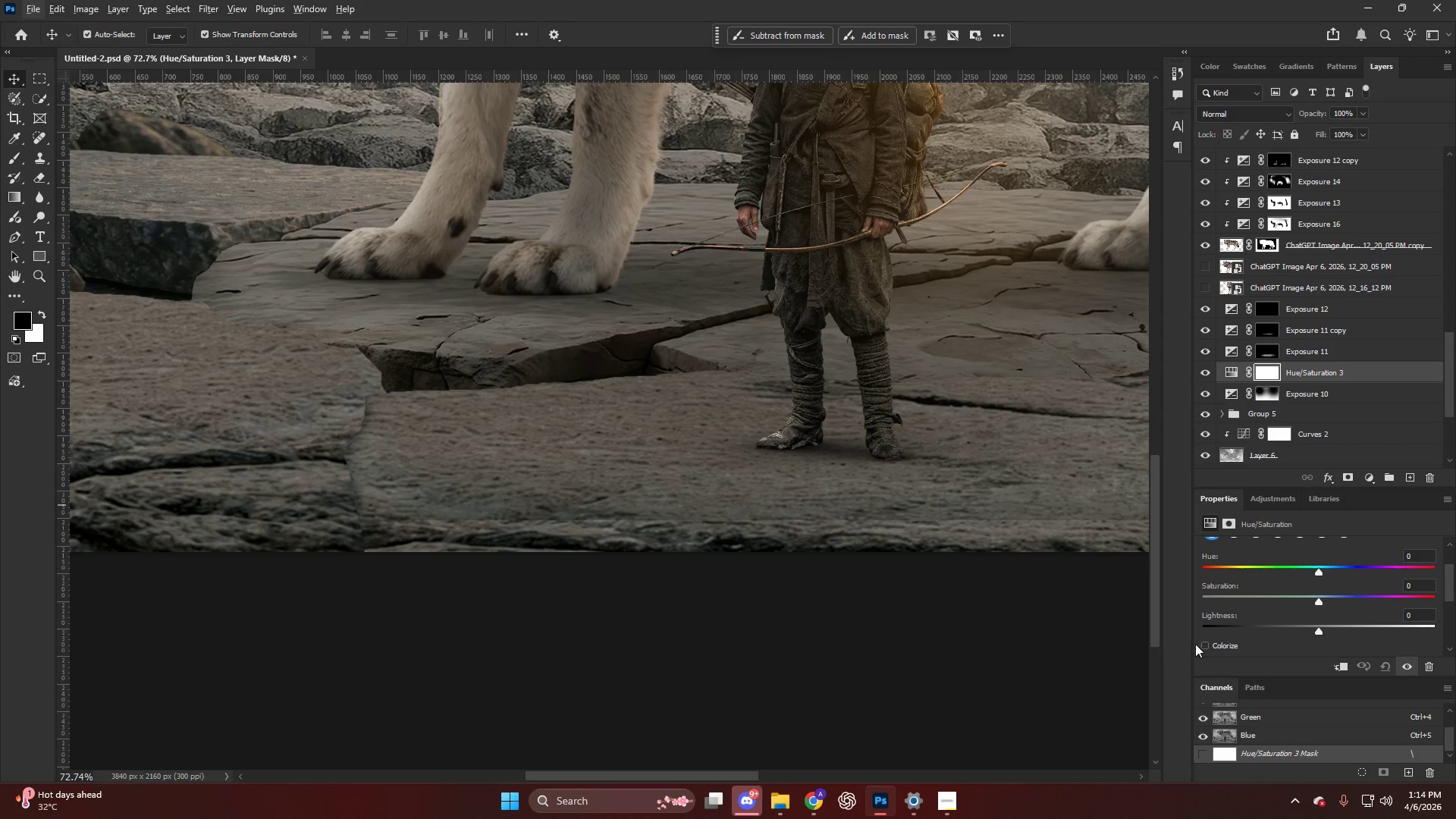 
left_click([1200, 645])
 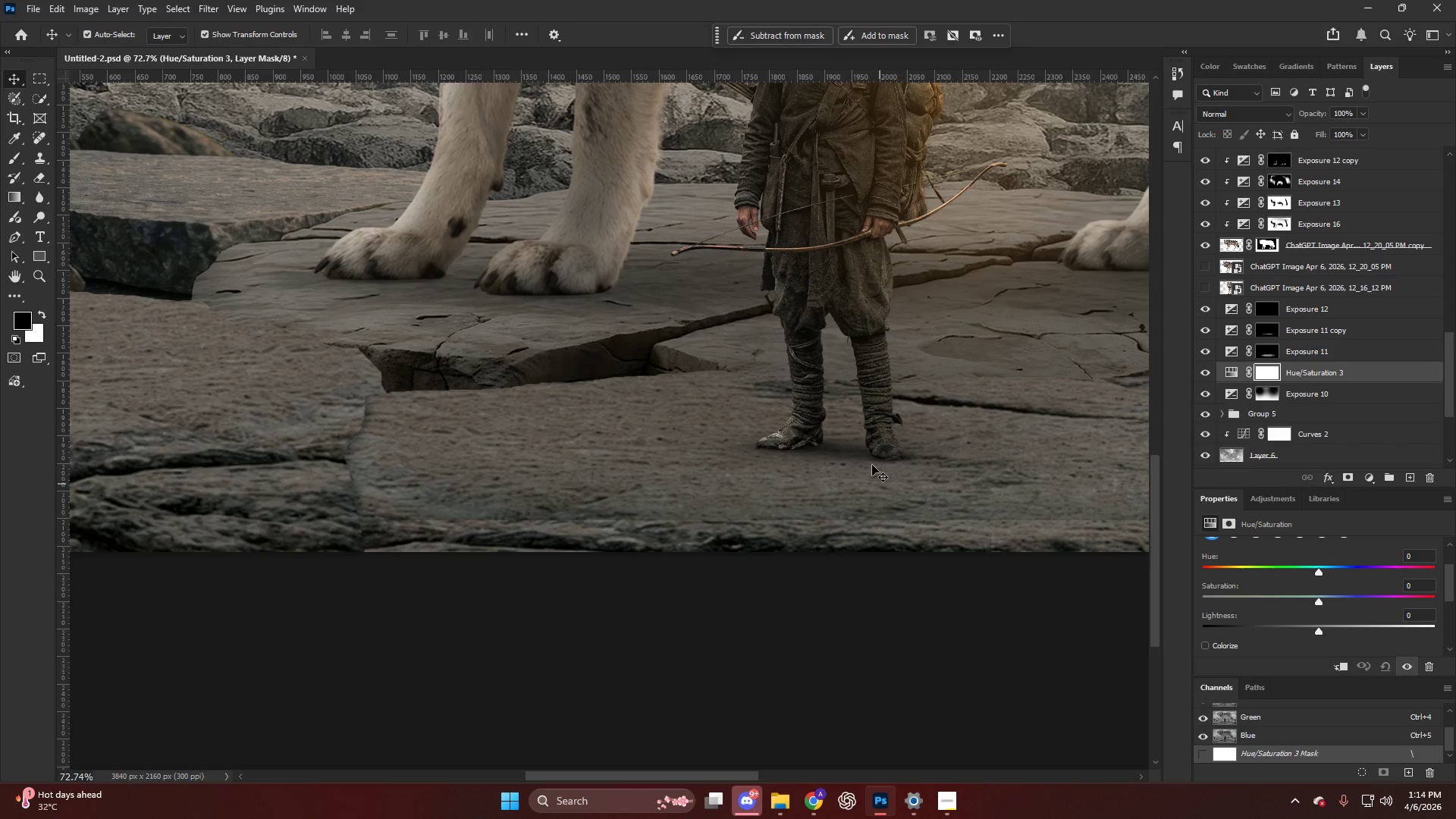 
hold_key(key=AltLeft, duration=0.33)
 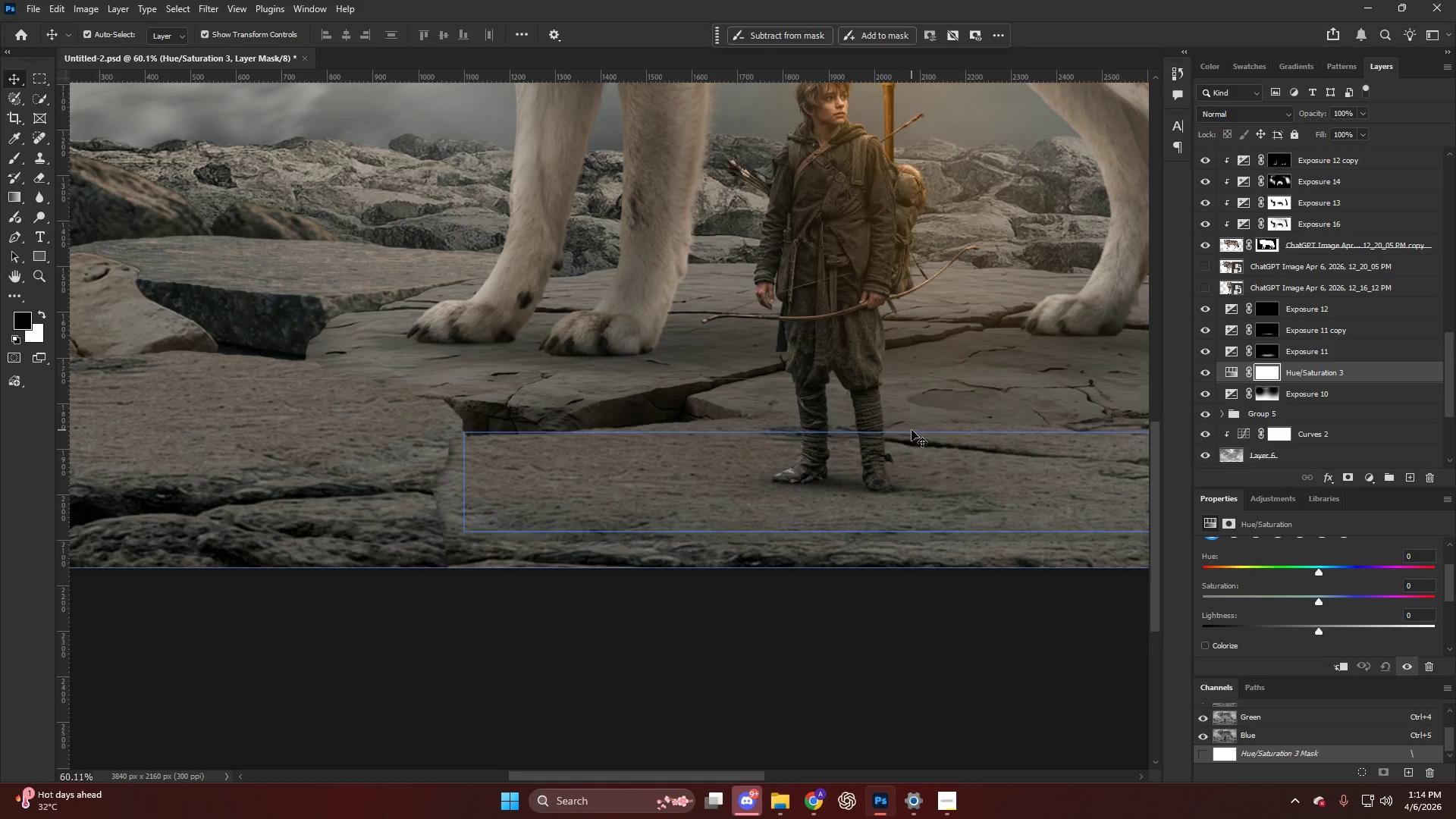 
key(Control+ControlLeft)
 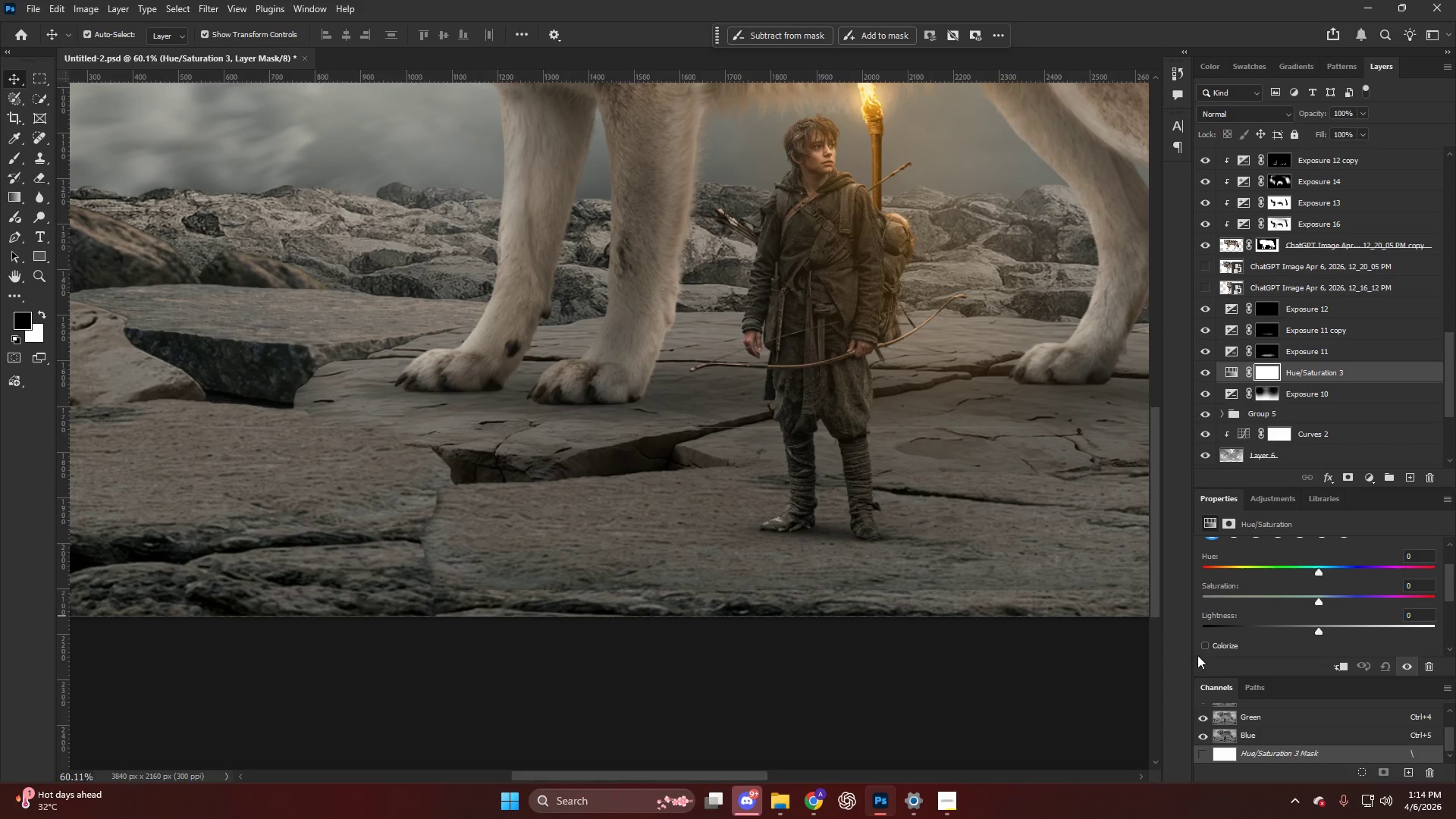 
scroll: coordinate [913, 431], scroll_direction: up, amount: 4.0
 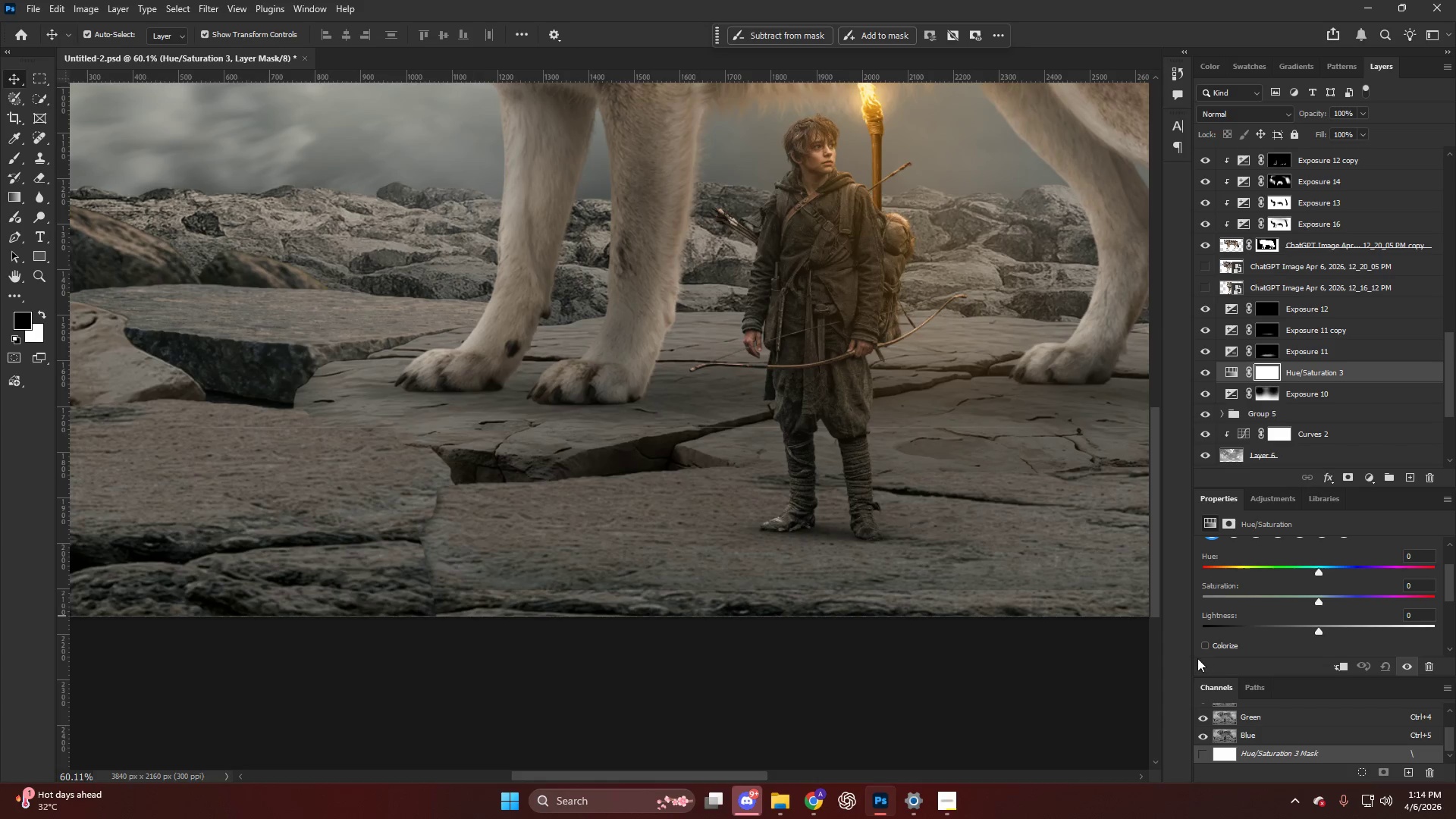 
left_click([1203, 649])
 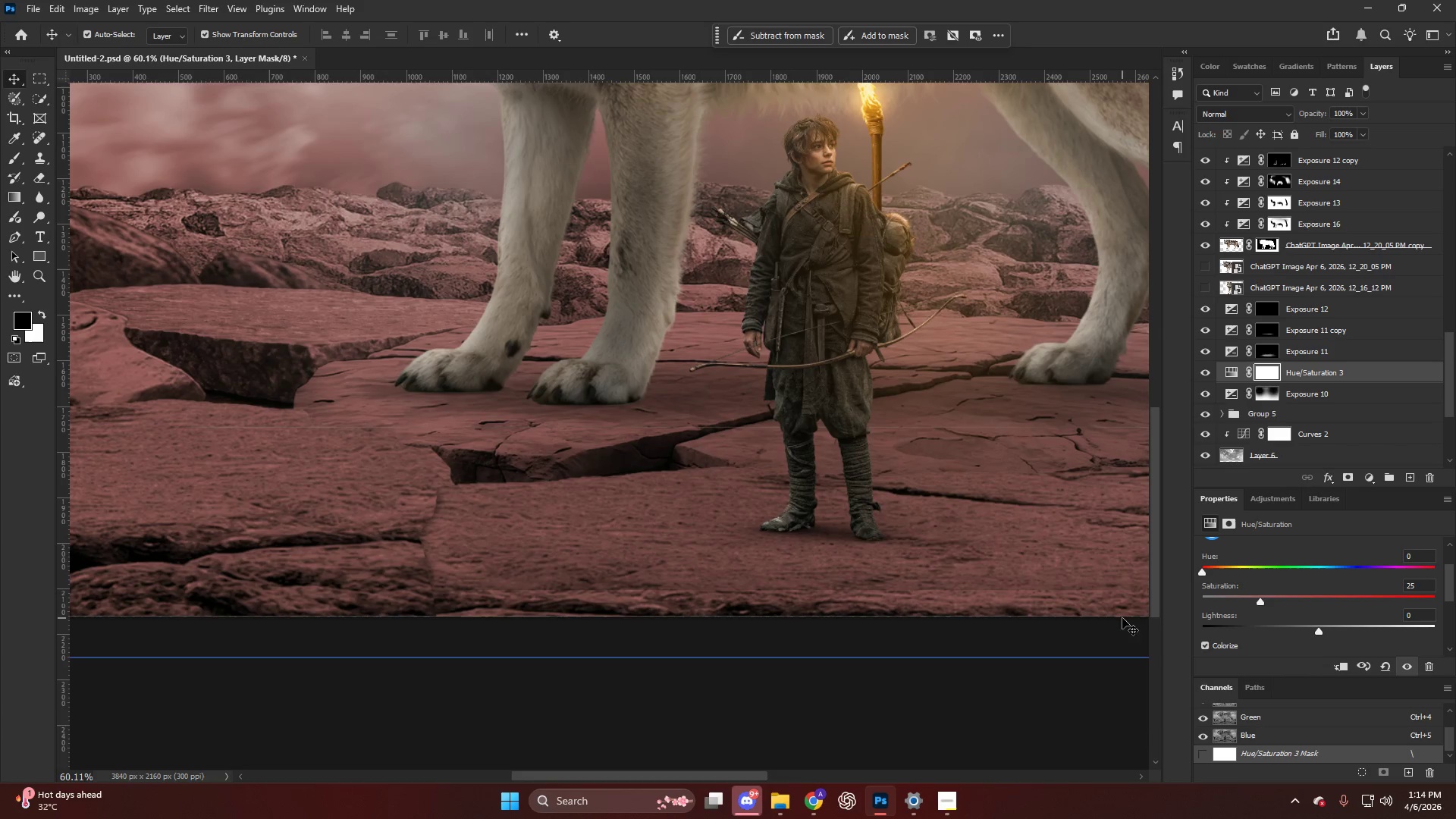 
hold_key(key=ControlLeft, duration=0.5)
scroll: coordinate [958, 517], scroll_direction: up, amount: 1.0
 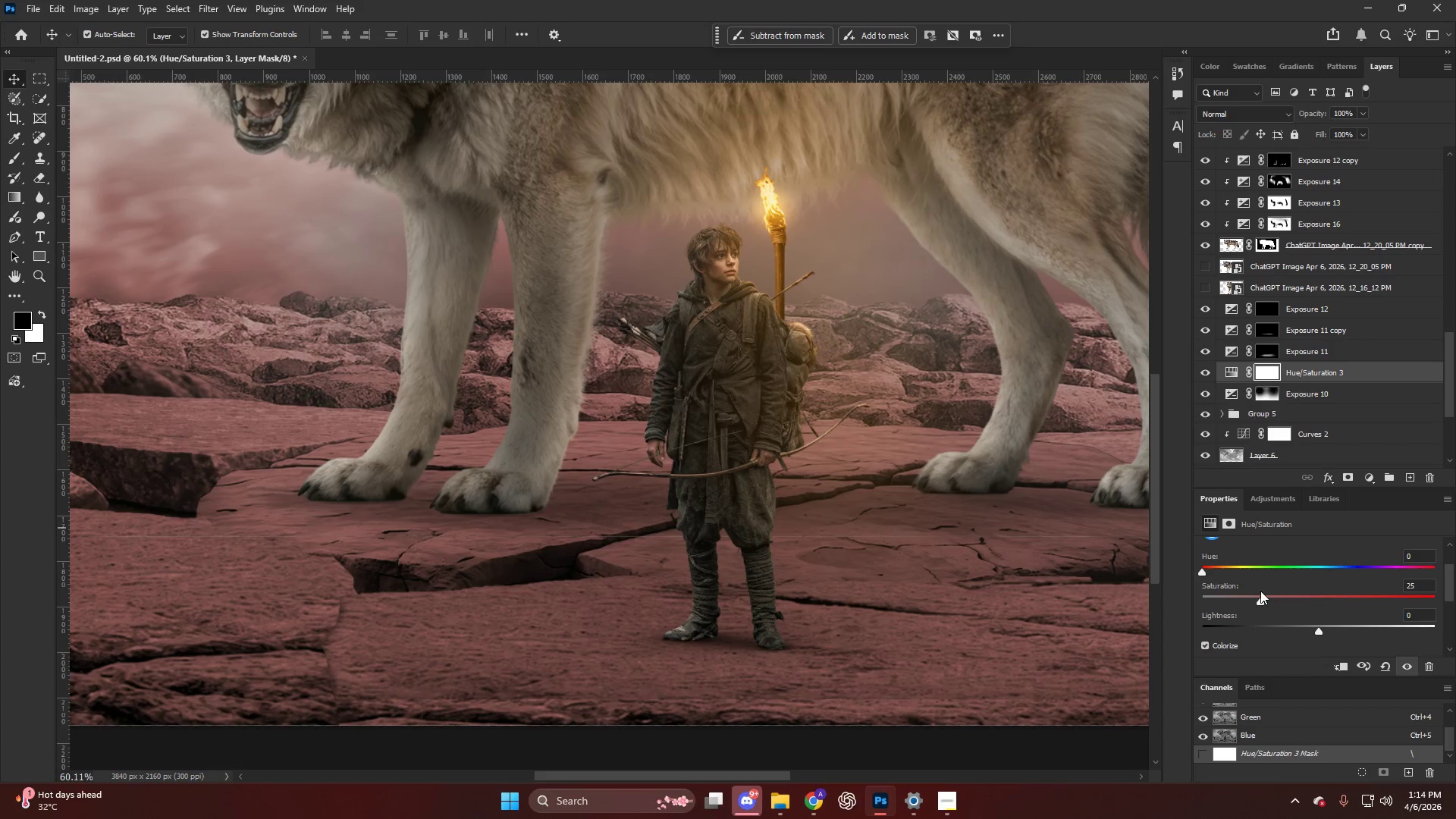 
left_click_drag(start_coordinate=[1263, 598], to_coordinate=[1351, 604])
 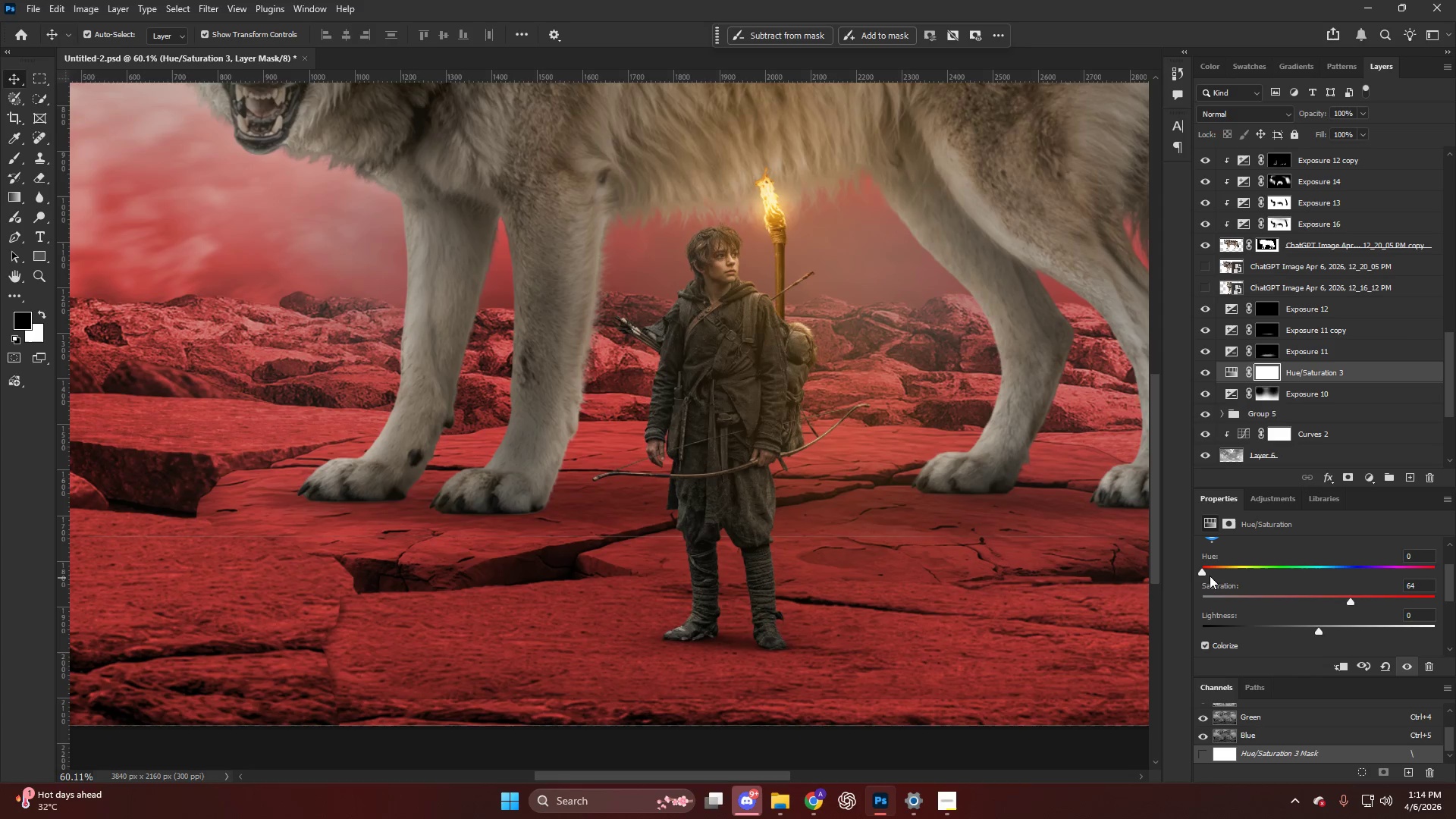 
left_click_drag(start_coordinate=[1209, 576], to_coordinate=[1221, 578])
 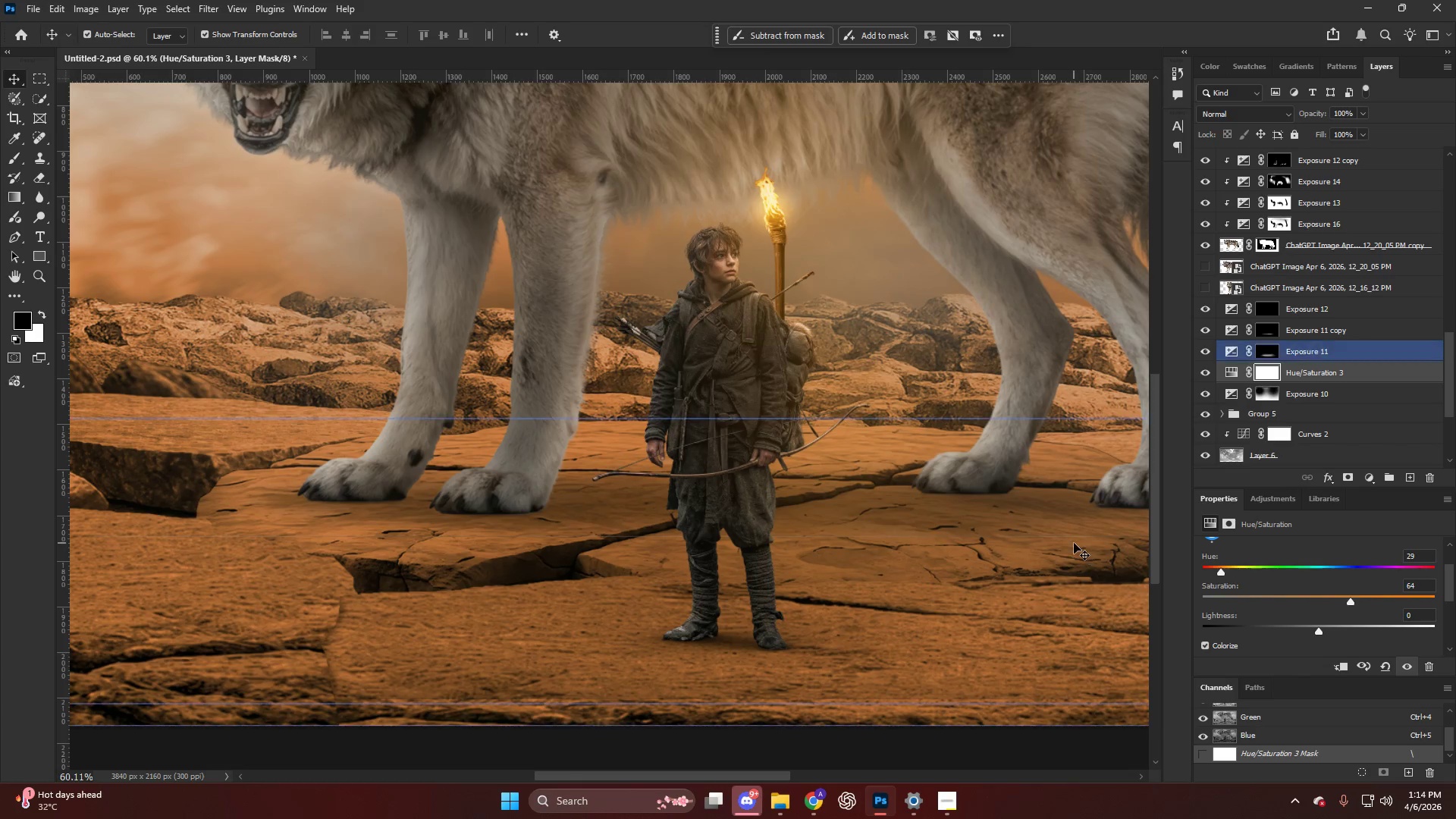 
key(Control+I)
 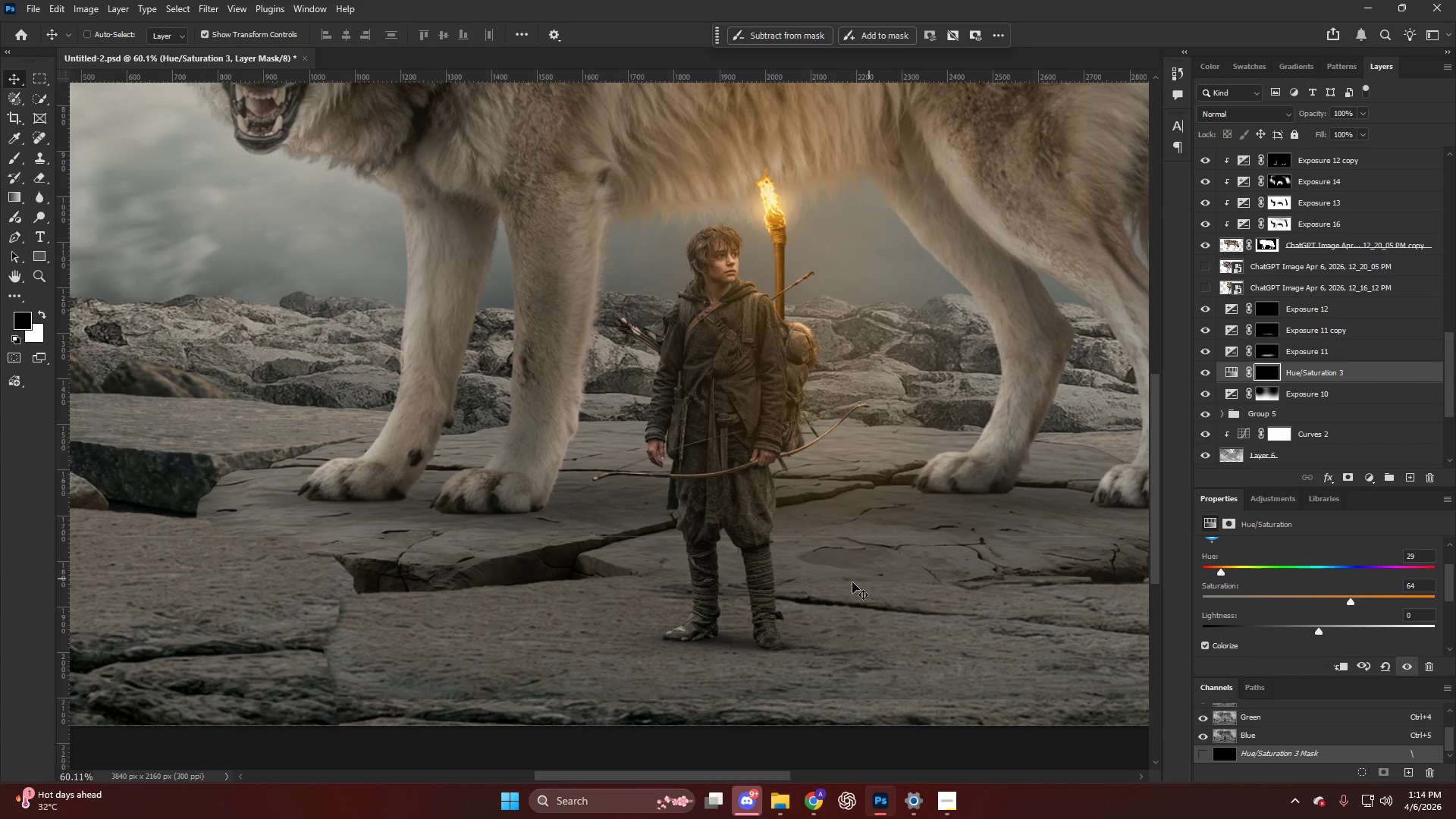 
key(Alt+AltLeft)
 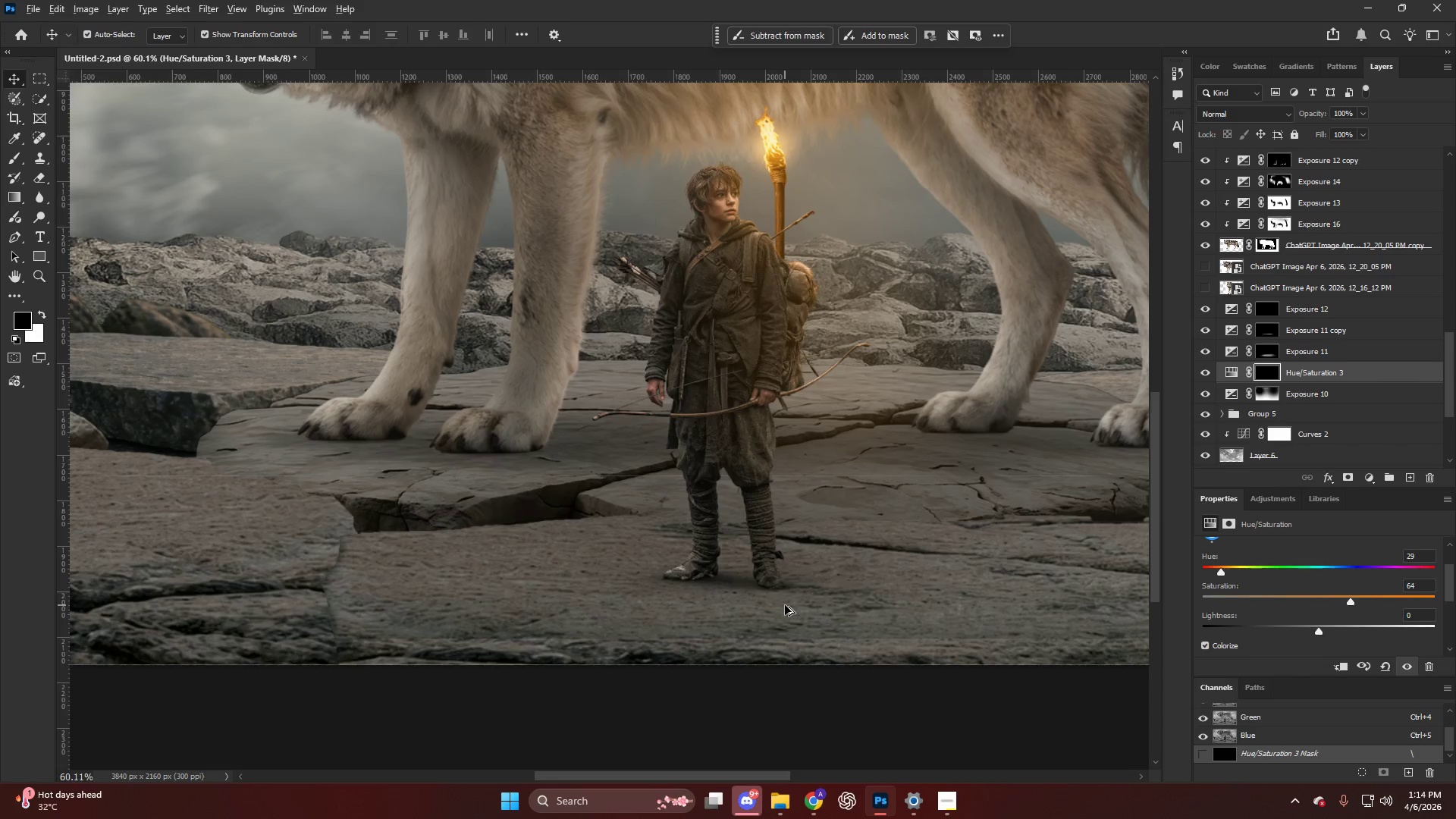 
scroll: coordinate [785, 605], scroll_direction: down, amount: 4.0
 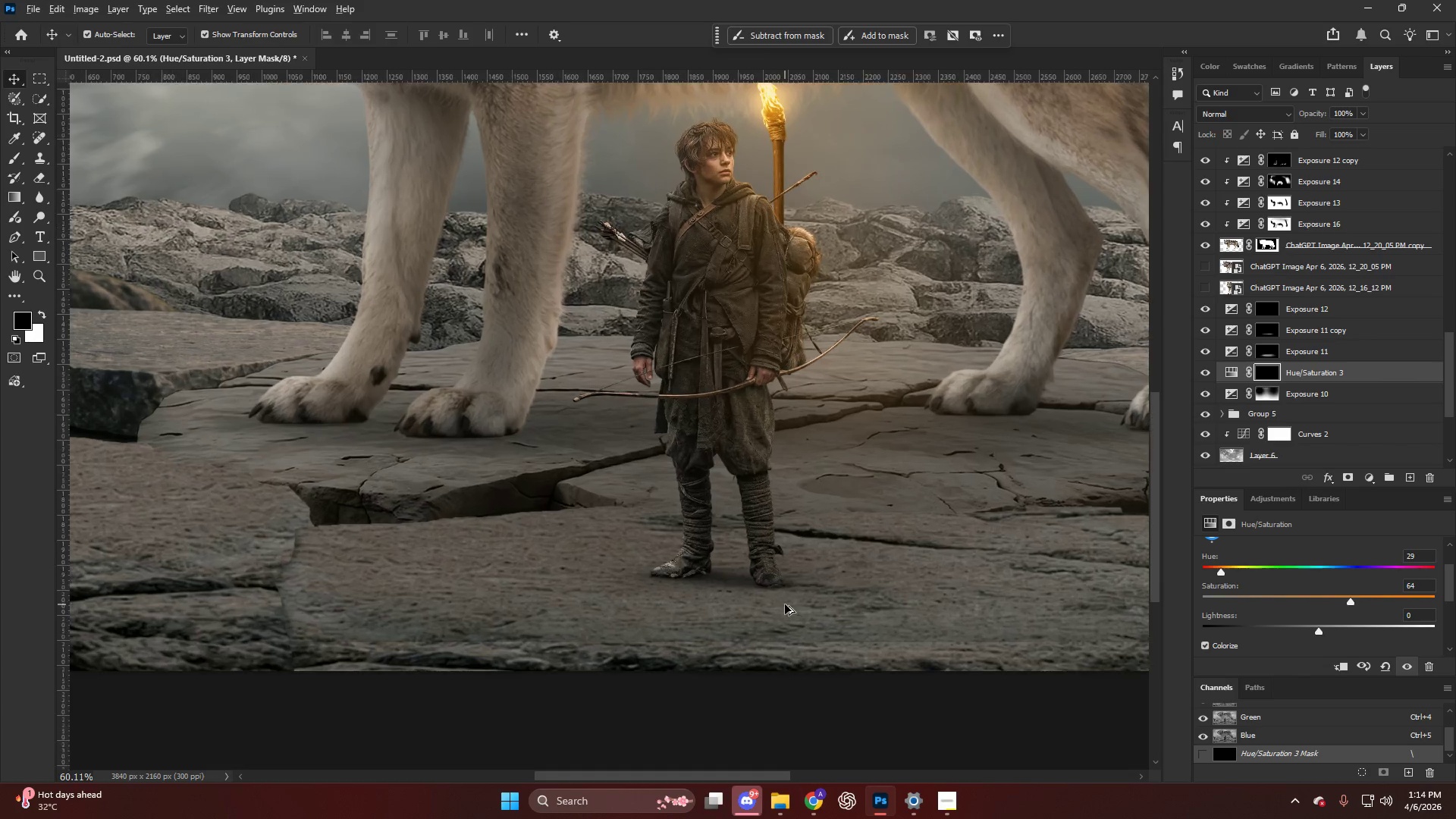 
key(B)
 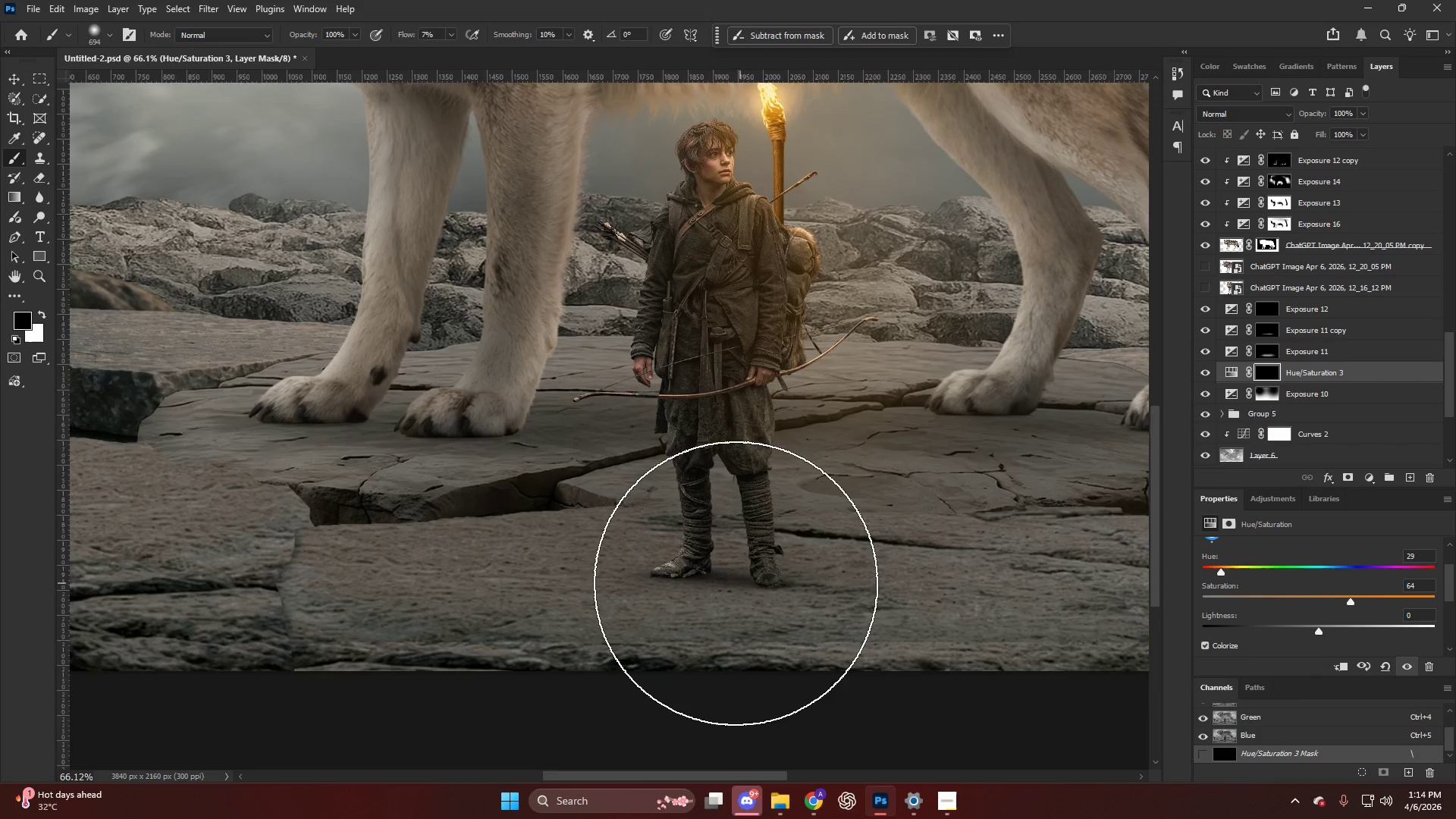 
key(Alt+AltLeft)
 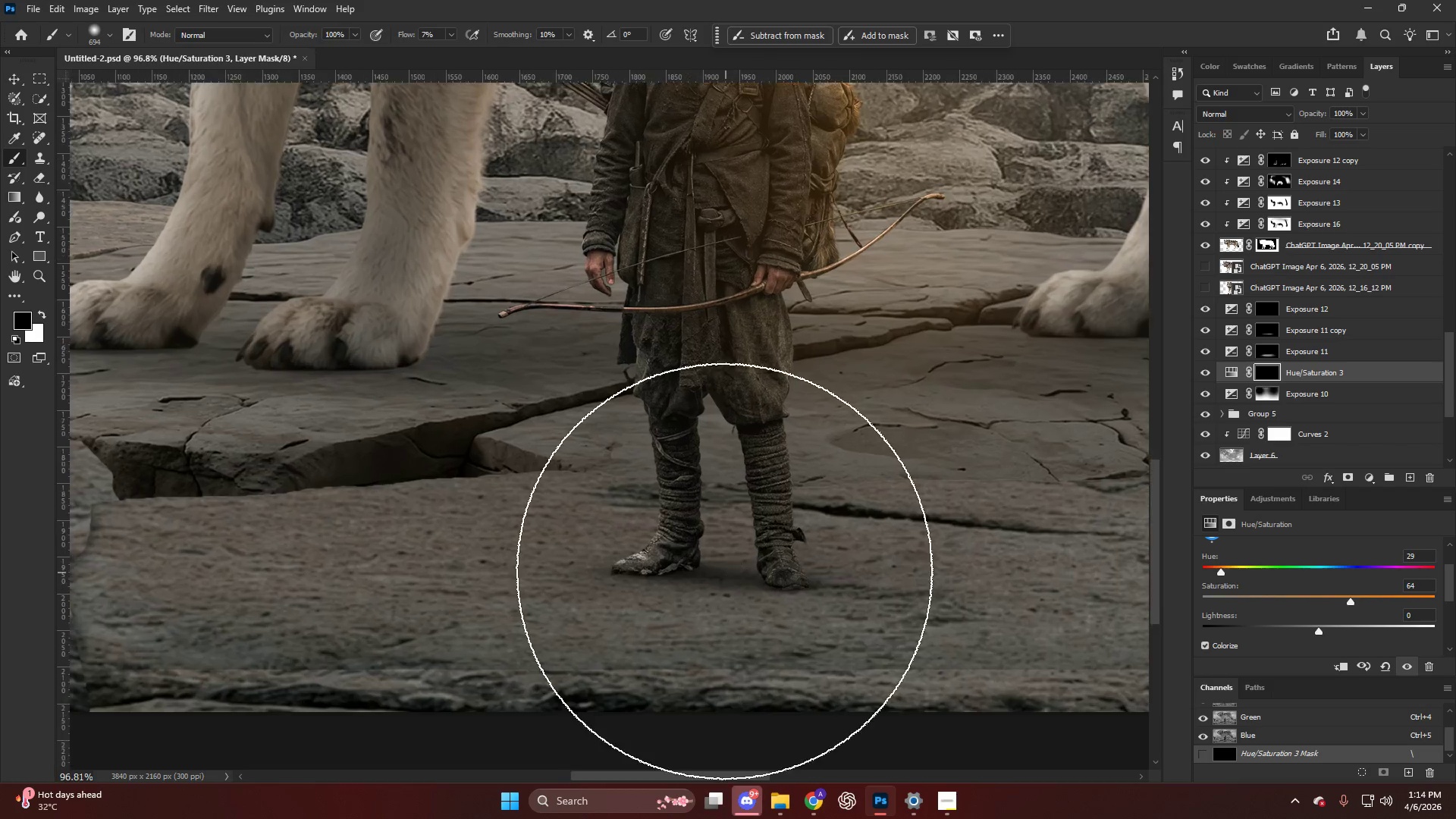 
right_click([724, 571])
 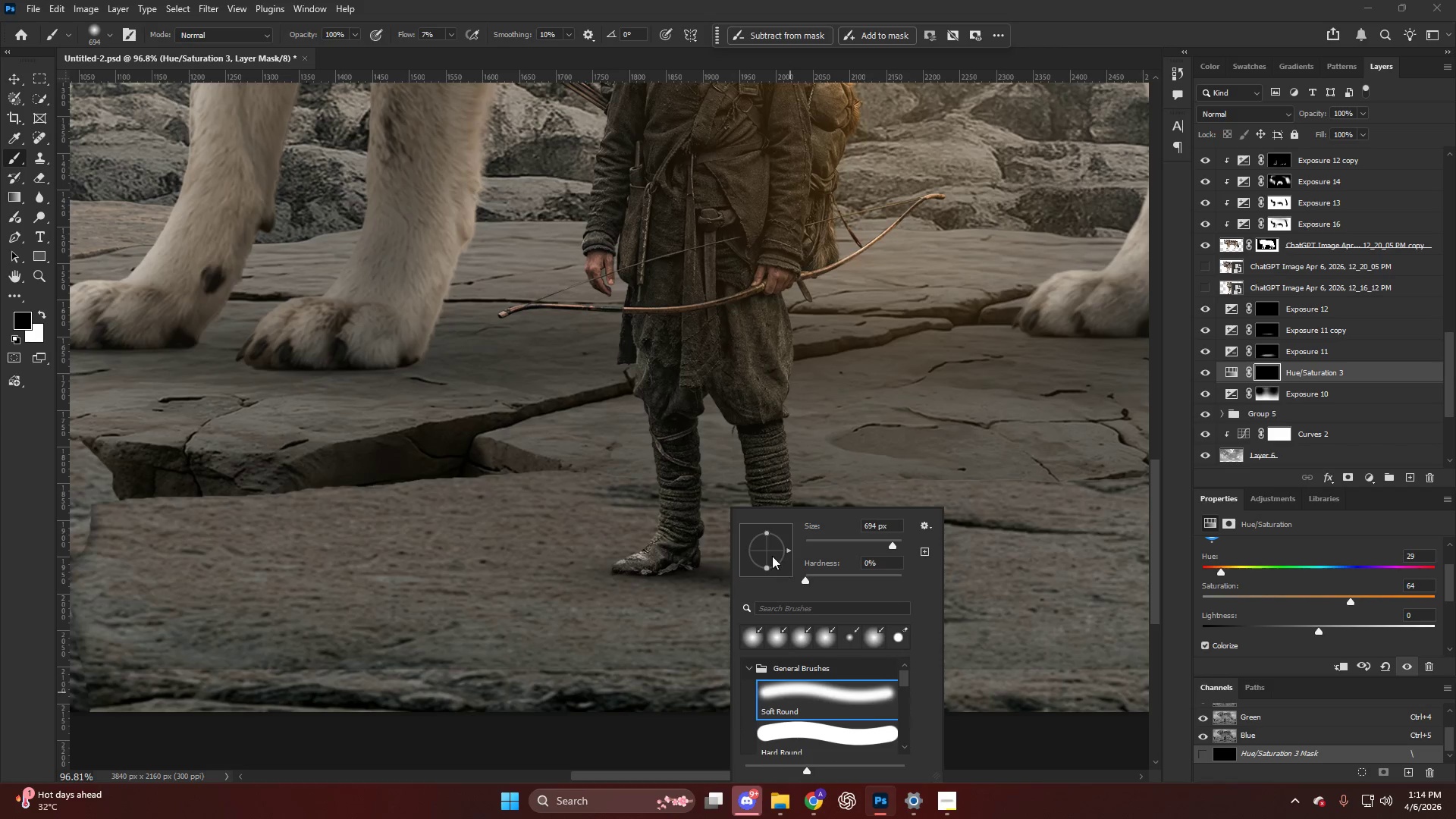 
scroll: coordinate [736, 583], scroll_direction: up, amount: 3.0
 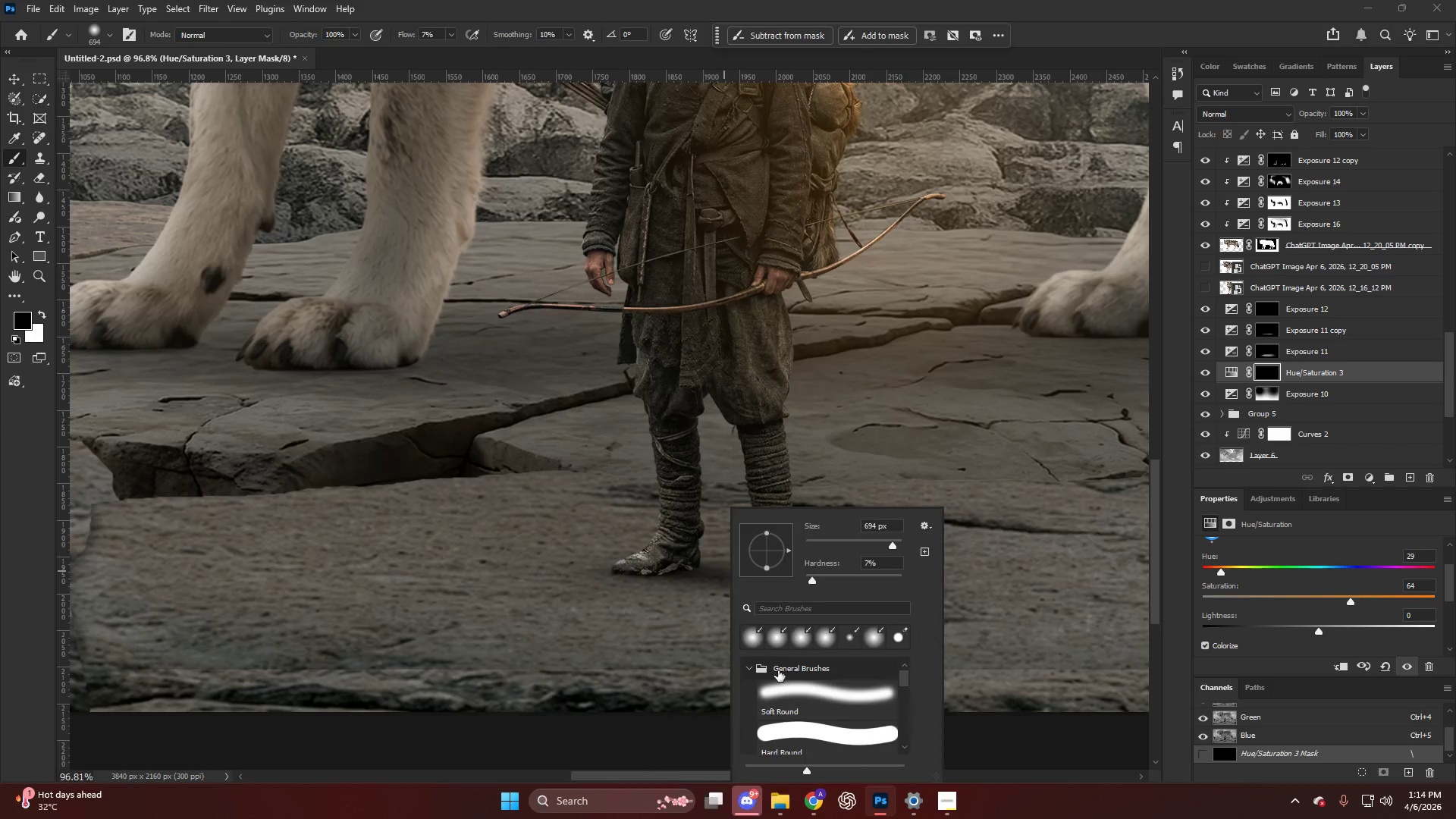 
left_click_drag(start_coordinate=[765, 533], to_coordinate=[769, 549])
 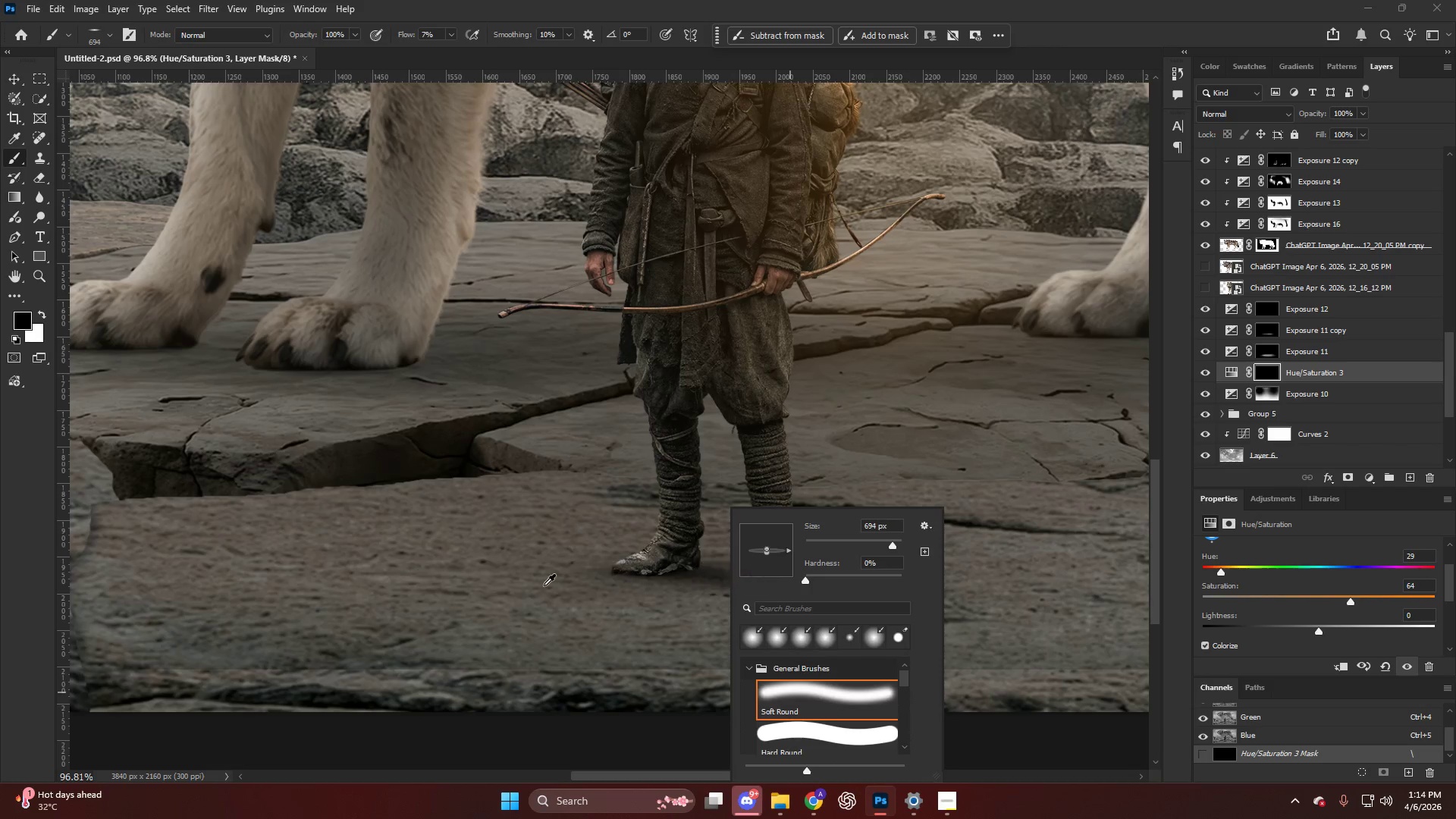 
hold_key(key=AltLeft, duration=0.34)
 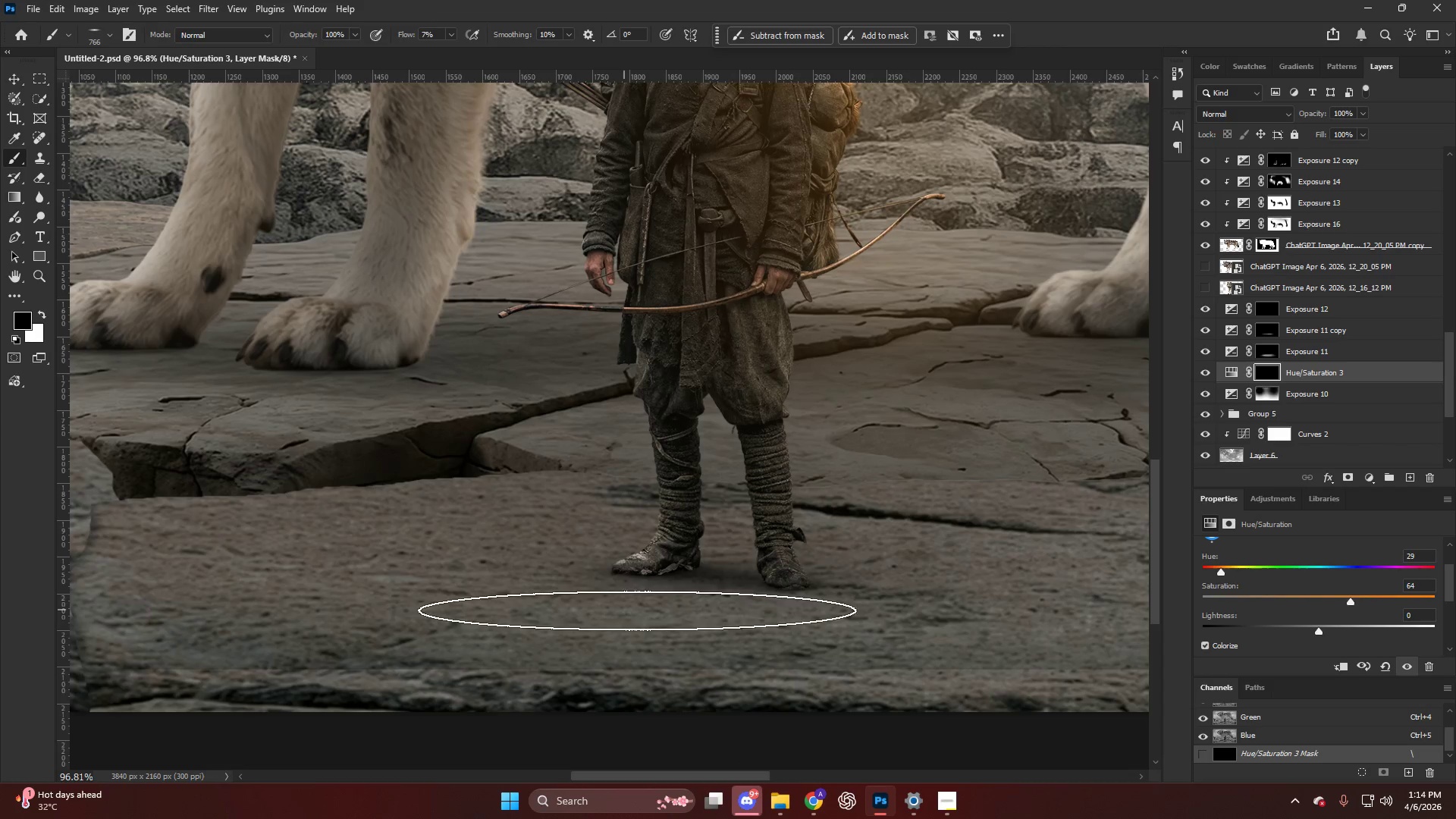 
key(Alt+AltLeft)
 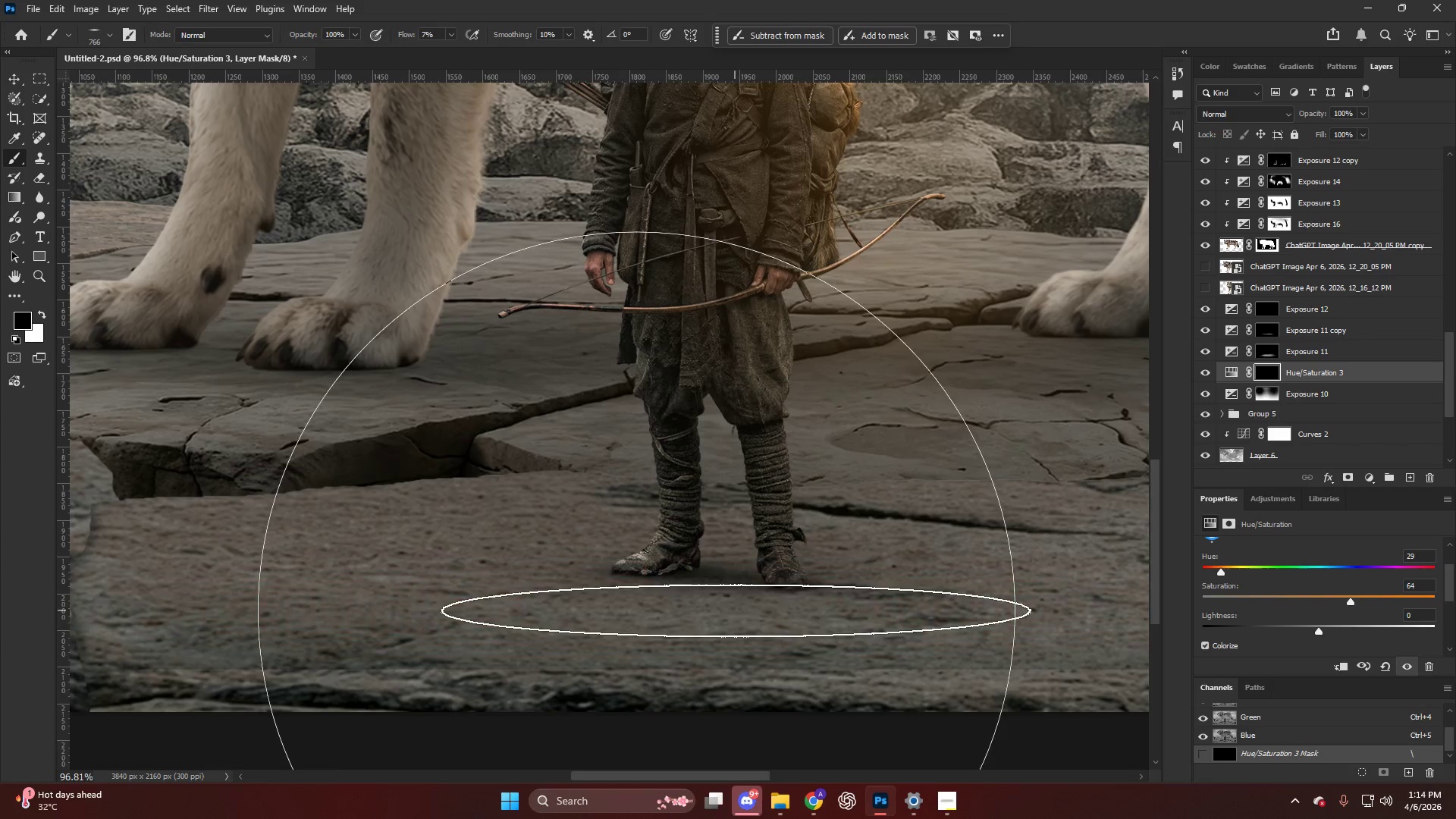 
left_click([736, 610])
 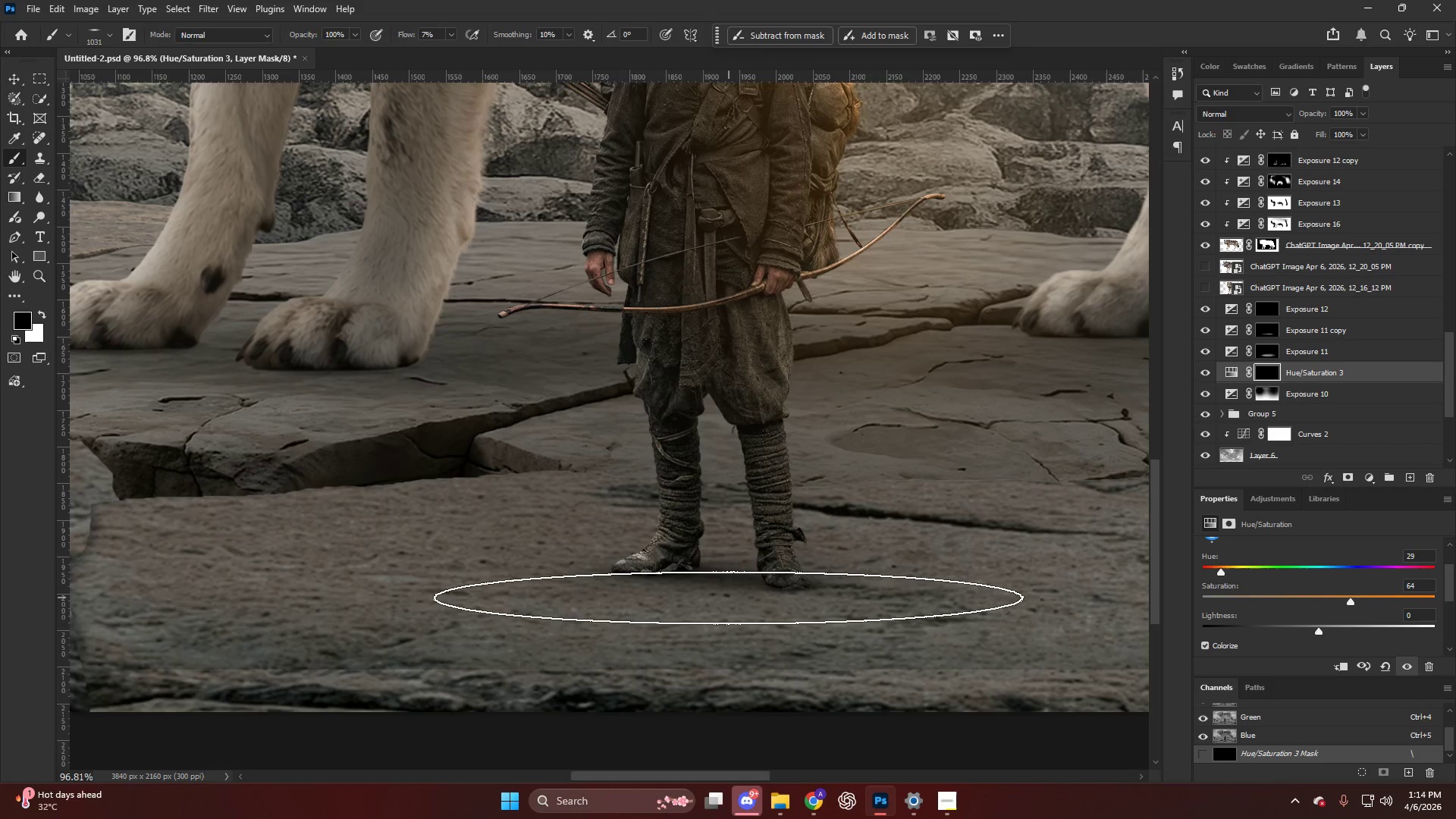 
key(X)
 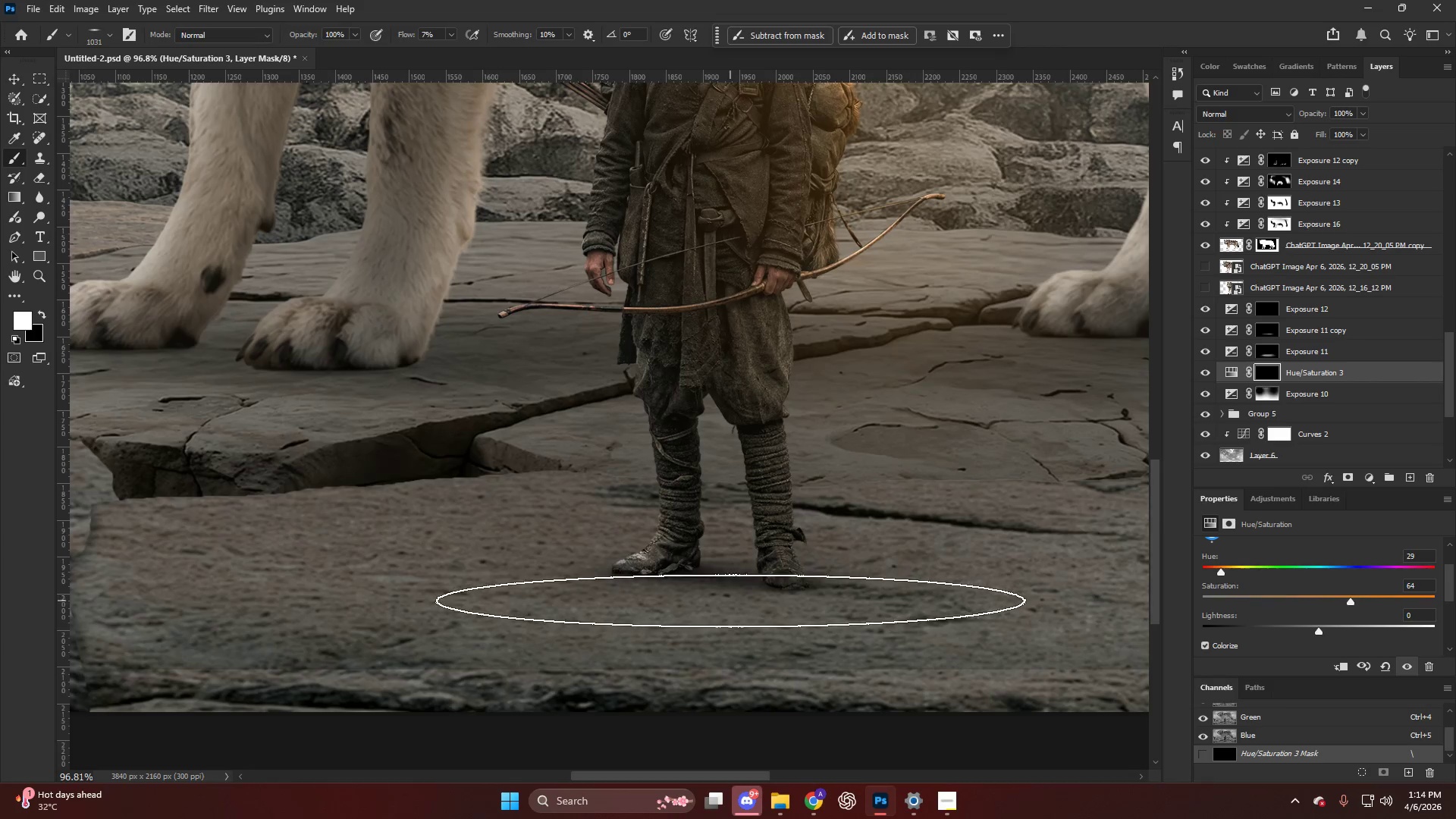 
left_click_drag(start_coordinate=[730, 601], to_coordinate=[713, 605])
 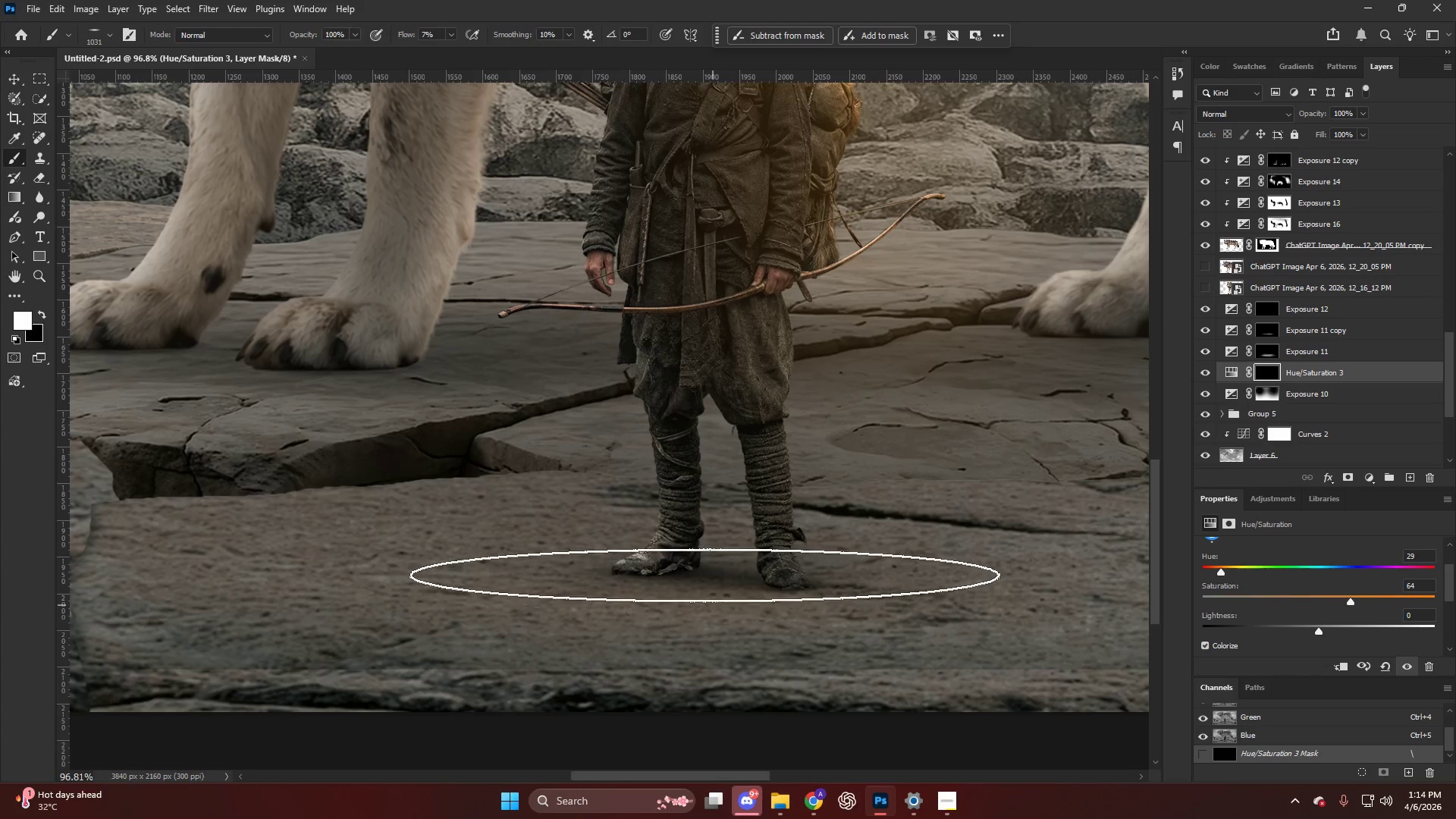 
left_click_drag(start_coordinate=[698, 567], to_coordinate=[677, 542])
 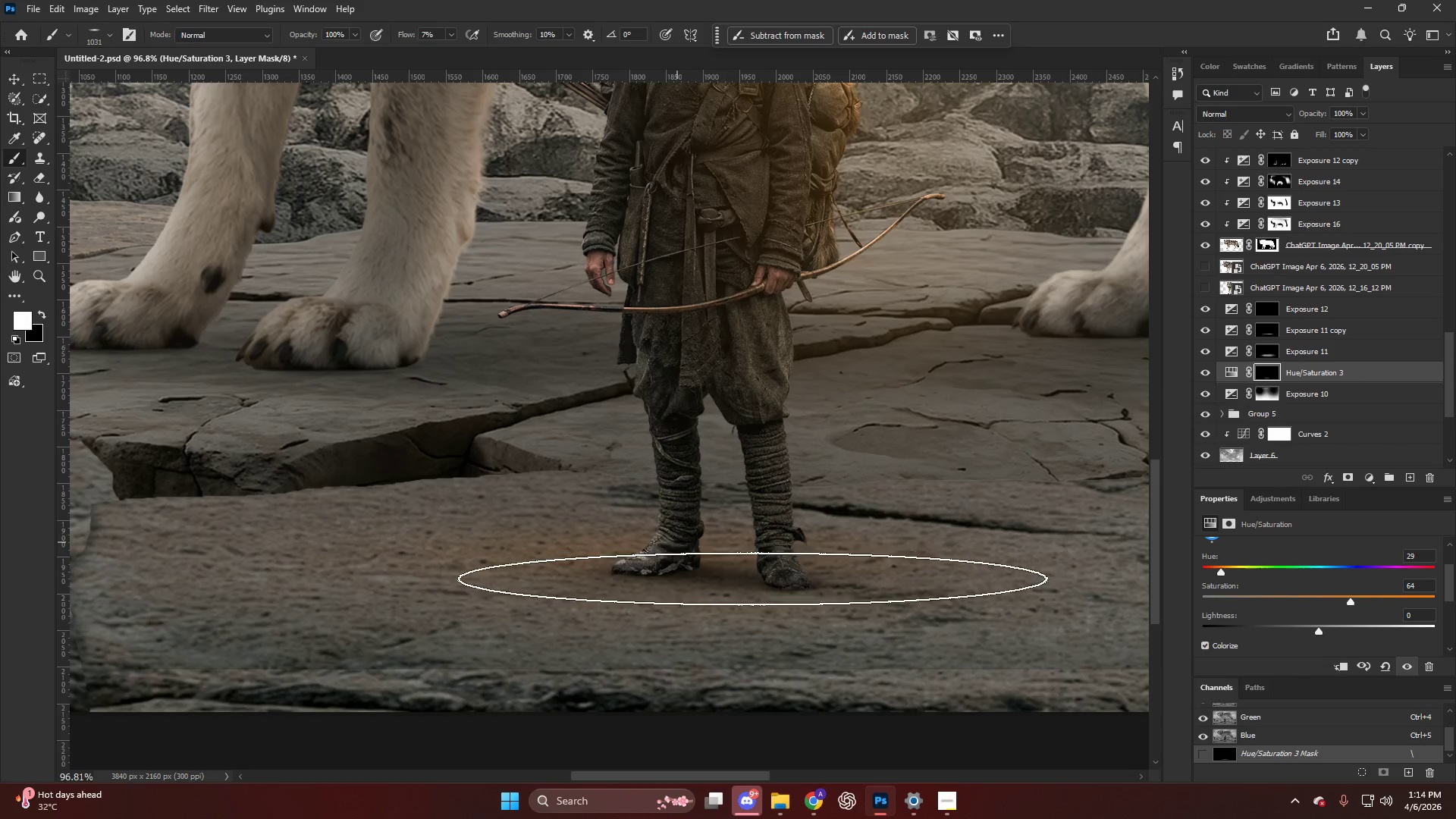 
key(Alt+AltLeft)
 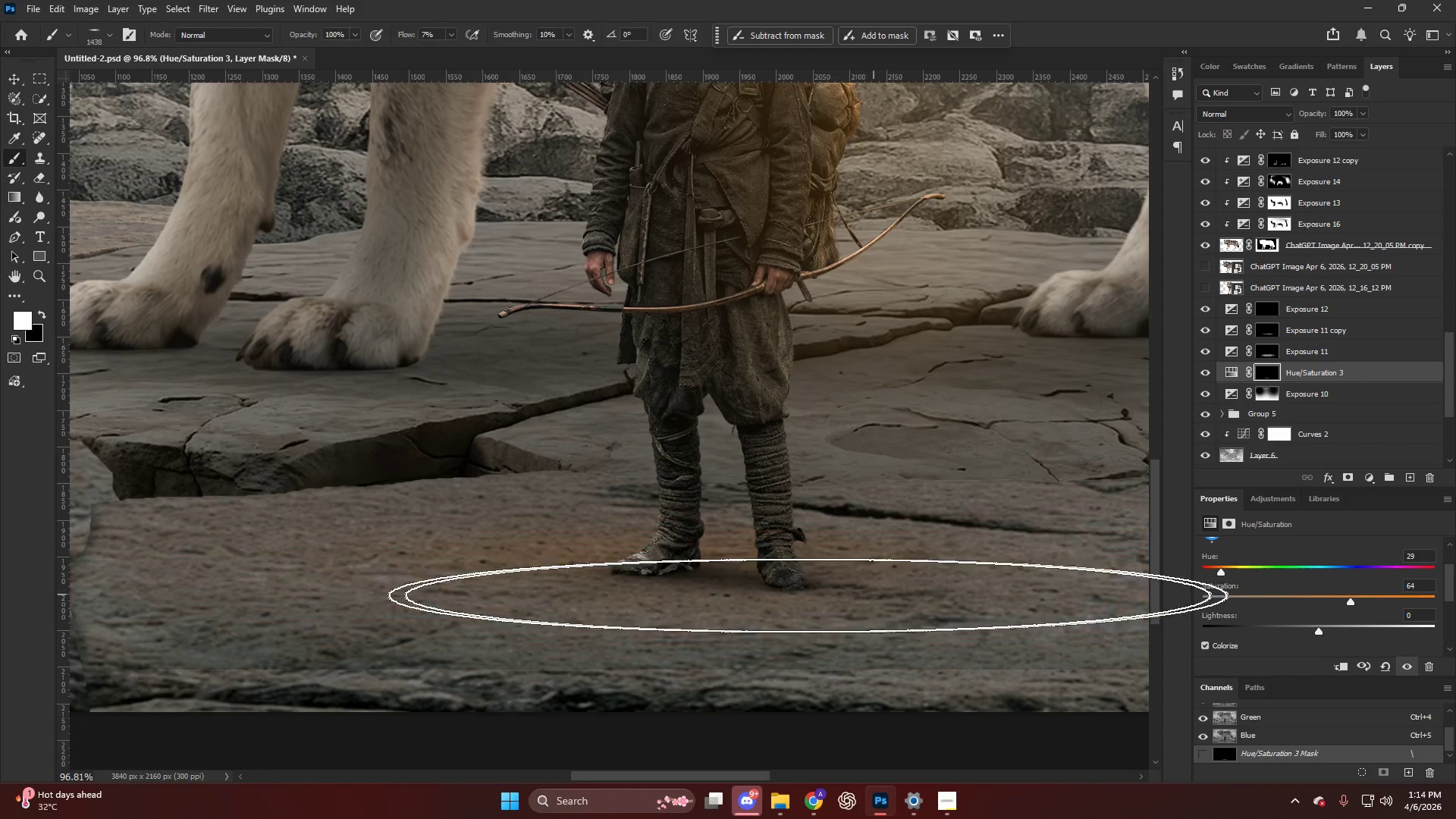 
left_click_drag(start_coordinate=[743, 595], to_coordinate=[692, 597])
 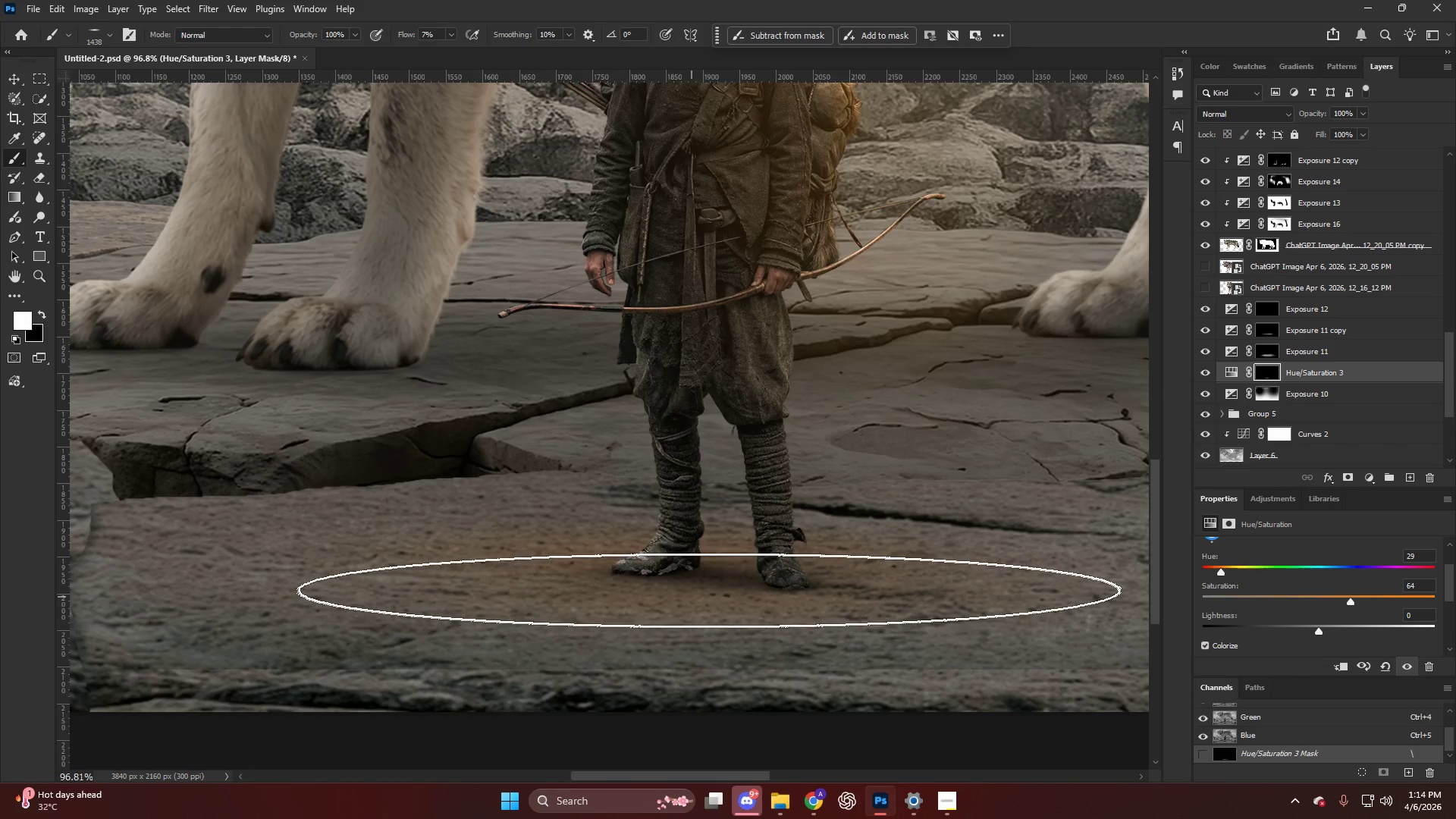 
hold_key(key=AltLeft, duration=0.45)
scroll: coordinate [786, 493], scroll_direction: down, amount: 12.0
 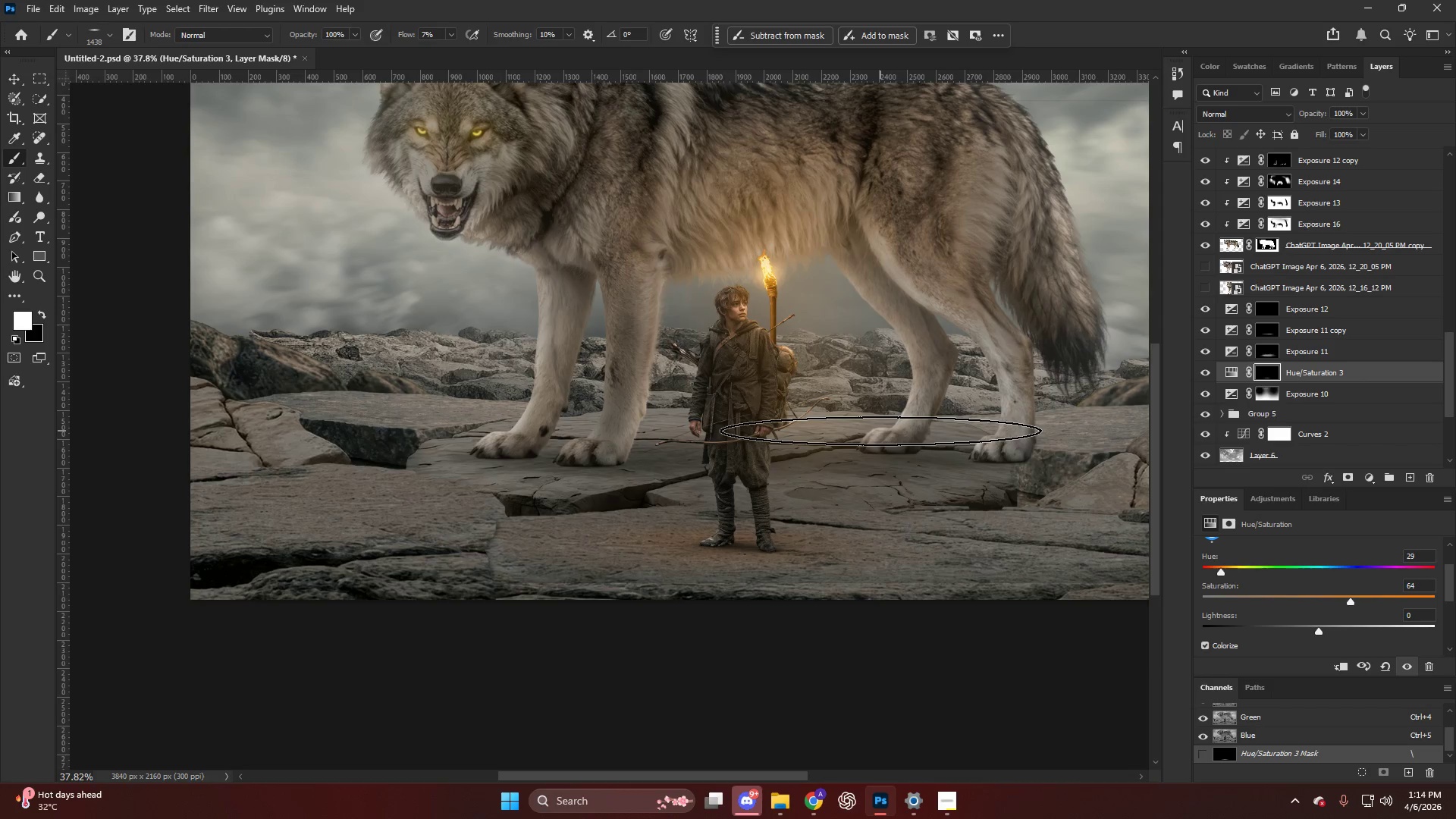 
hold_key(key=AltLeft, duration=0.72)
scroll: coordinate [826, 485], scroll_direction: up, amount: 6.0
 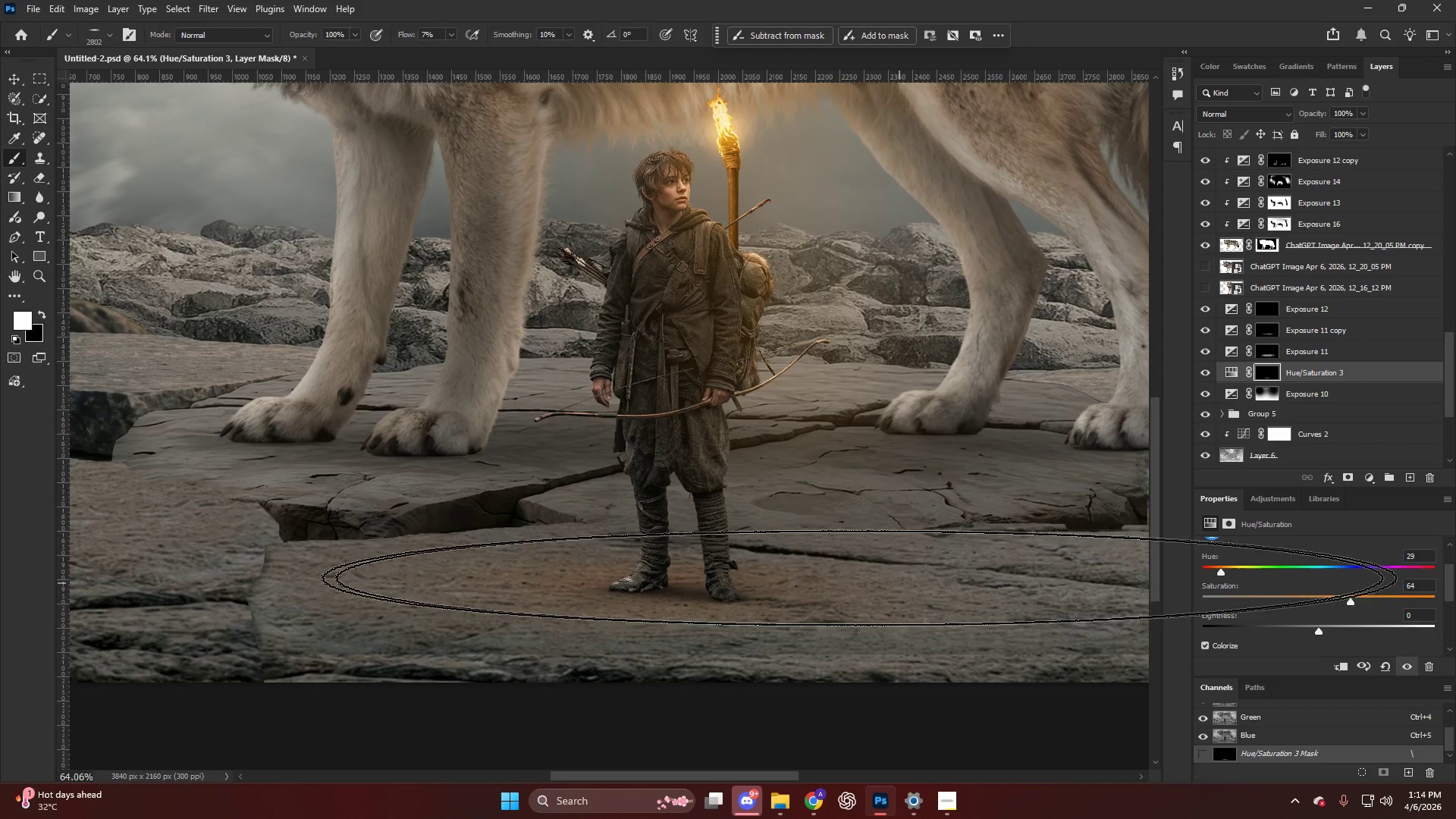 
key(X)
 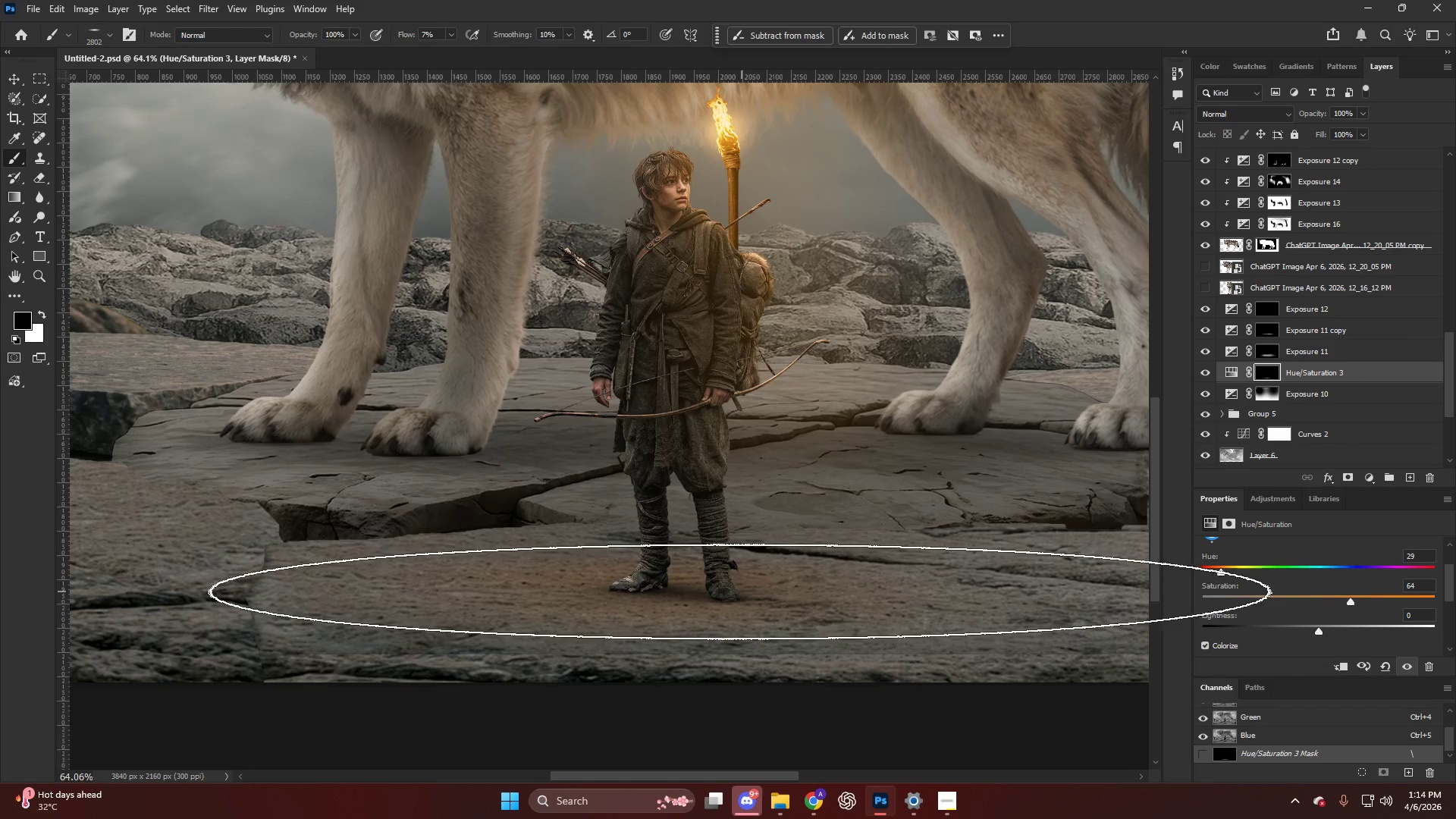 
left_click([736, 591])
 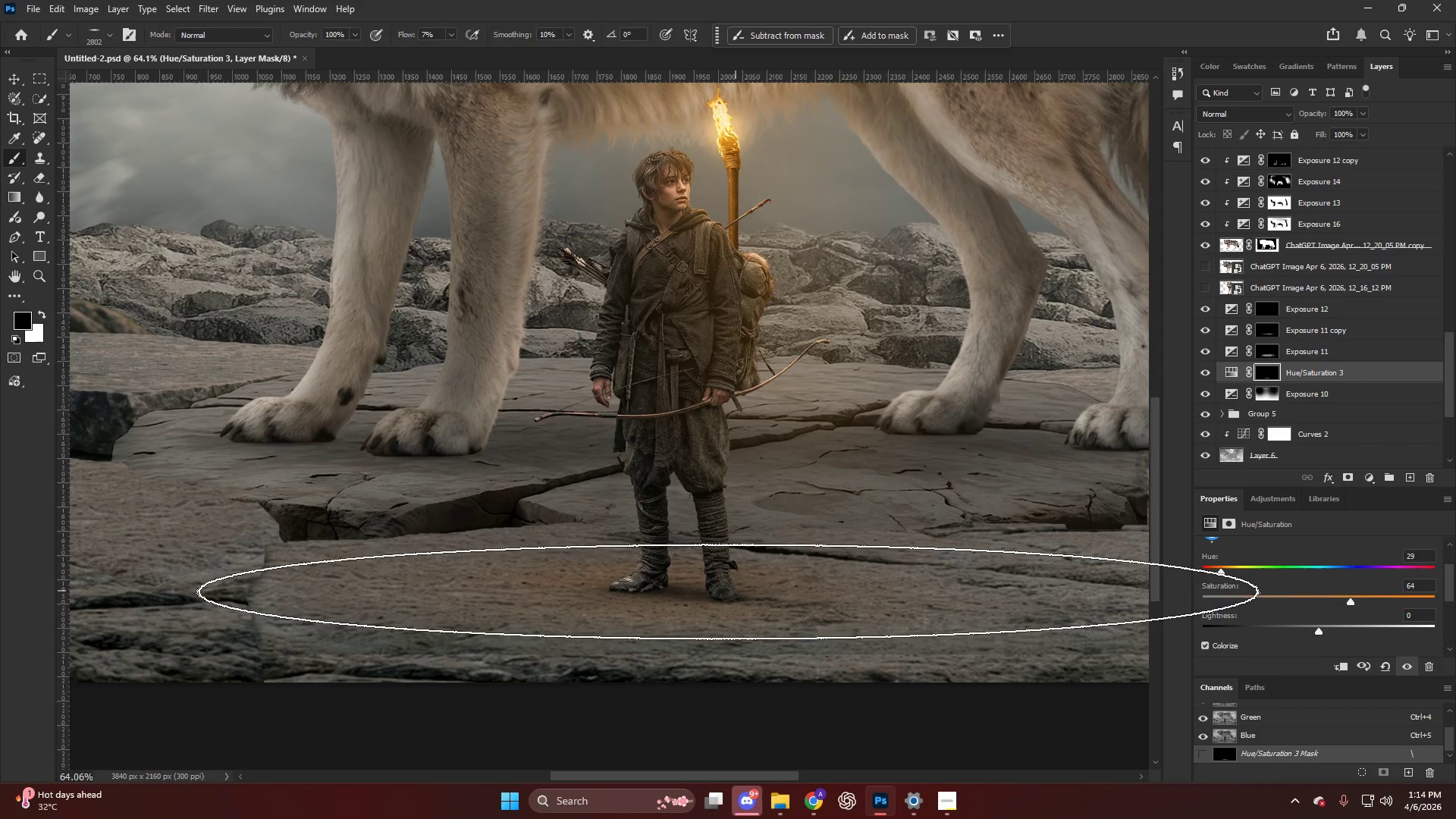 
key(X)
 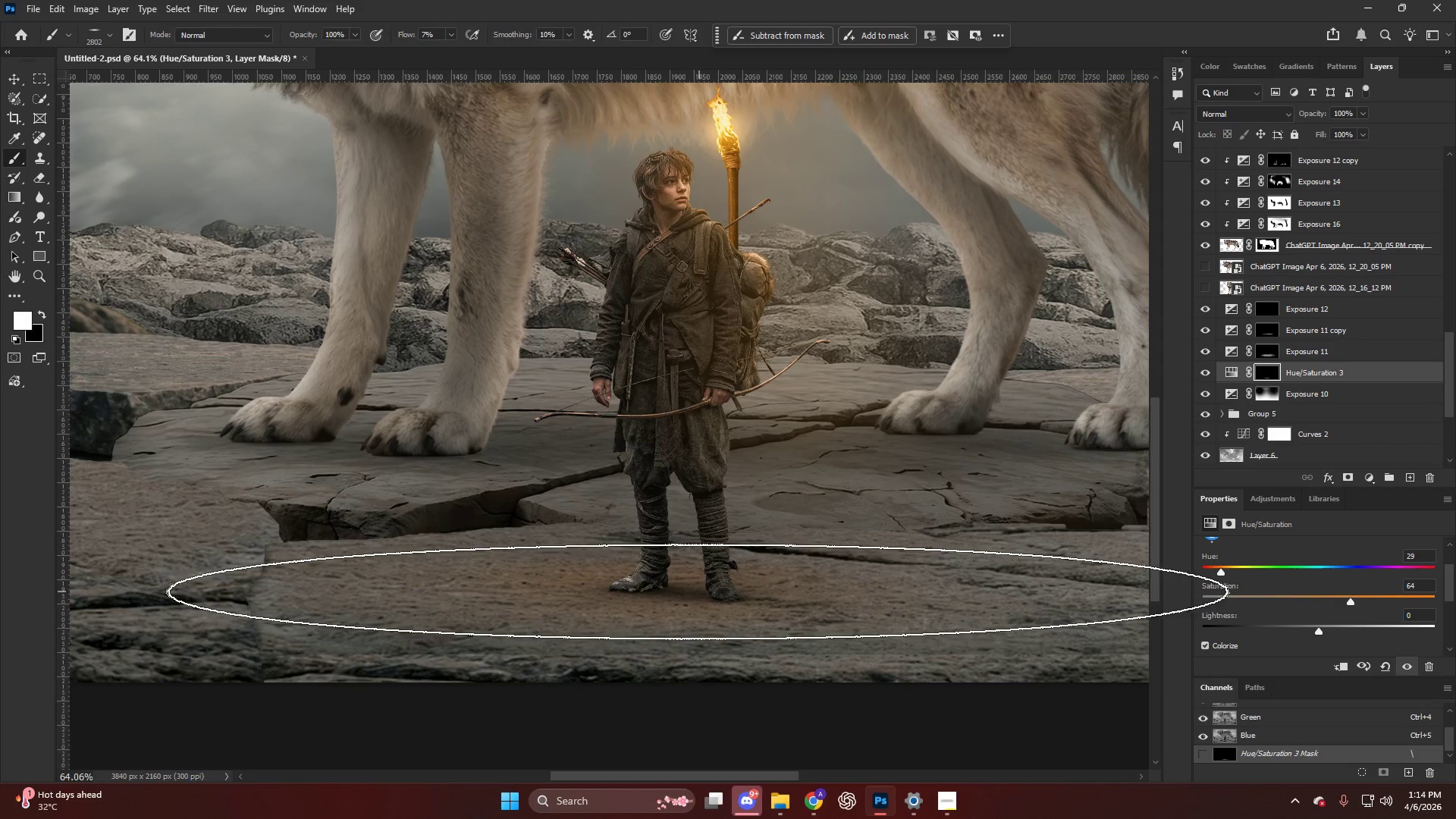 
left_click_drag(start_coordinate=[695, 592], to_coordinate=[646, 594])
 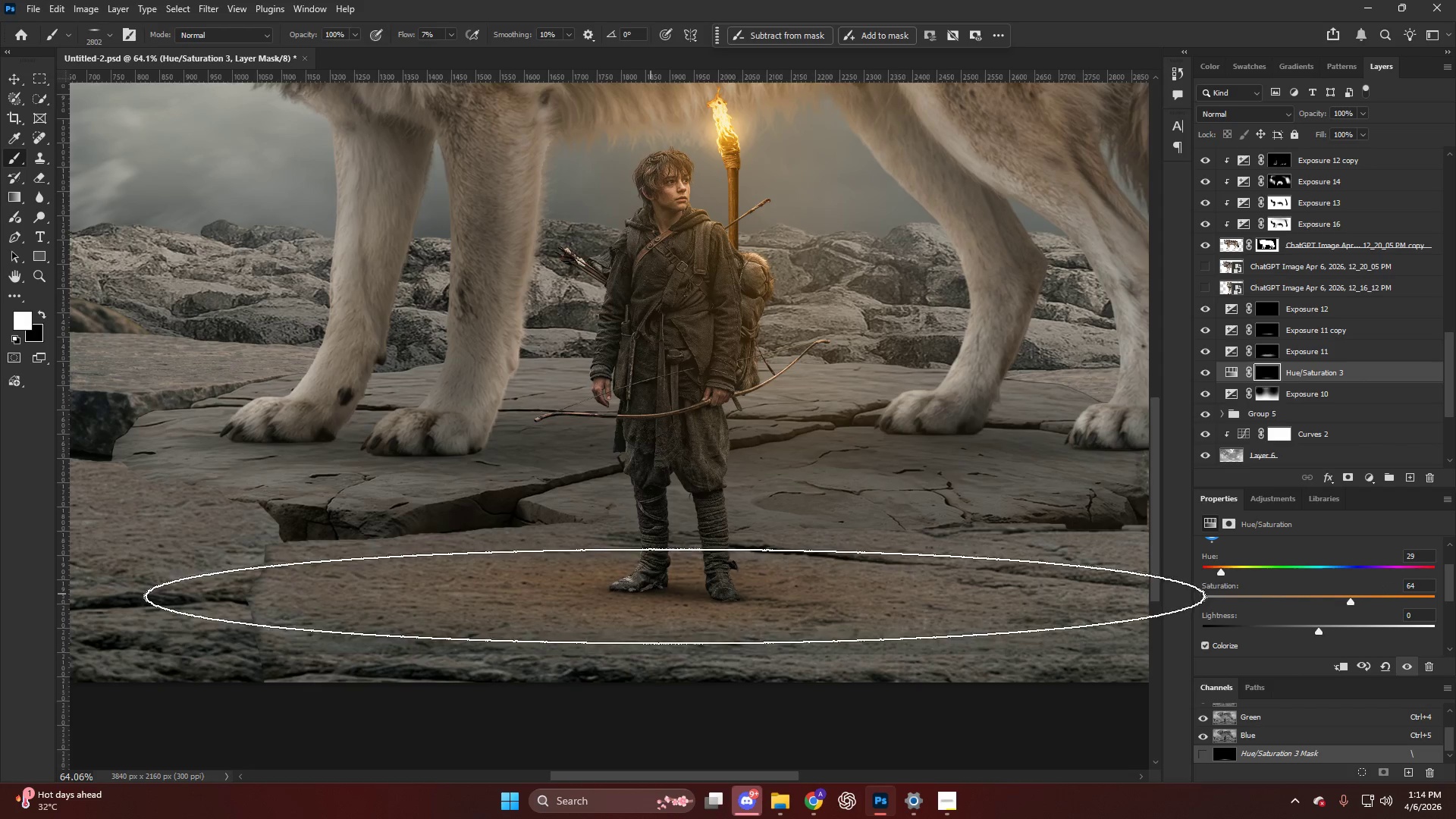 
left_click_drag(start_coordinate=[670, 596], to_coordinate=[623, 594])
 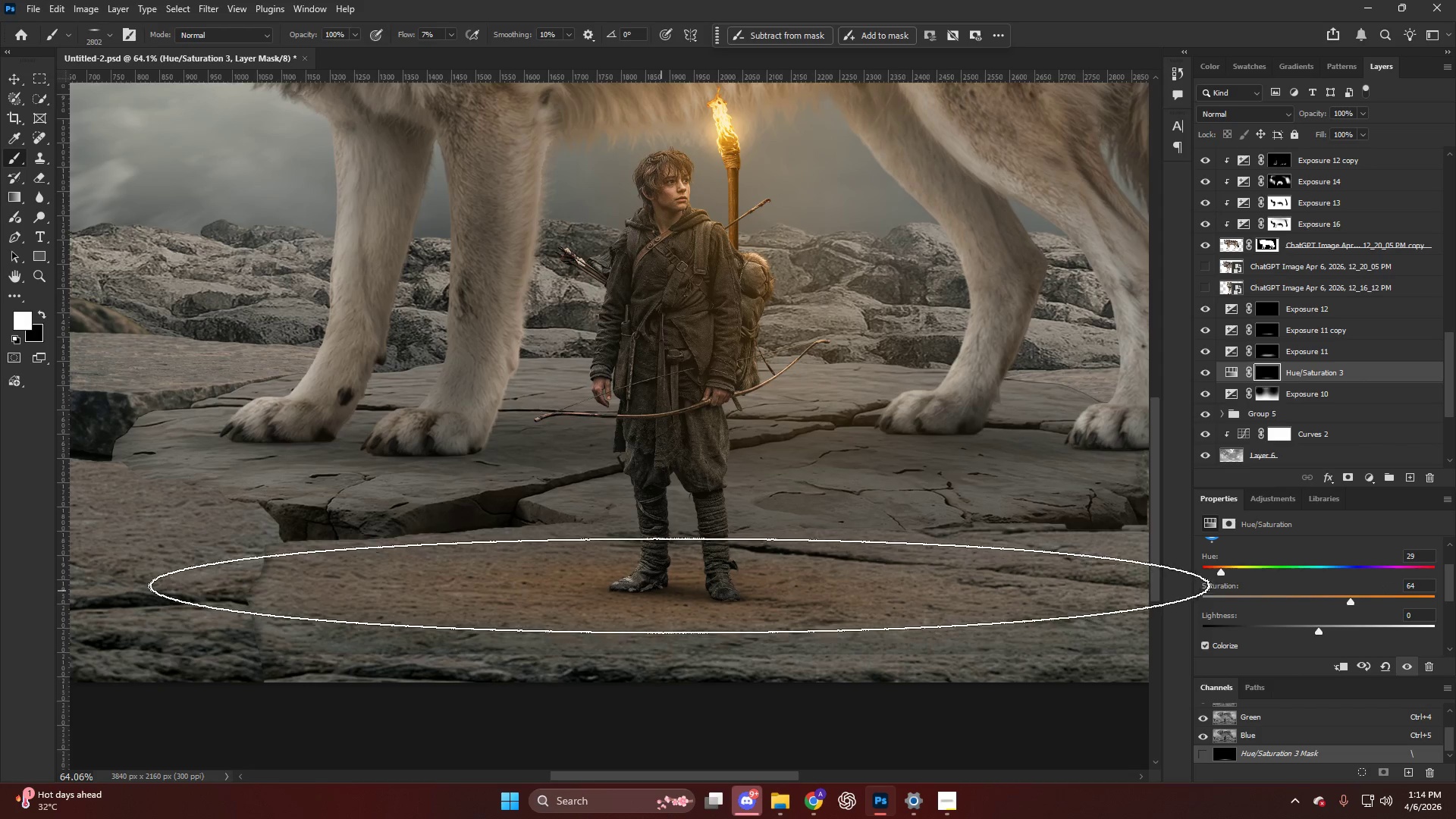 
key(Alt+AltLeft)
 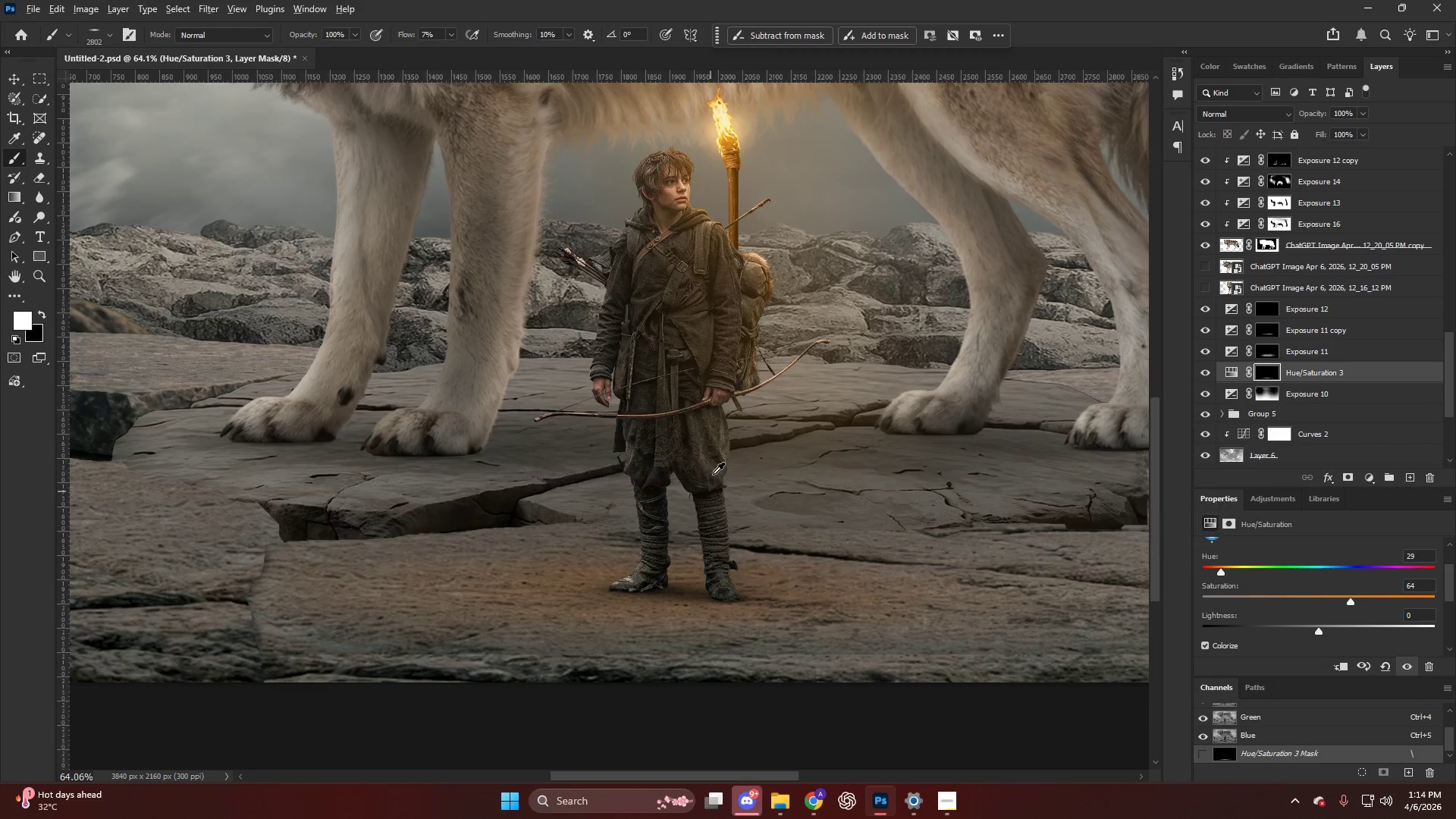 
key(Alt+AltLeft)
 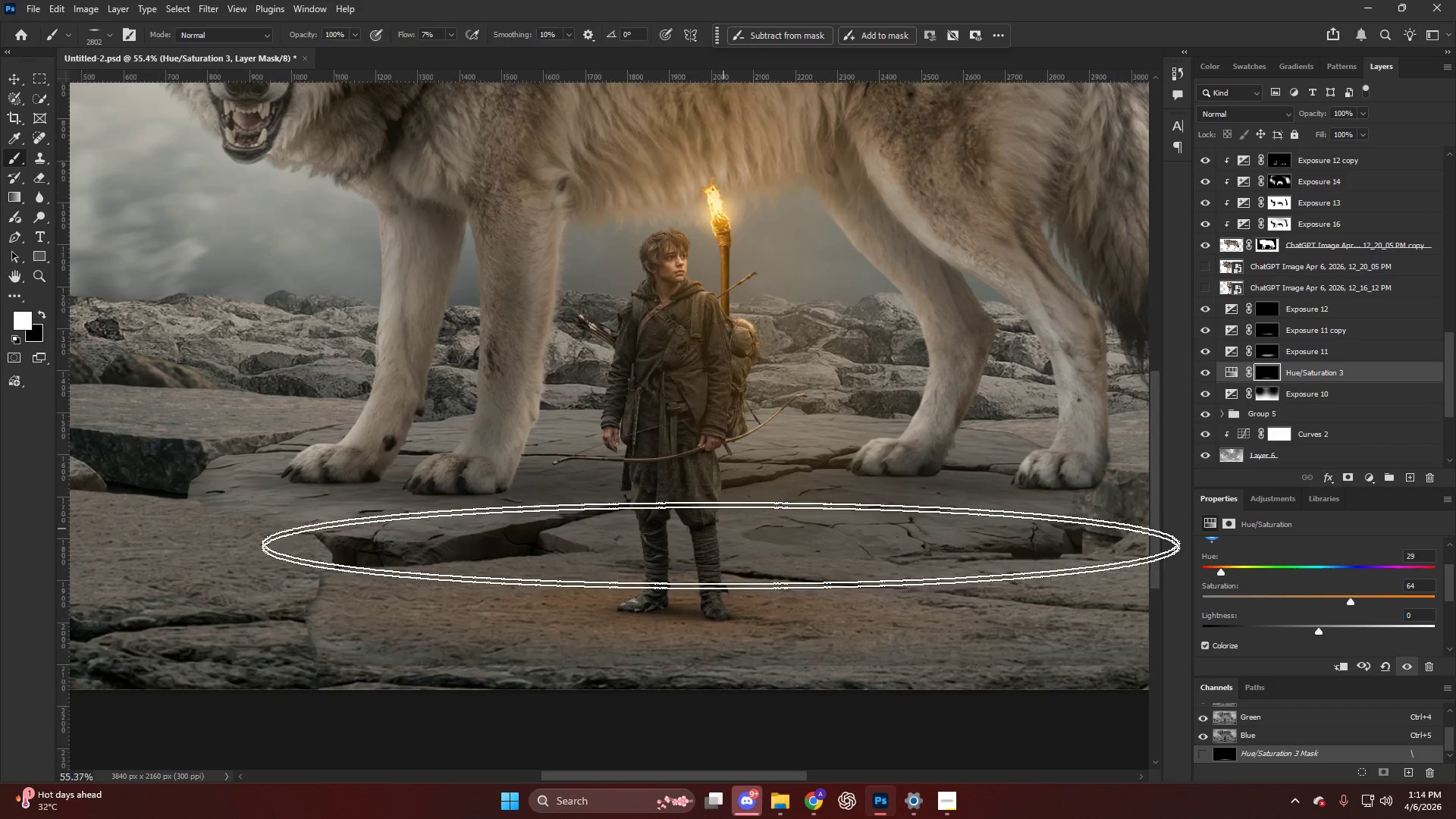 
left_click_drag(start_coordinate=[720, 552], to_coordinate=[747, 560])
 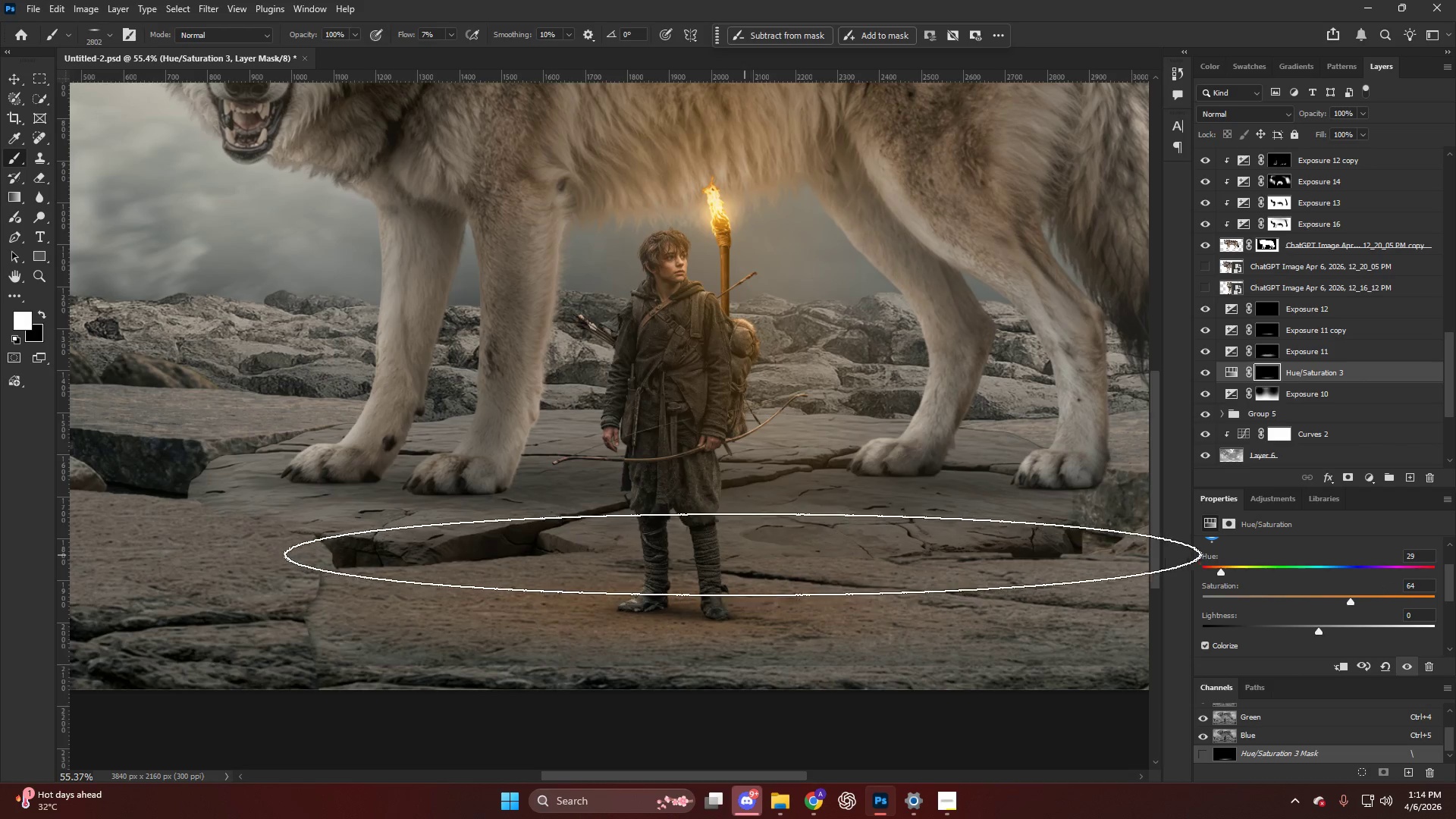 
scroll: coordinate [722, 510], scroll_direction: up, amount: 1.0
 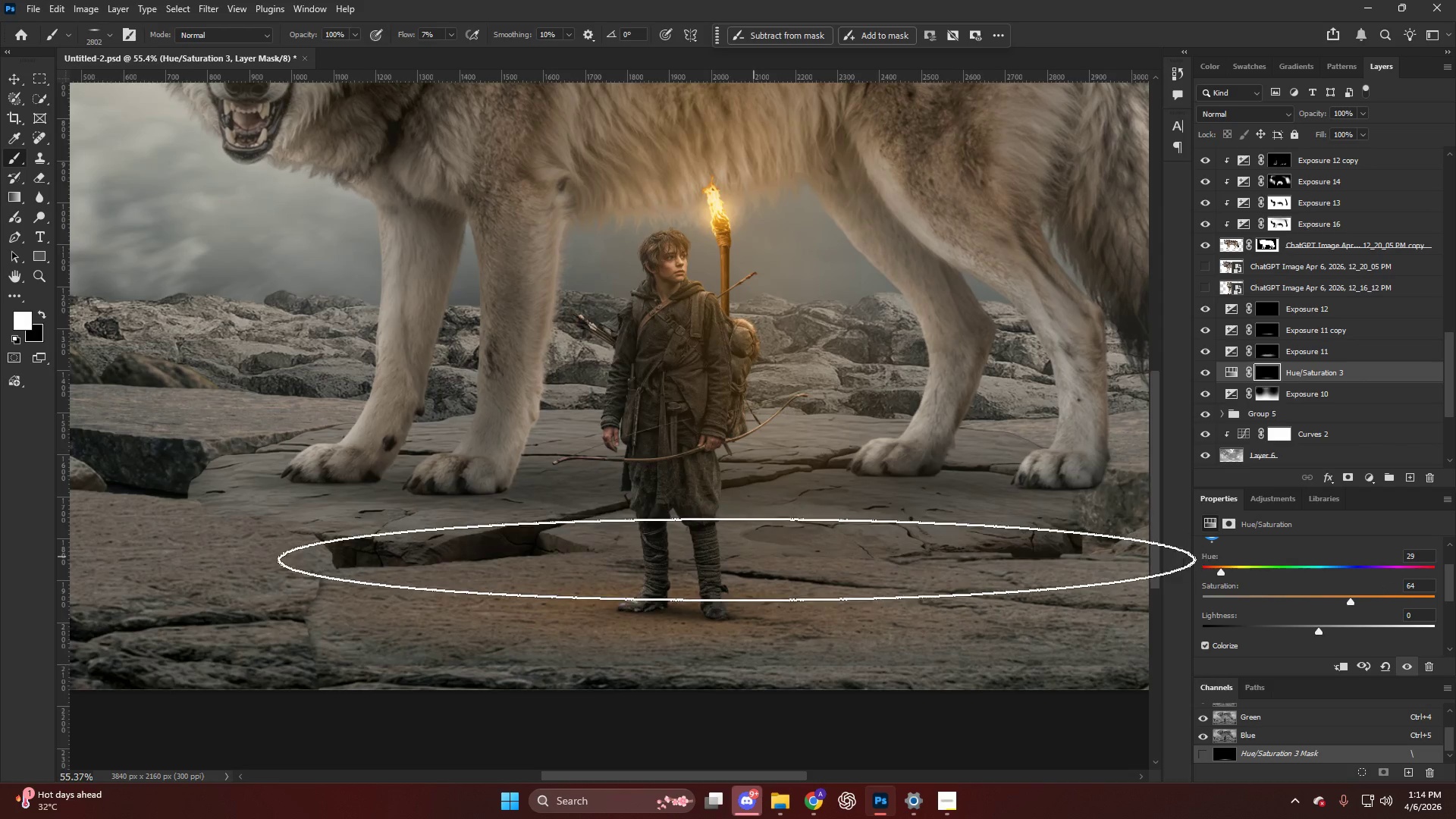 
left_click_drag(start_coordinate=[743, 554], to_coordinate=[795, 548])
 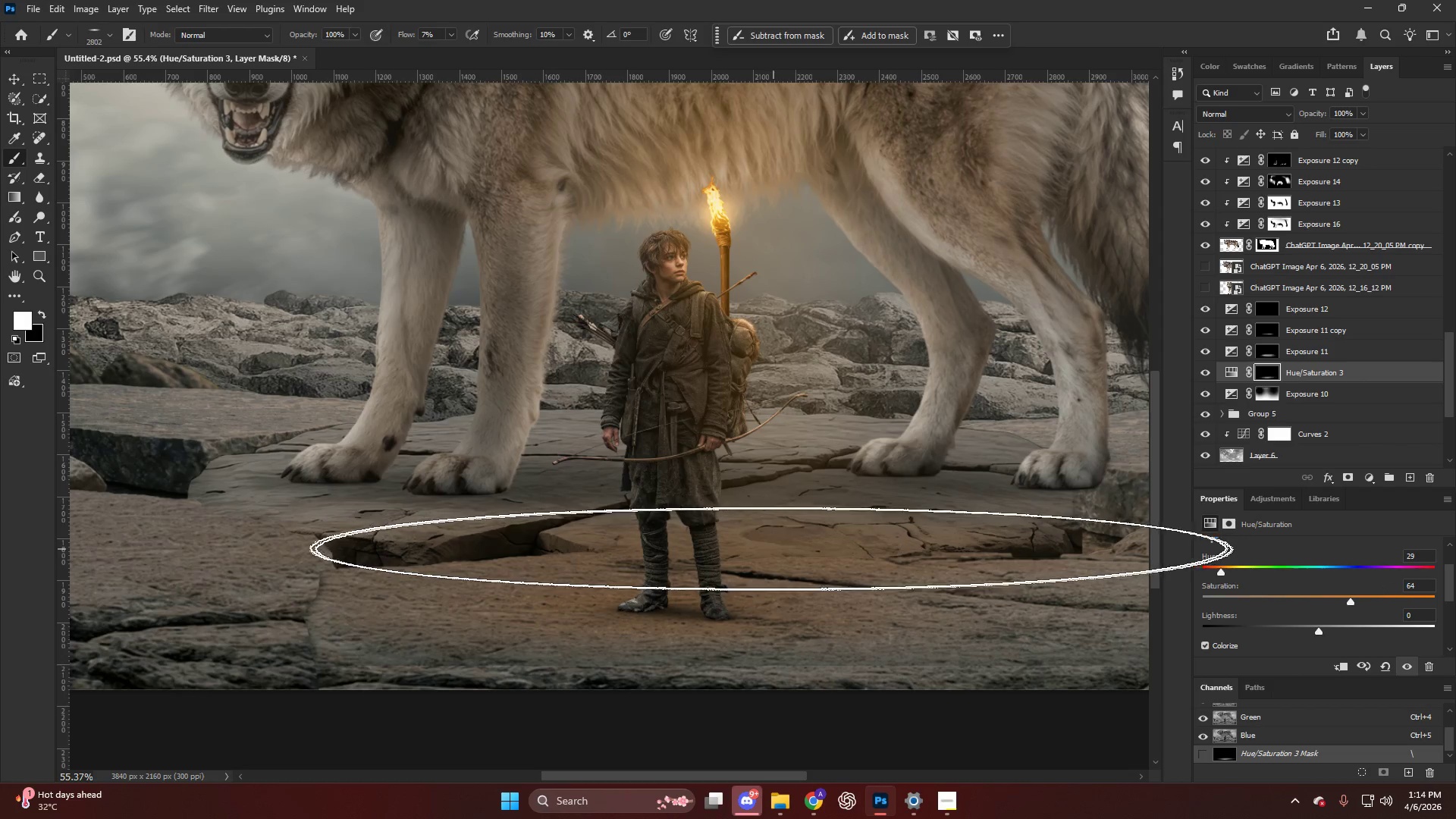 
key(Alt+AltLeft)
 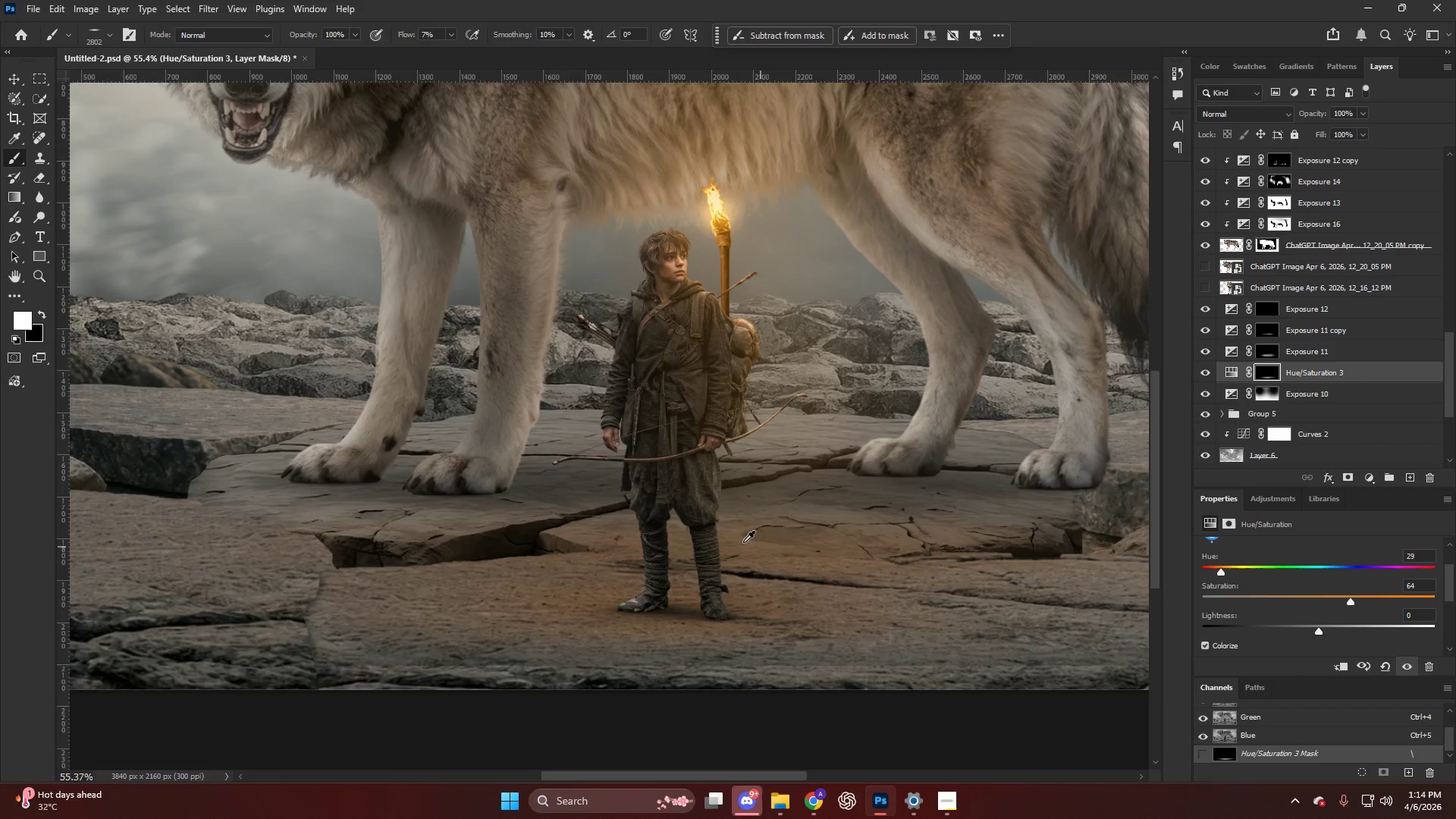 
scroll: coordinate [733, 538], scroll_direction: down, amount: 7.0
 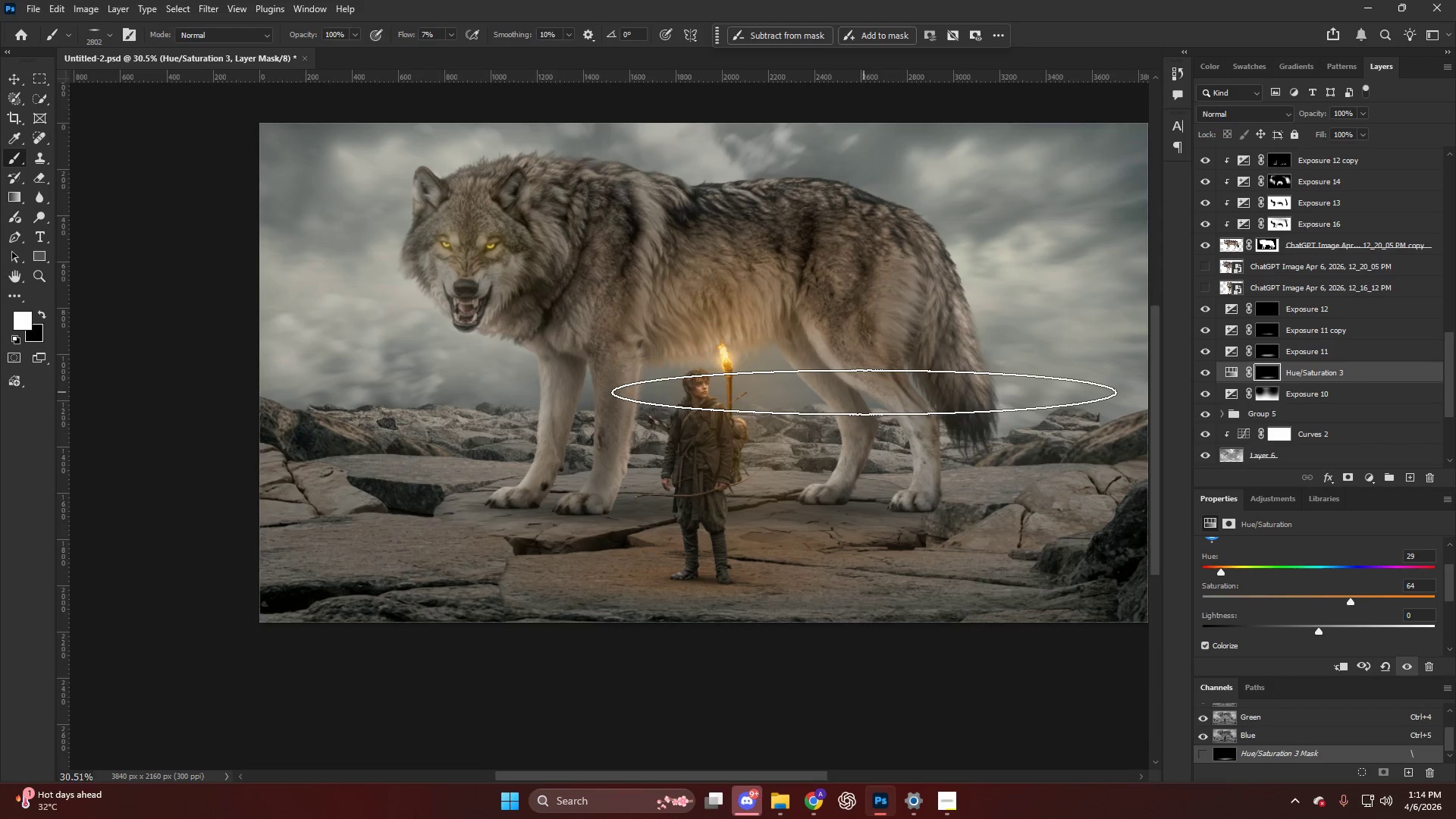 
key(Alt+AltLeft)
 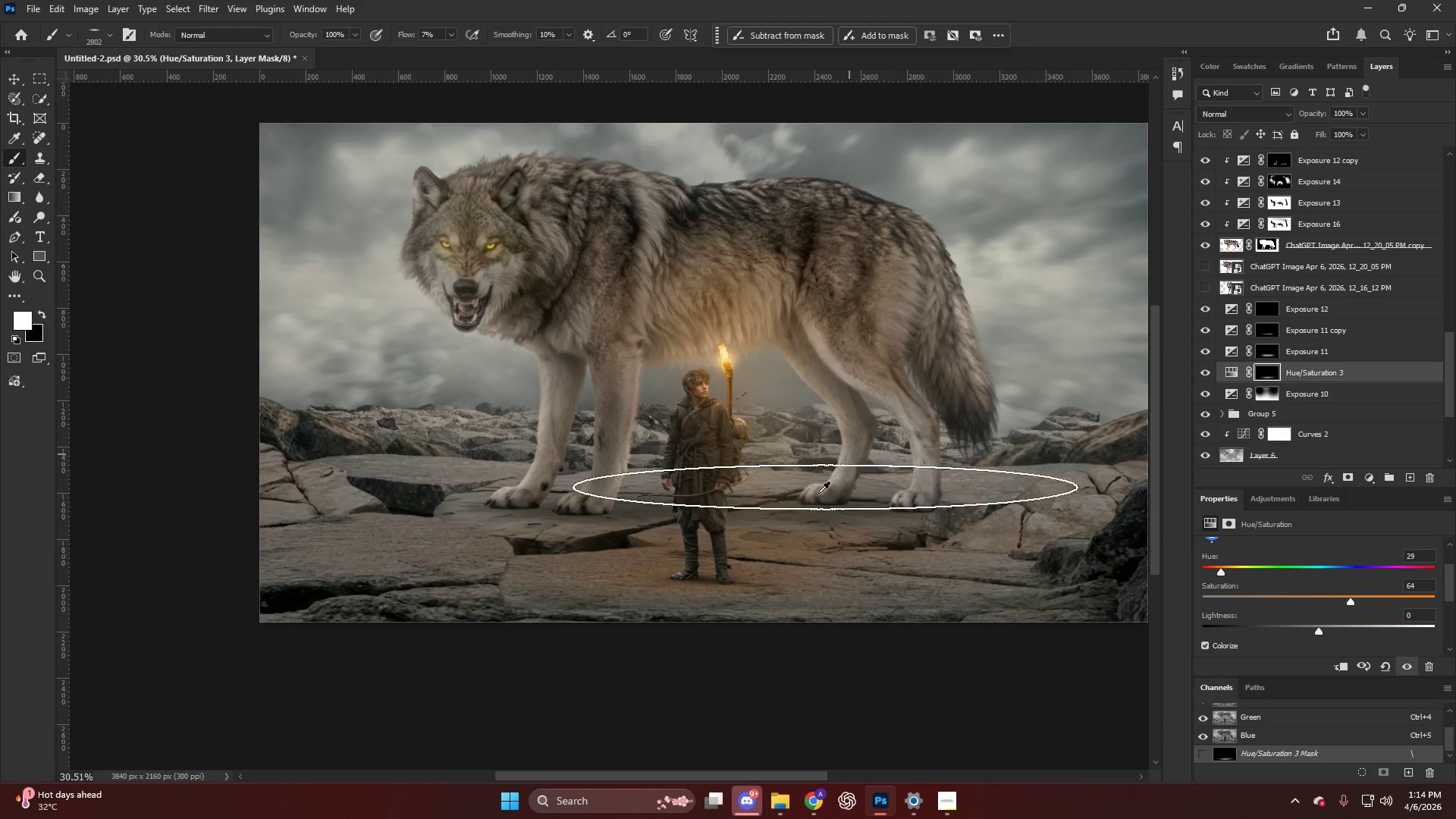 
key(X)
 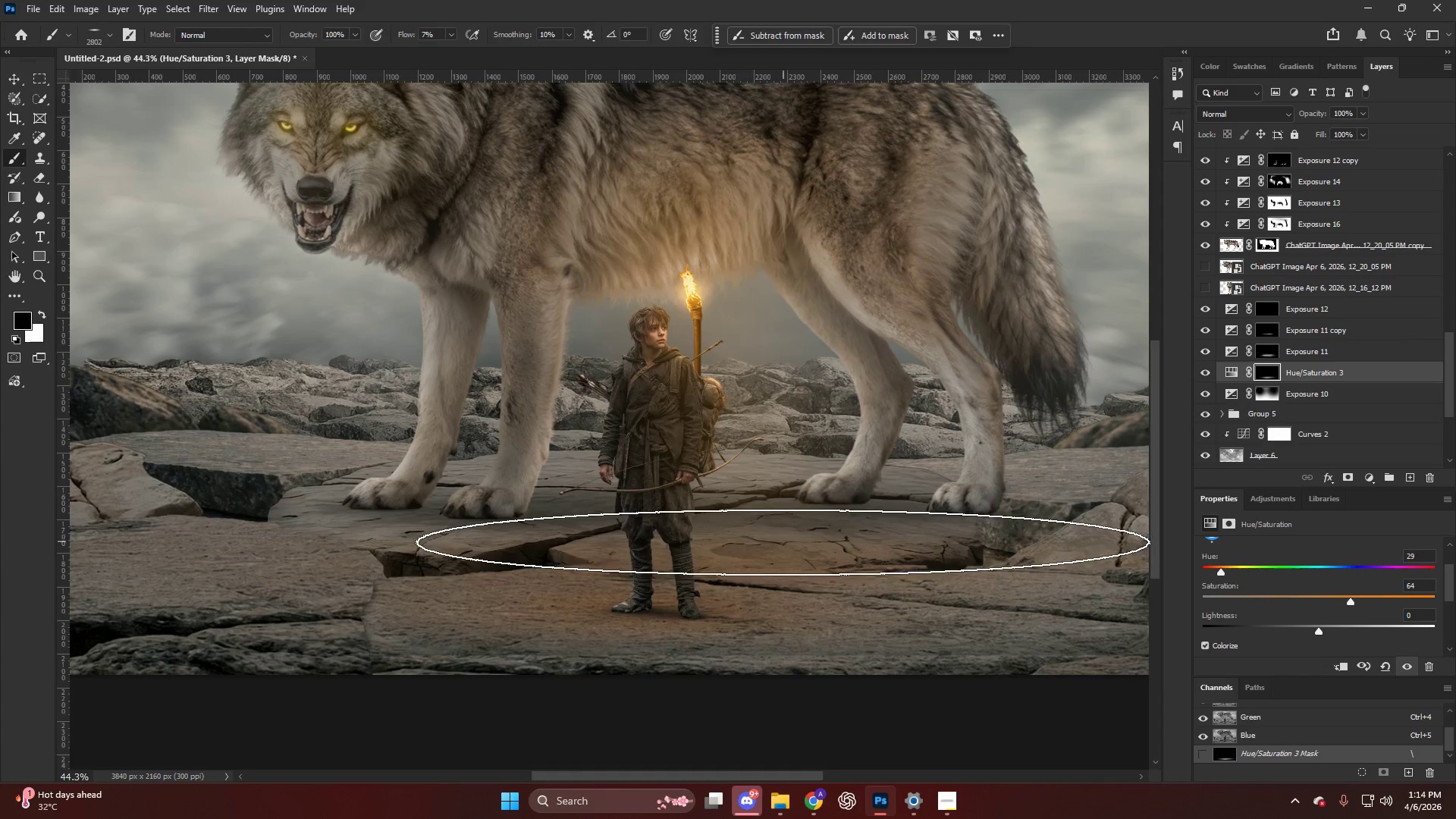 
left_click_drag(start_coordinate=[767, 552], to_coordinate=[786, 548])
 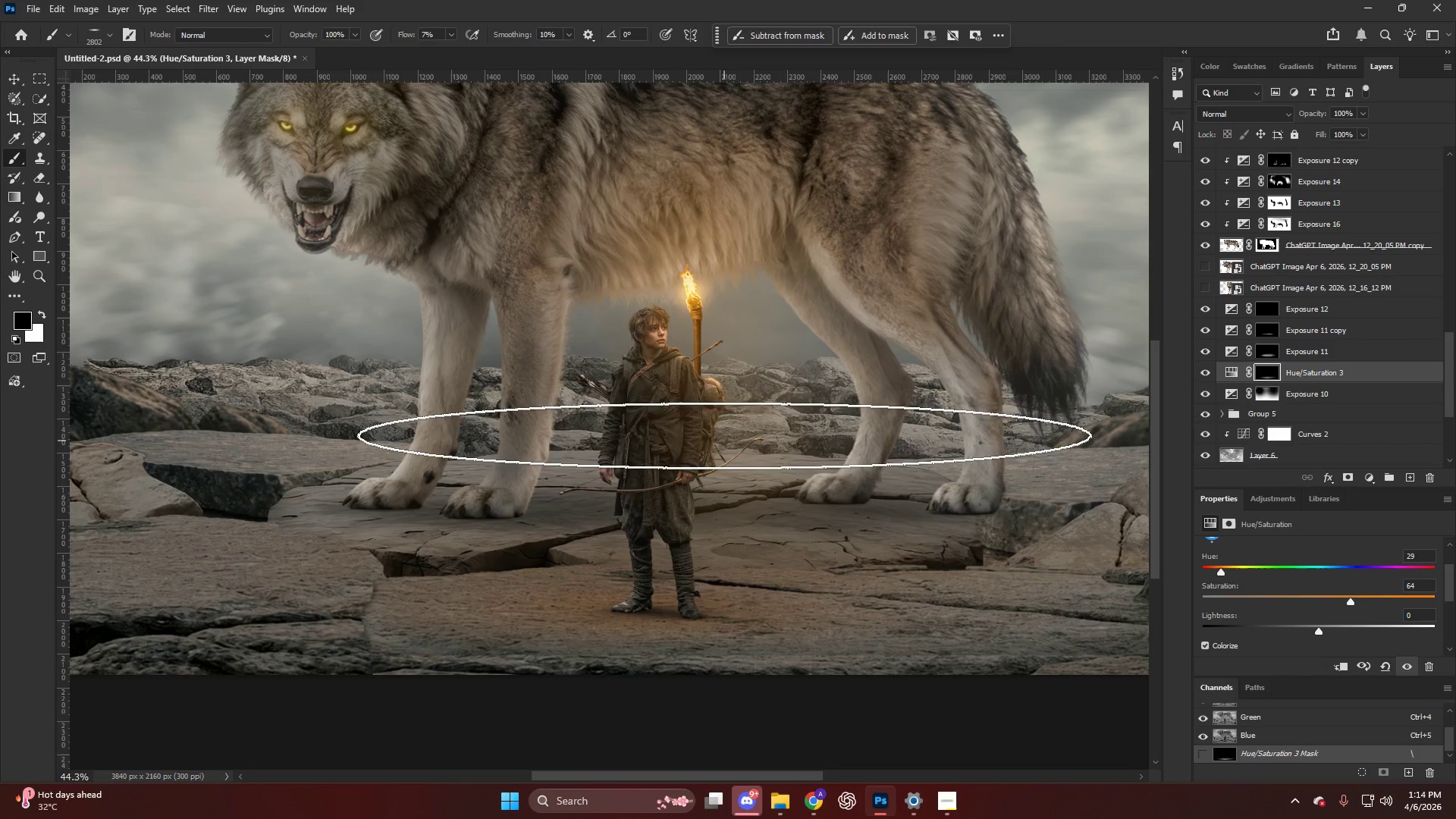 
scroll: coordinate [799, 511], scroll_direction: up, amount: 4.0
 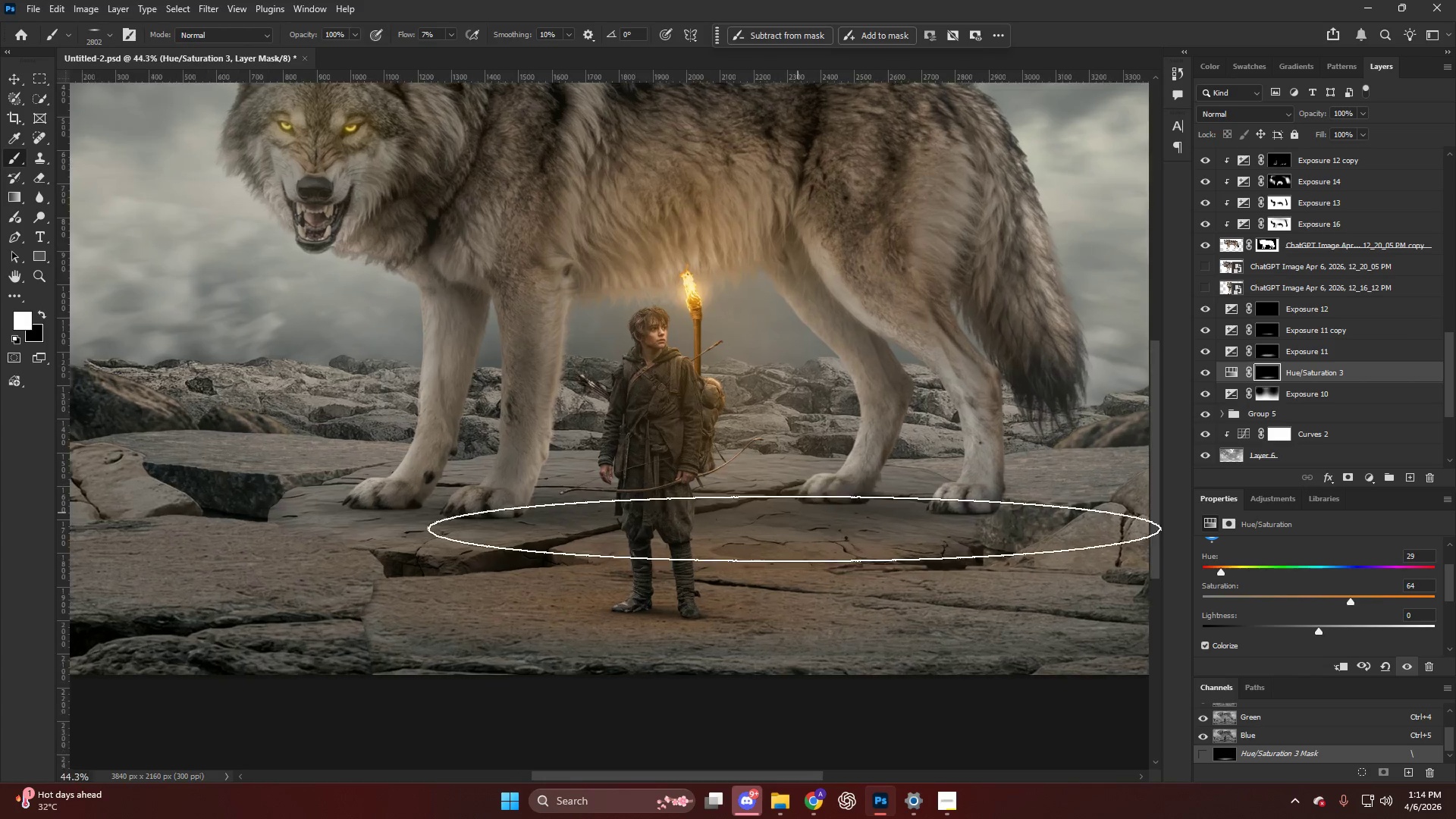 
key(Alt+AltLeft)
 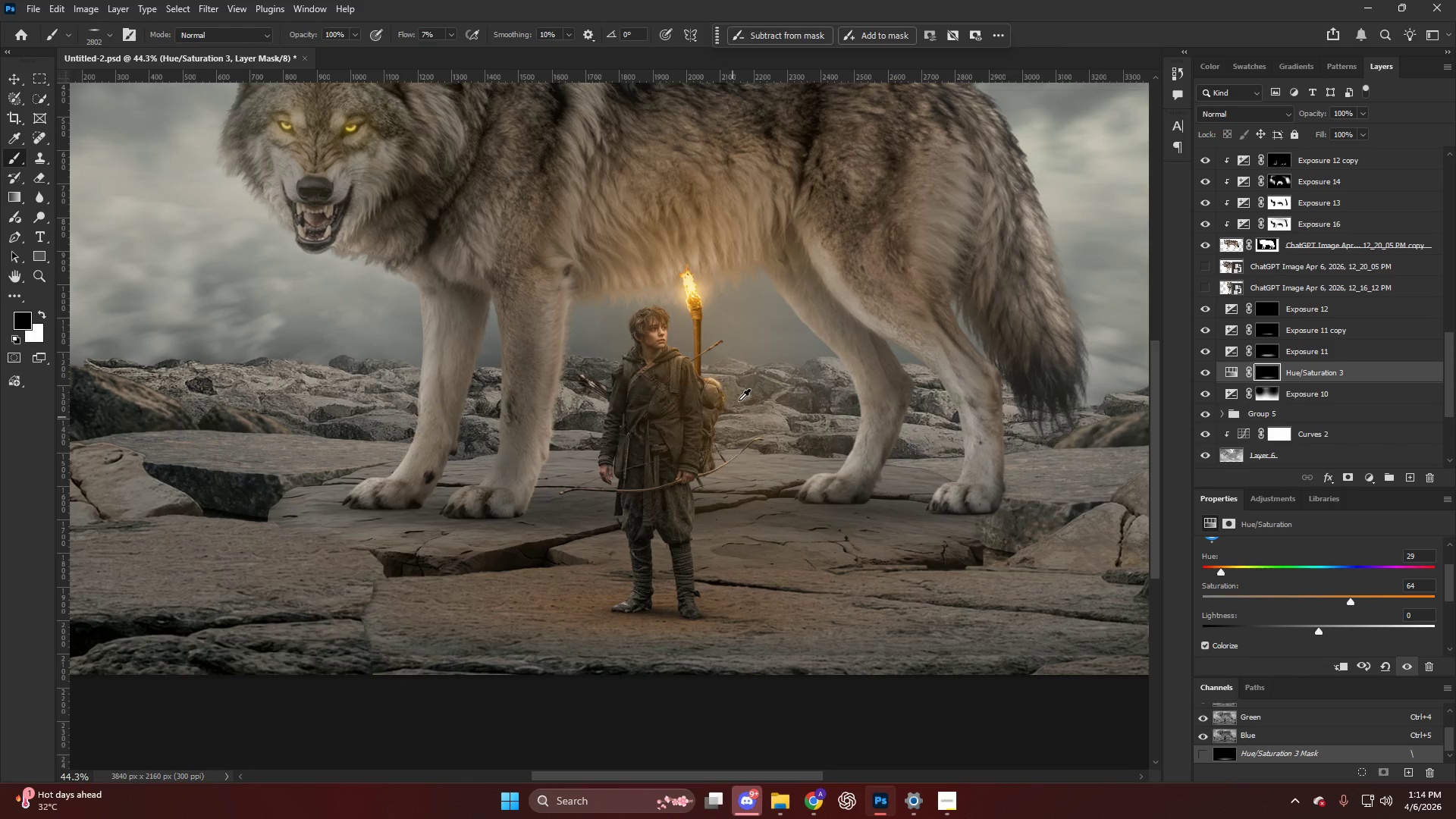 
scroll: coordinate [738, 400], scroll_direction: down, amount: 5.0
 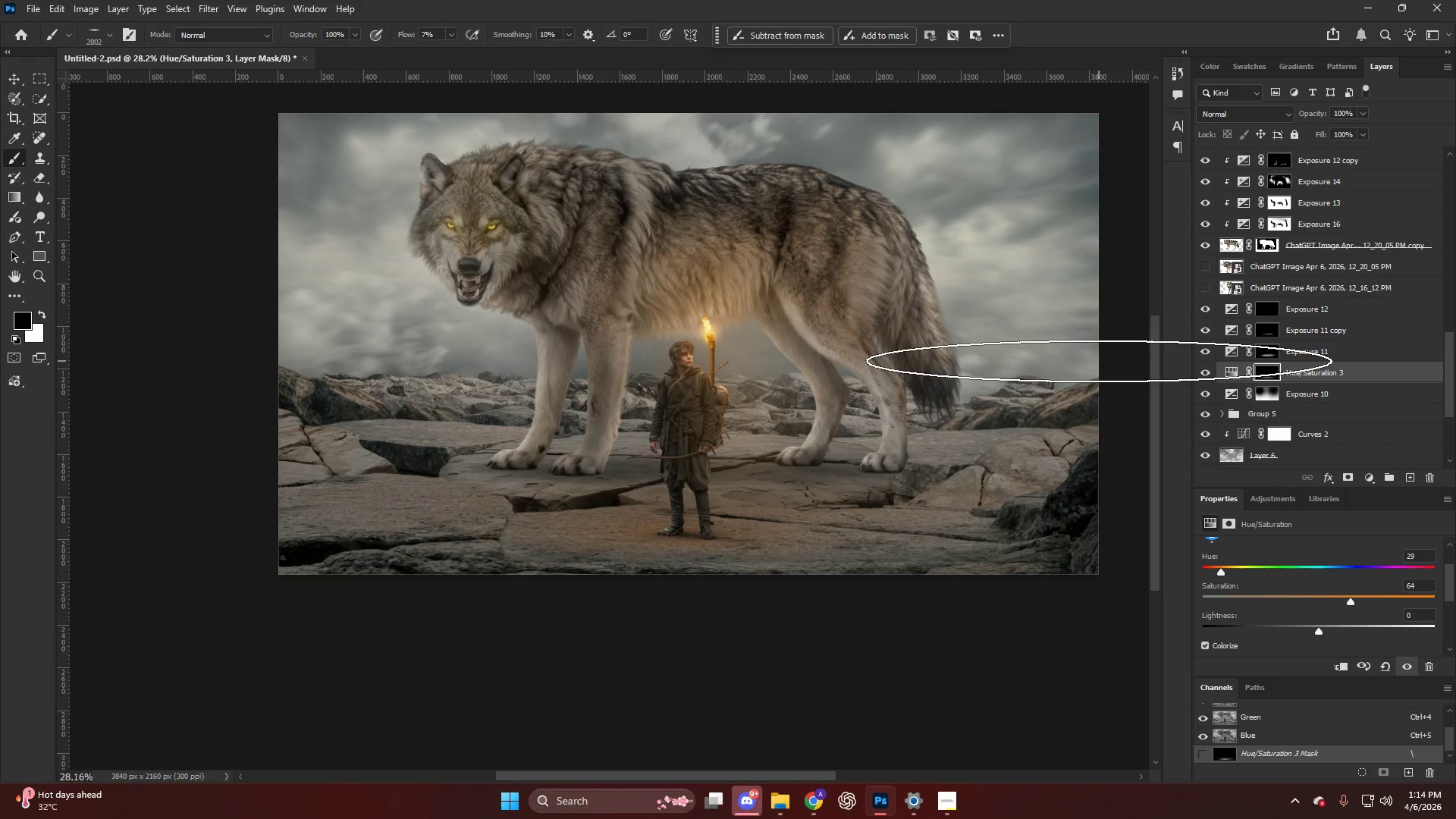 
hold_key(key=AltLeft, duration=0.44)
scroll: coordinate [833, 508], scroll_direction: up, amount: 4.0
 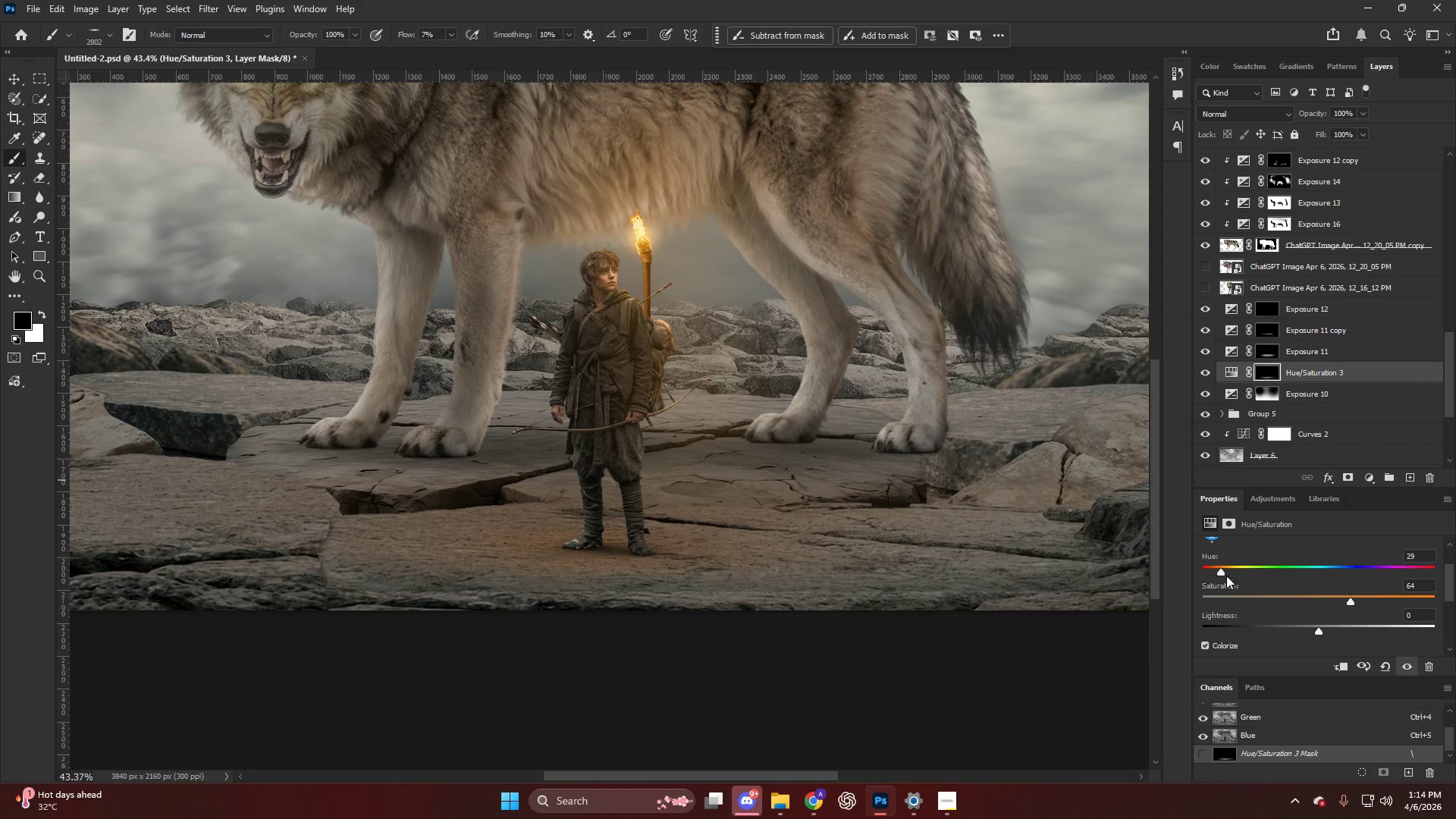 
left_click_drag(start_coordinate=[1217, 570], to_coordinate=[1224, 572])
 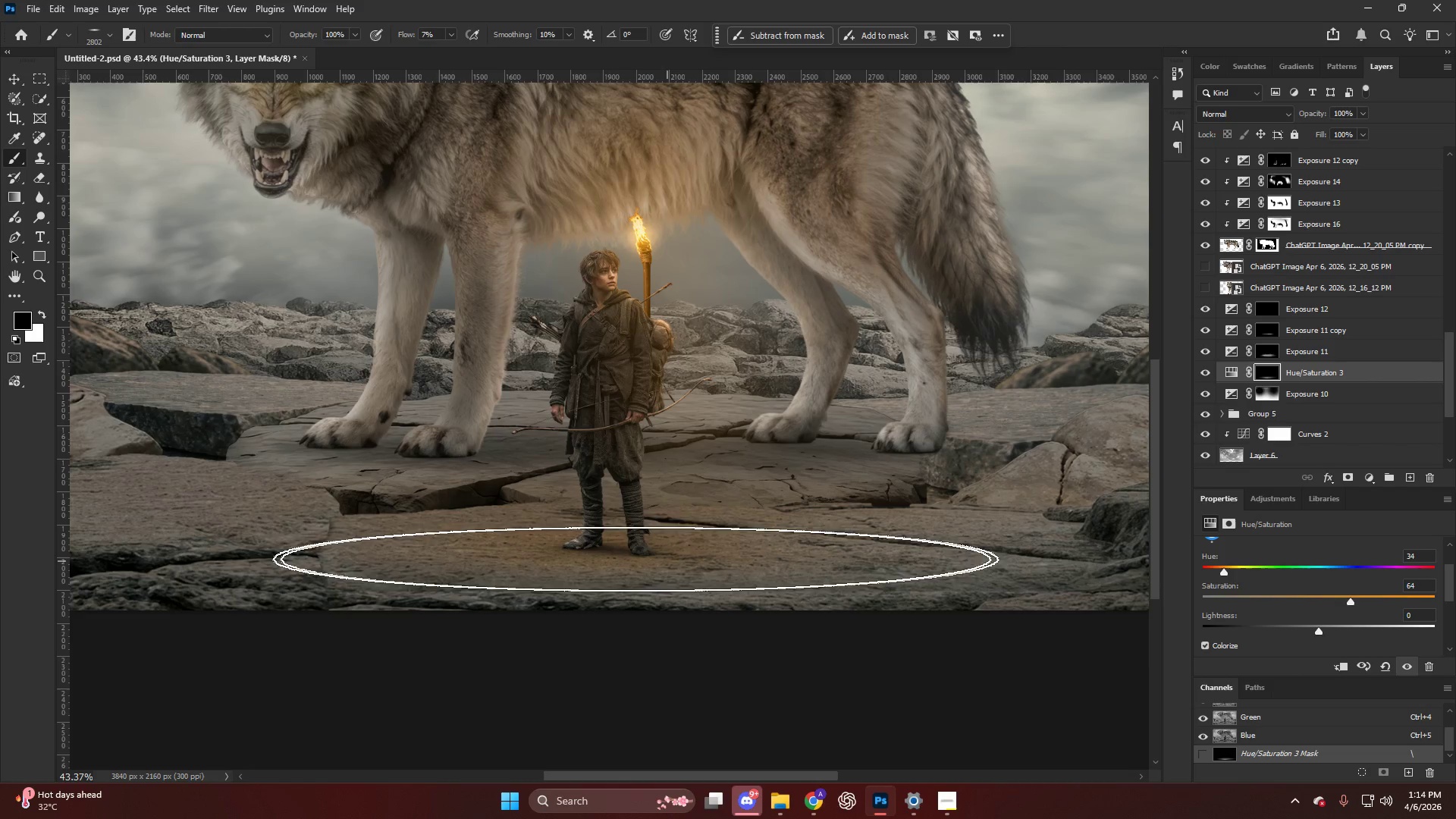 
hold_key(key=AltLeft, duration=0.61)
scroll: coordinate [610, 546], scroll_direction: up, amount: 5.0
 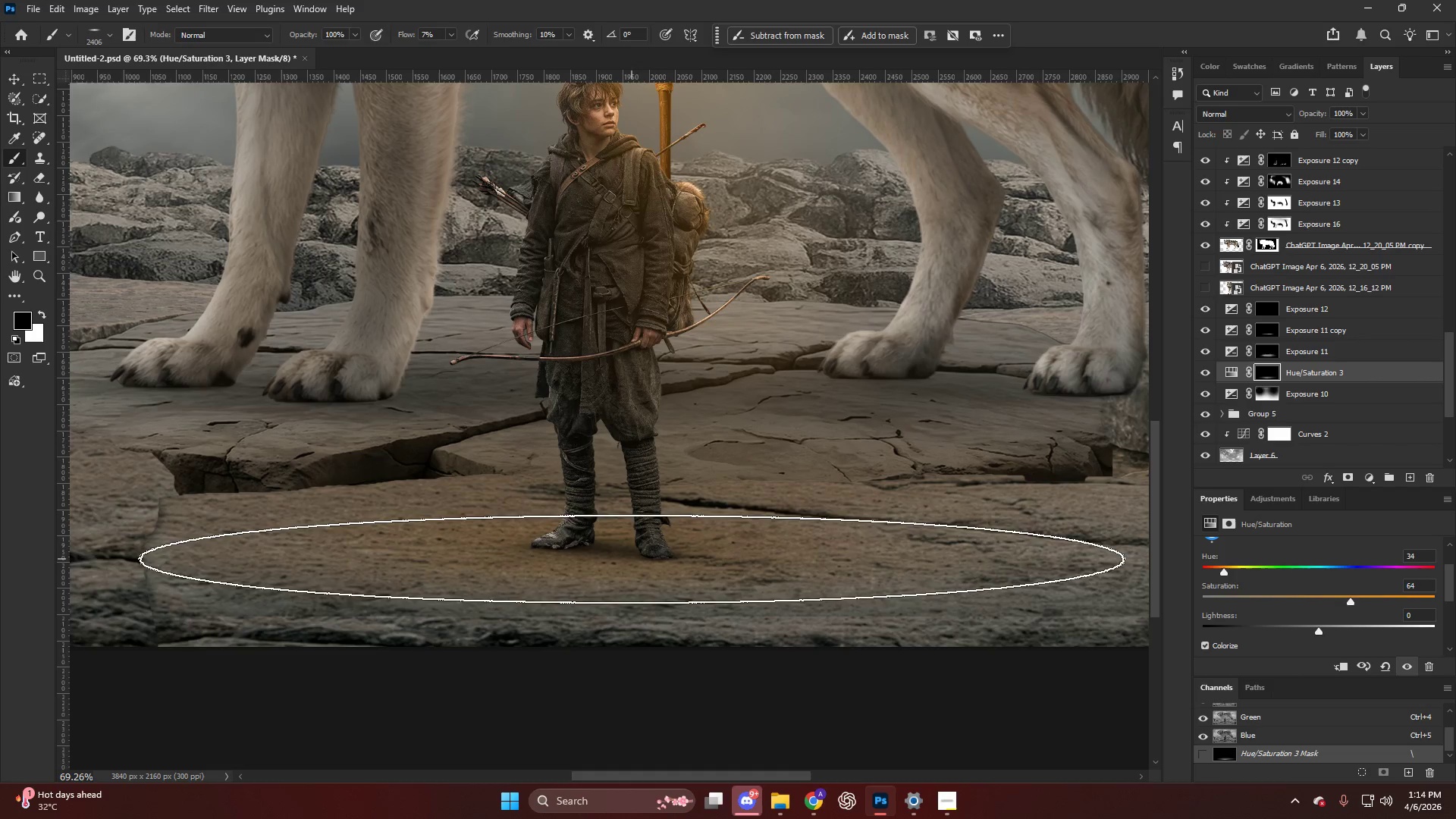 
key(Alt+AltLeft)
 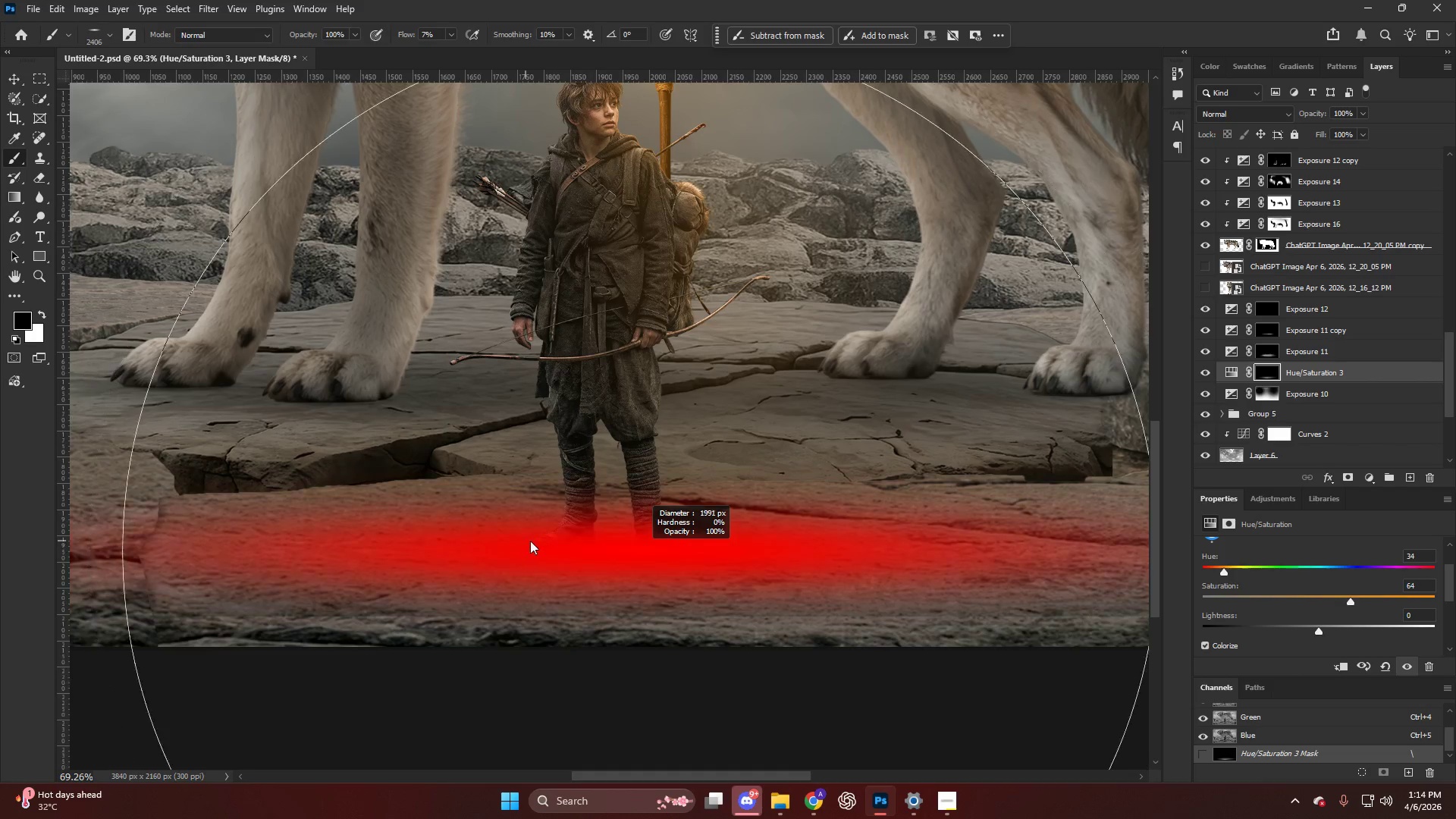 
left_click([601, 554])
 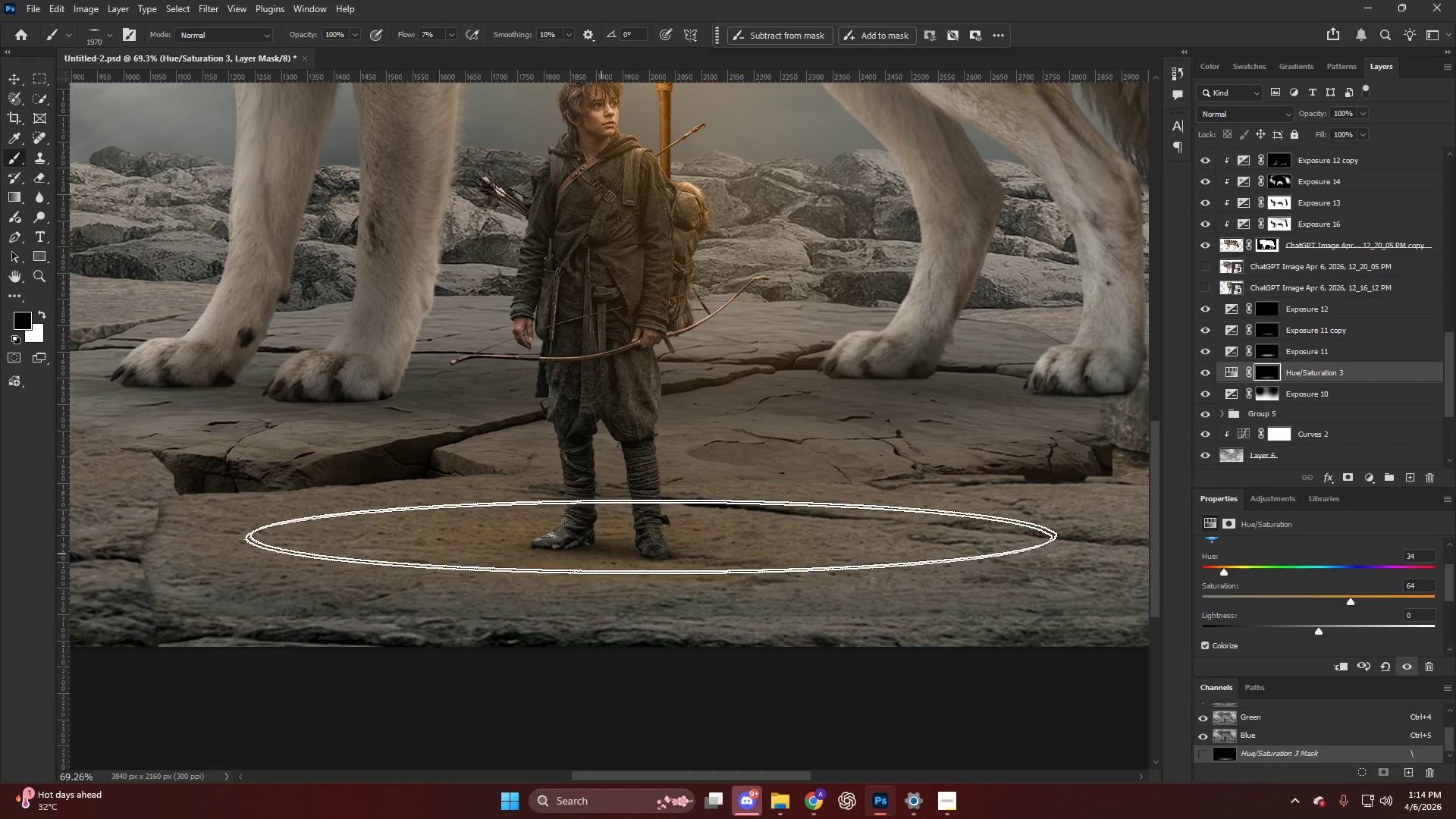 
key(Alt+AltLeft)
 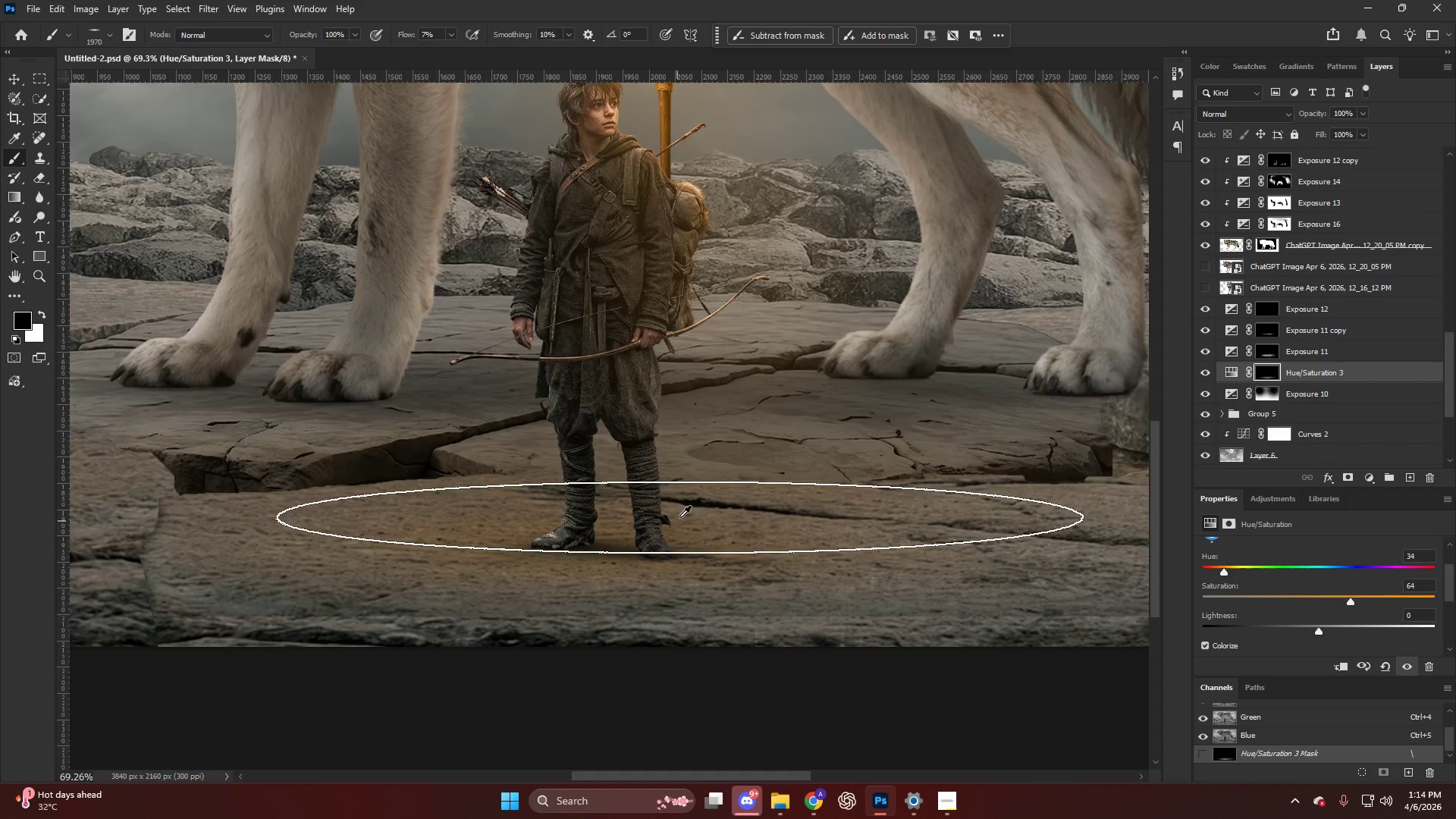 
key(Alt+AltLeft)
 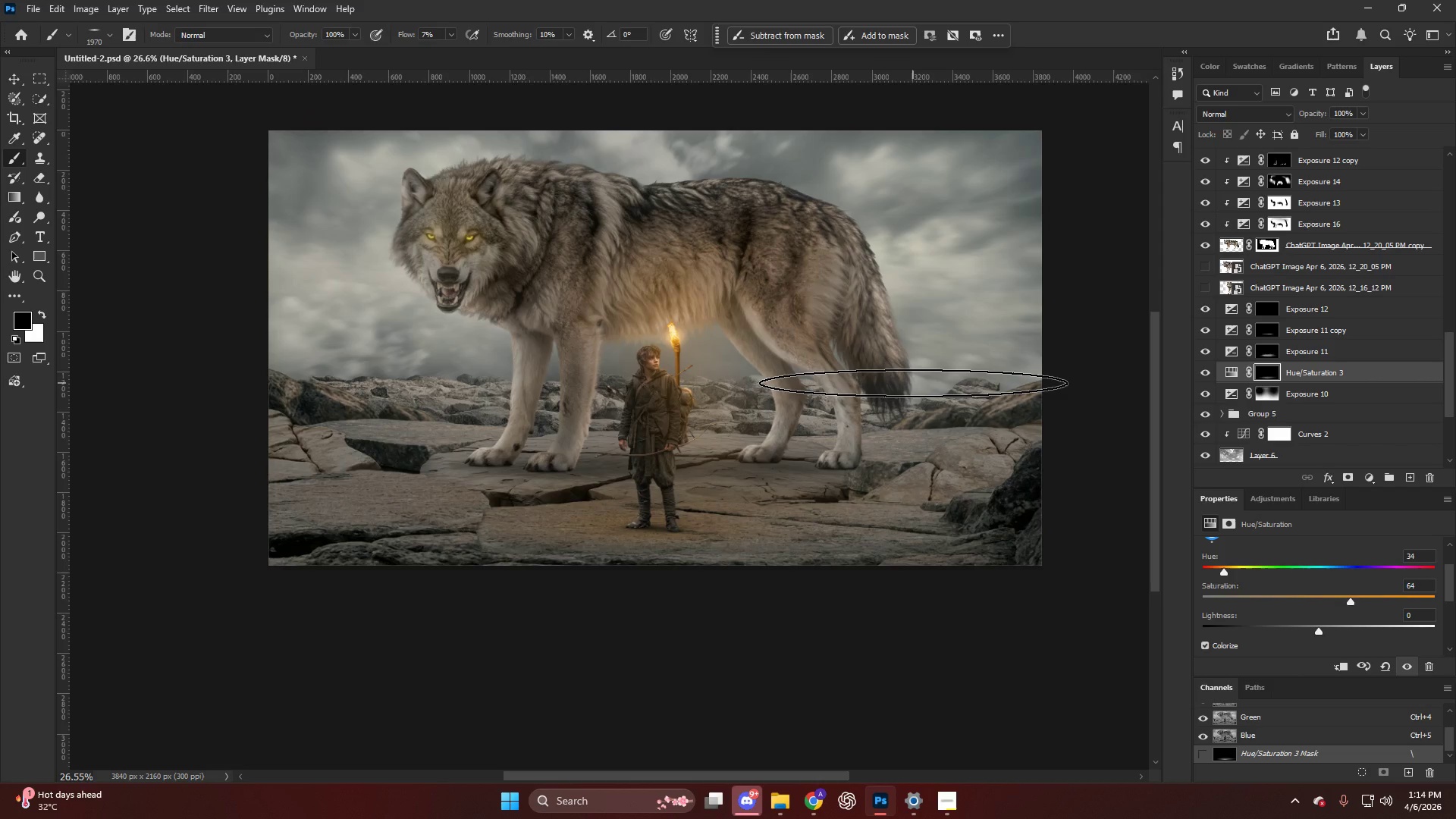 
scroll: coordinate [693, 510], scroll_direction: down, amount: 11.0
 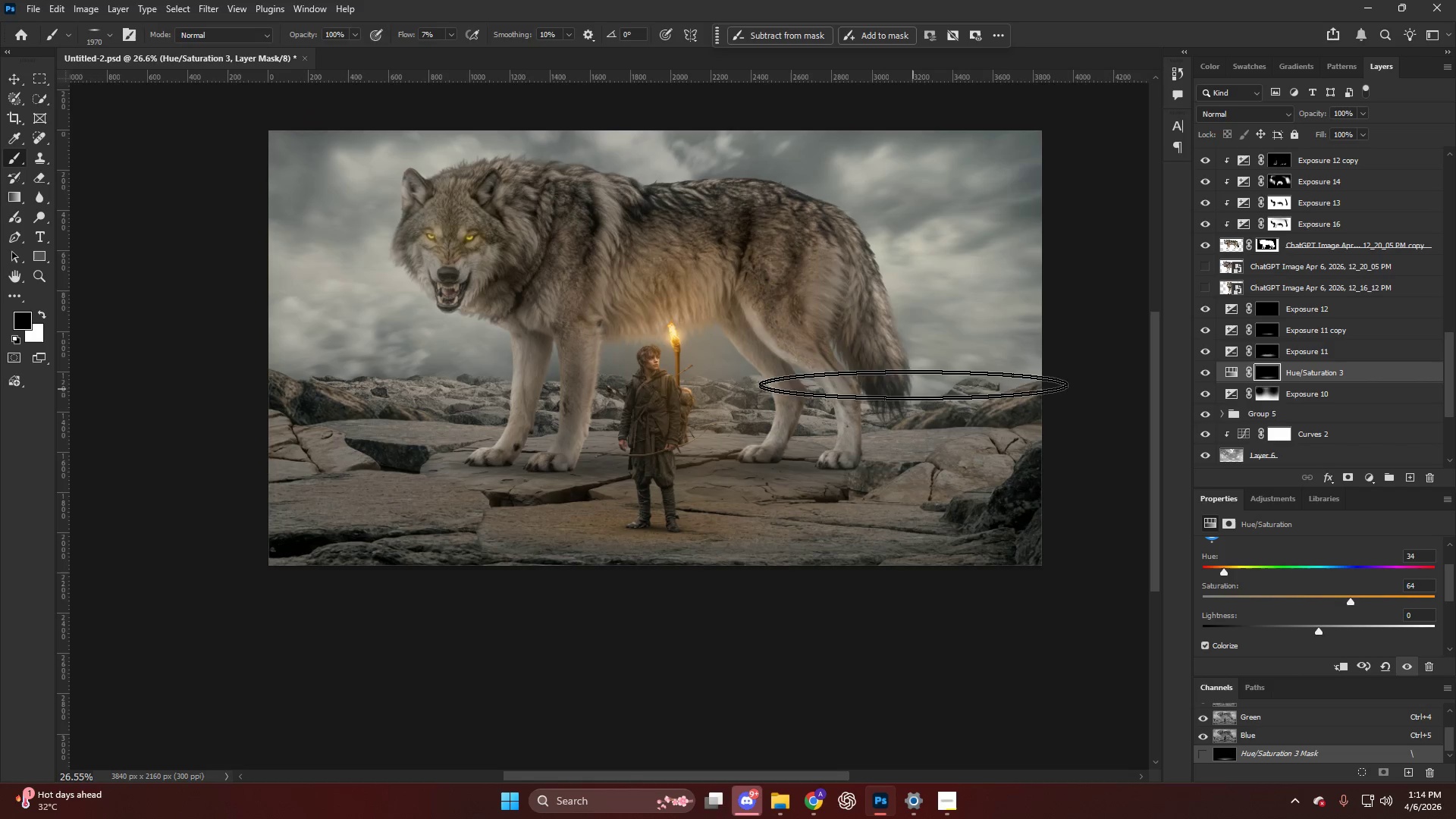 
hold_key(key=ControlLeft, duration=0.72)
scroll: coordinate [913, 382], scroll_direction: up, amount: 10.0
 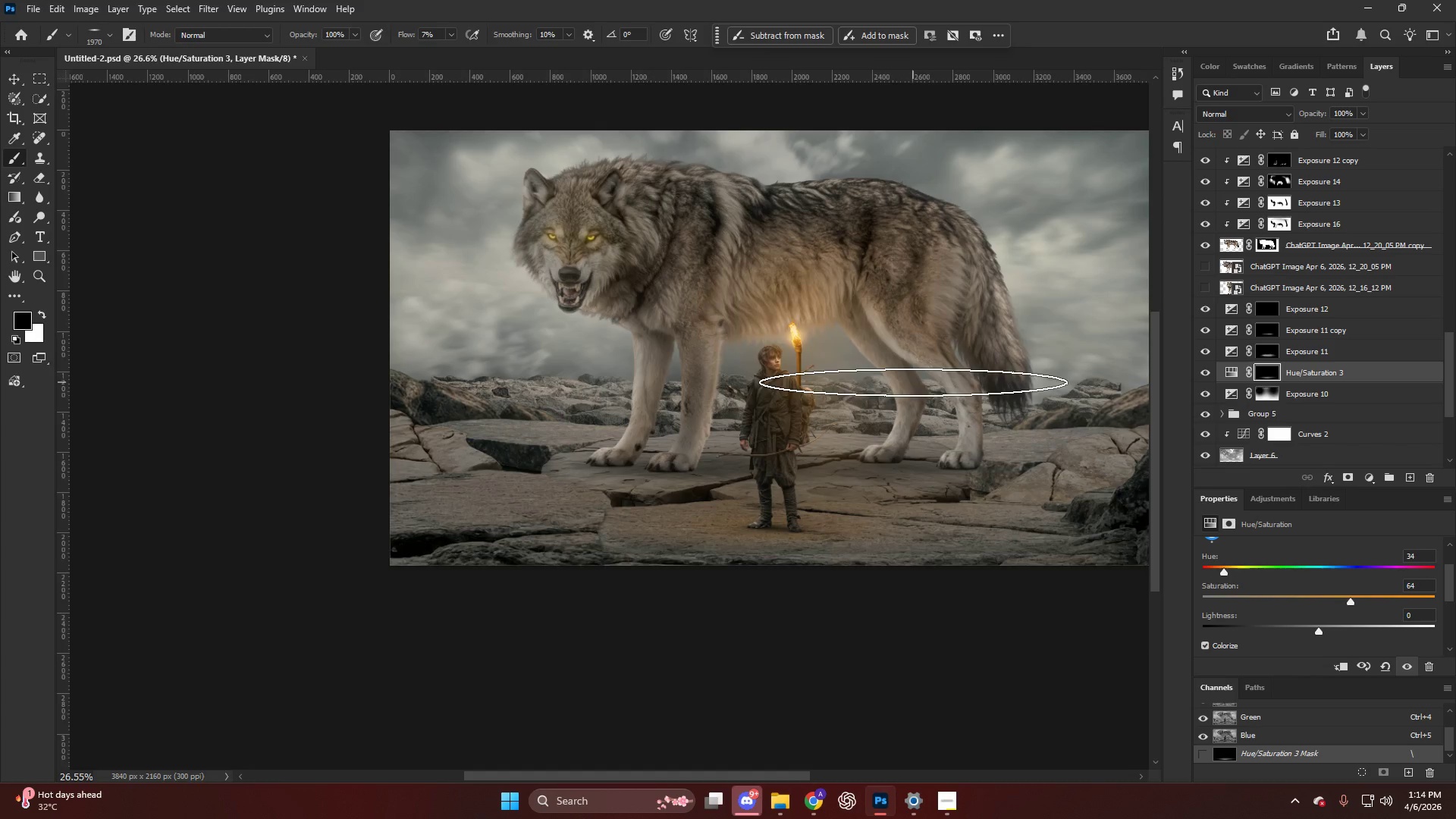 
hold_key(key=AltLeft, duration=0.56)
scroll: coordinate [895, 399], scroll_direction: up, amount: 9.0
 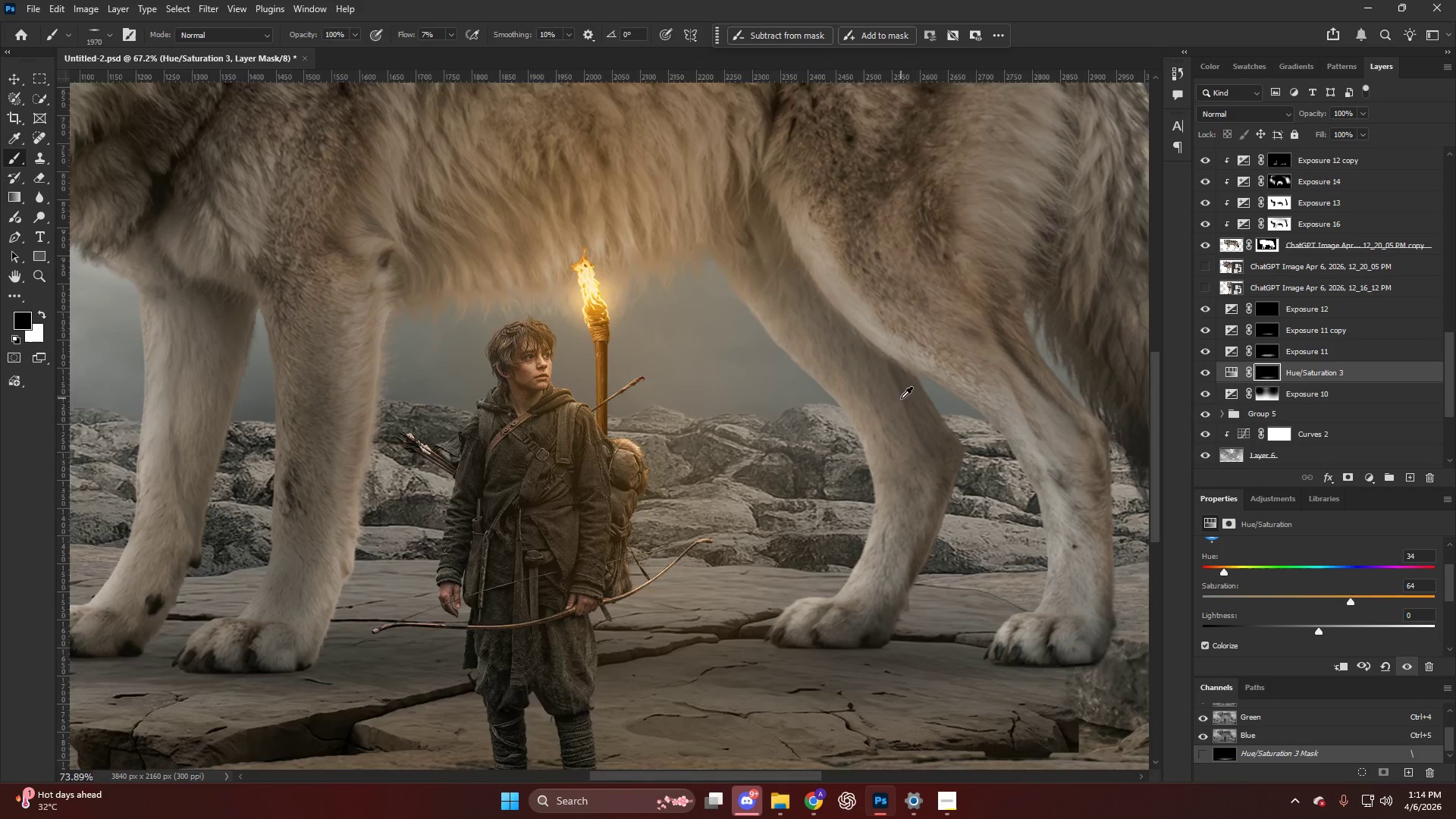 
key(Alt+AltLeft)
 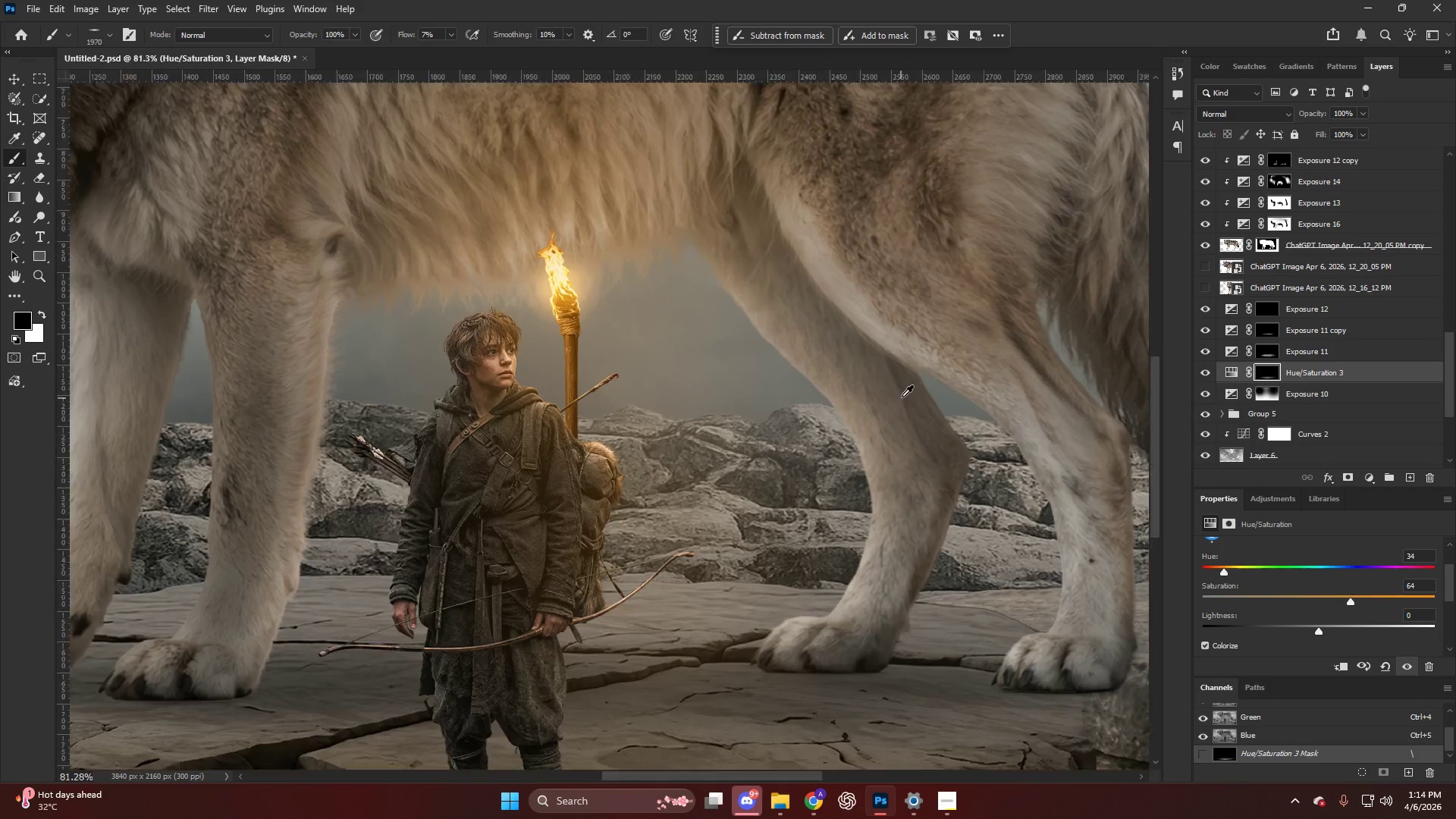 
key(V)
 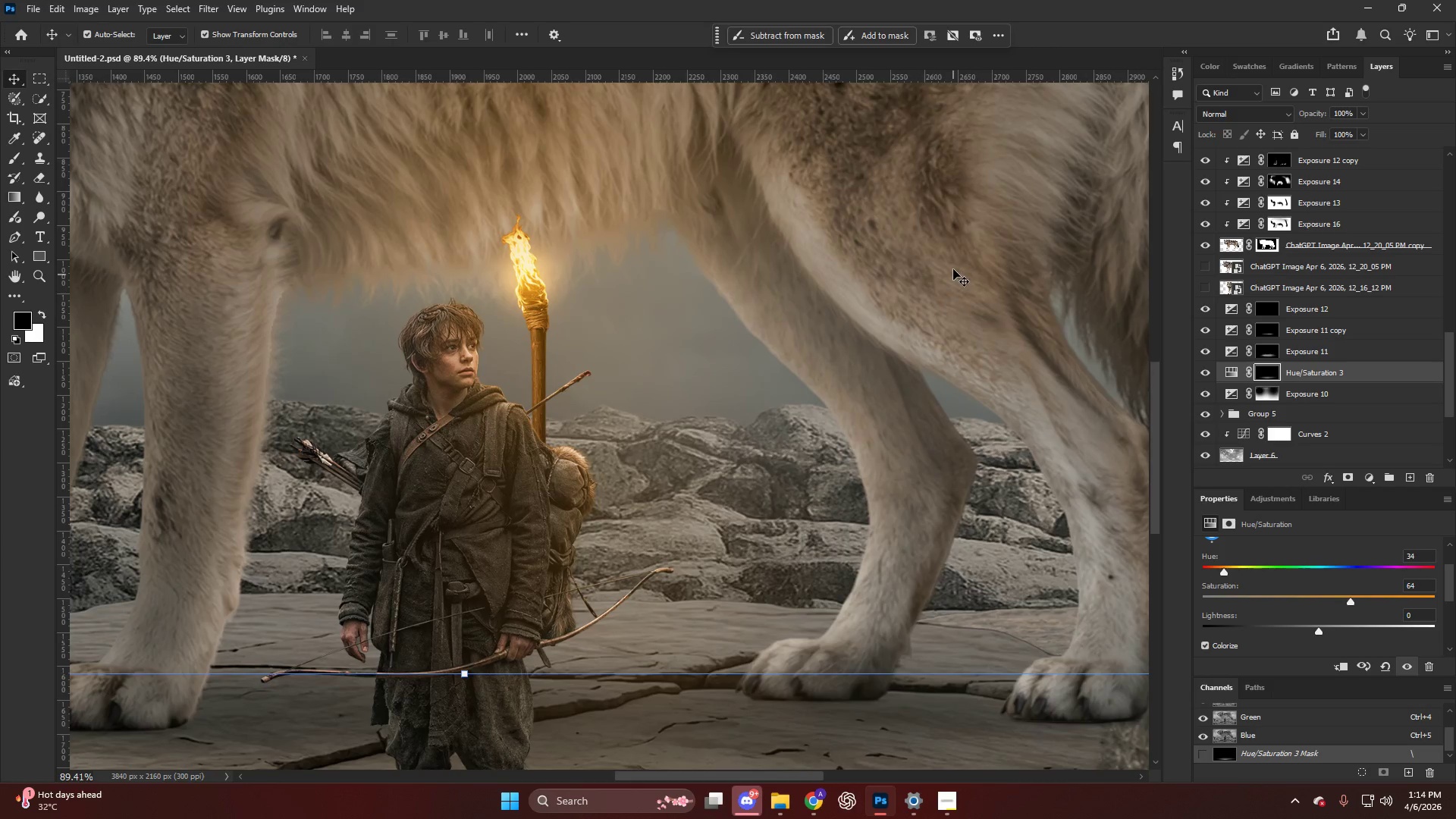 
scroll: coordinate [901, 398], scroll_direction: up, amount: 3.0
 